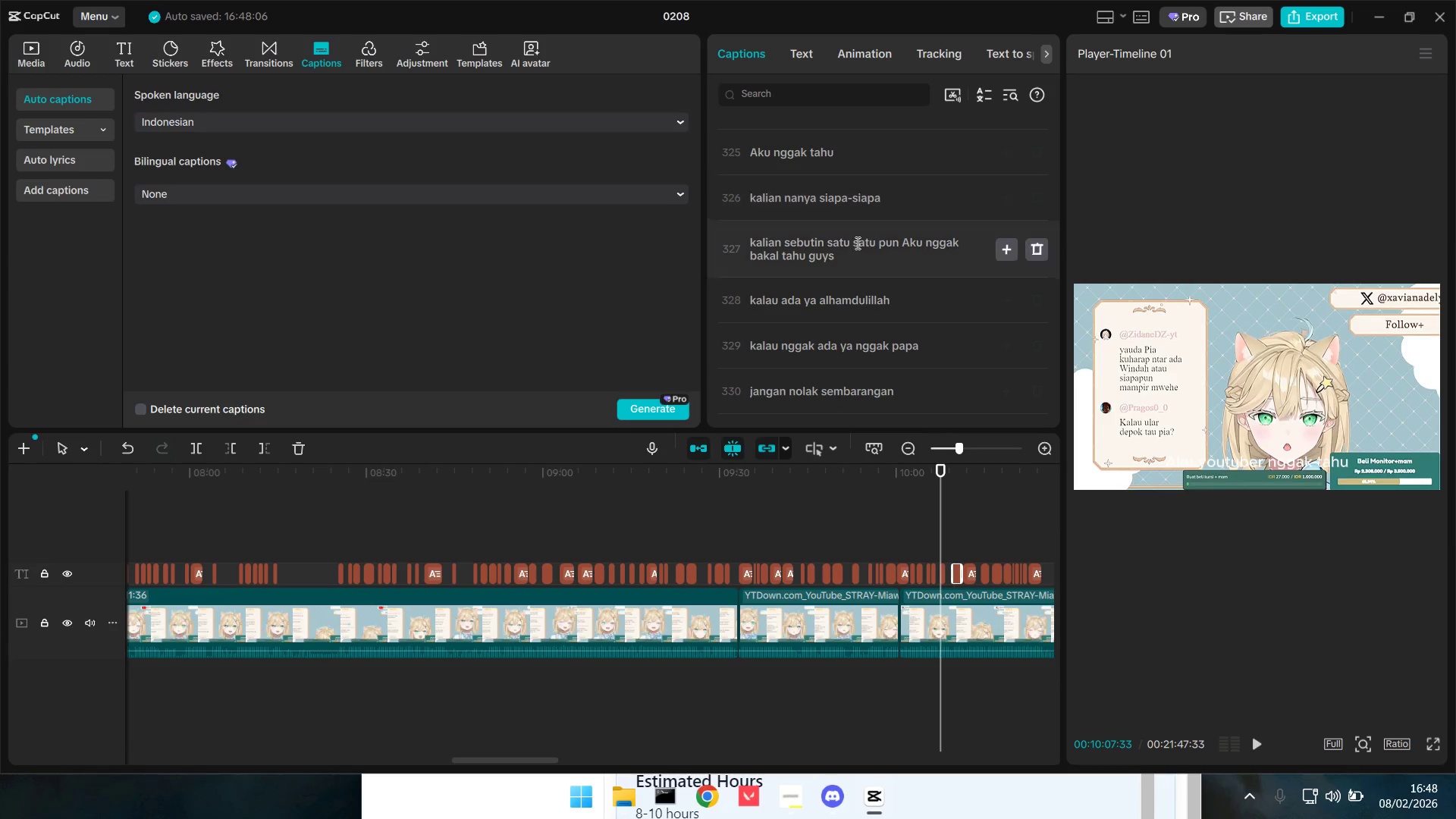 
left_click([858, 260])
 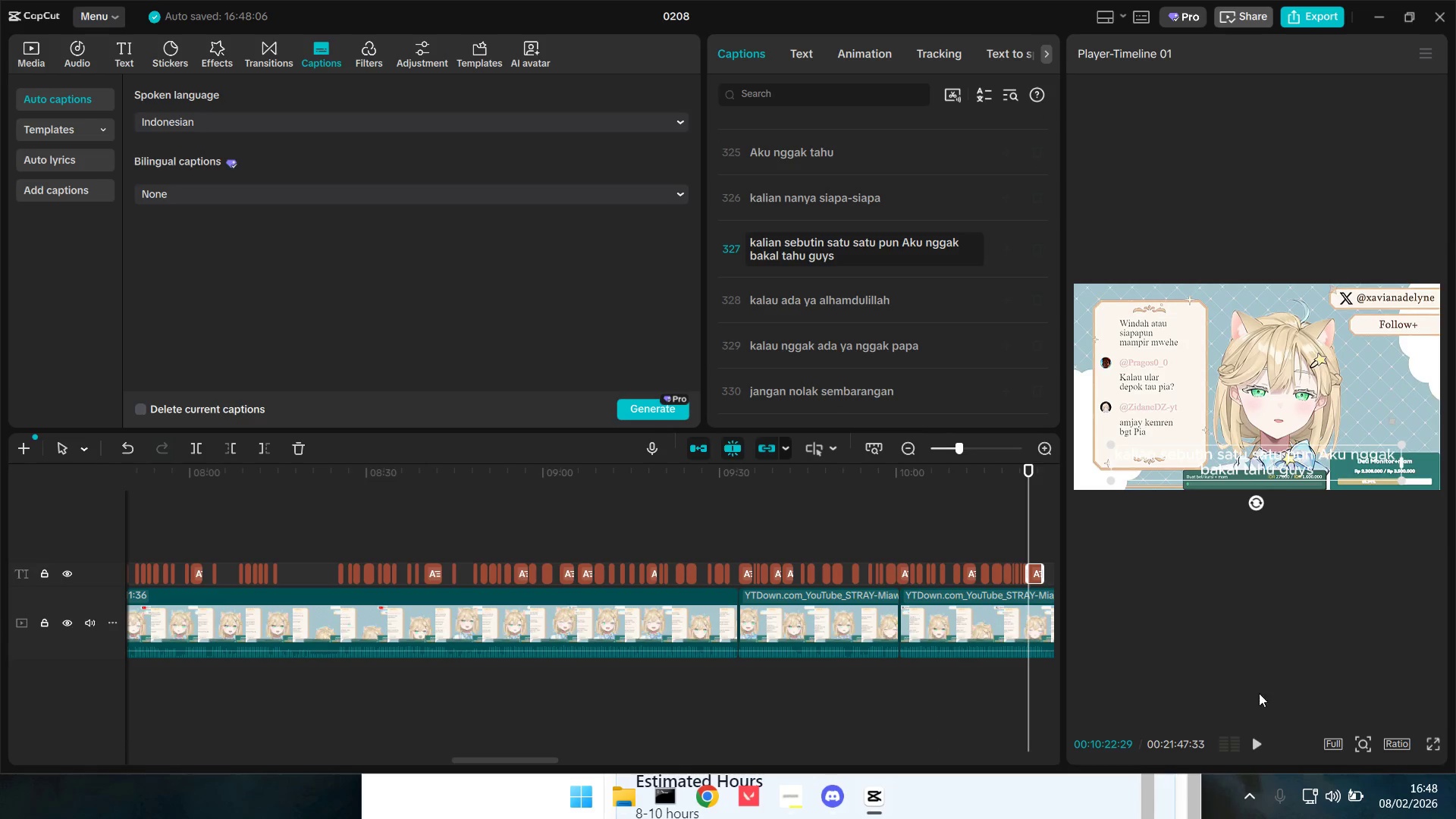 
left_click([1251, 743])
 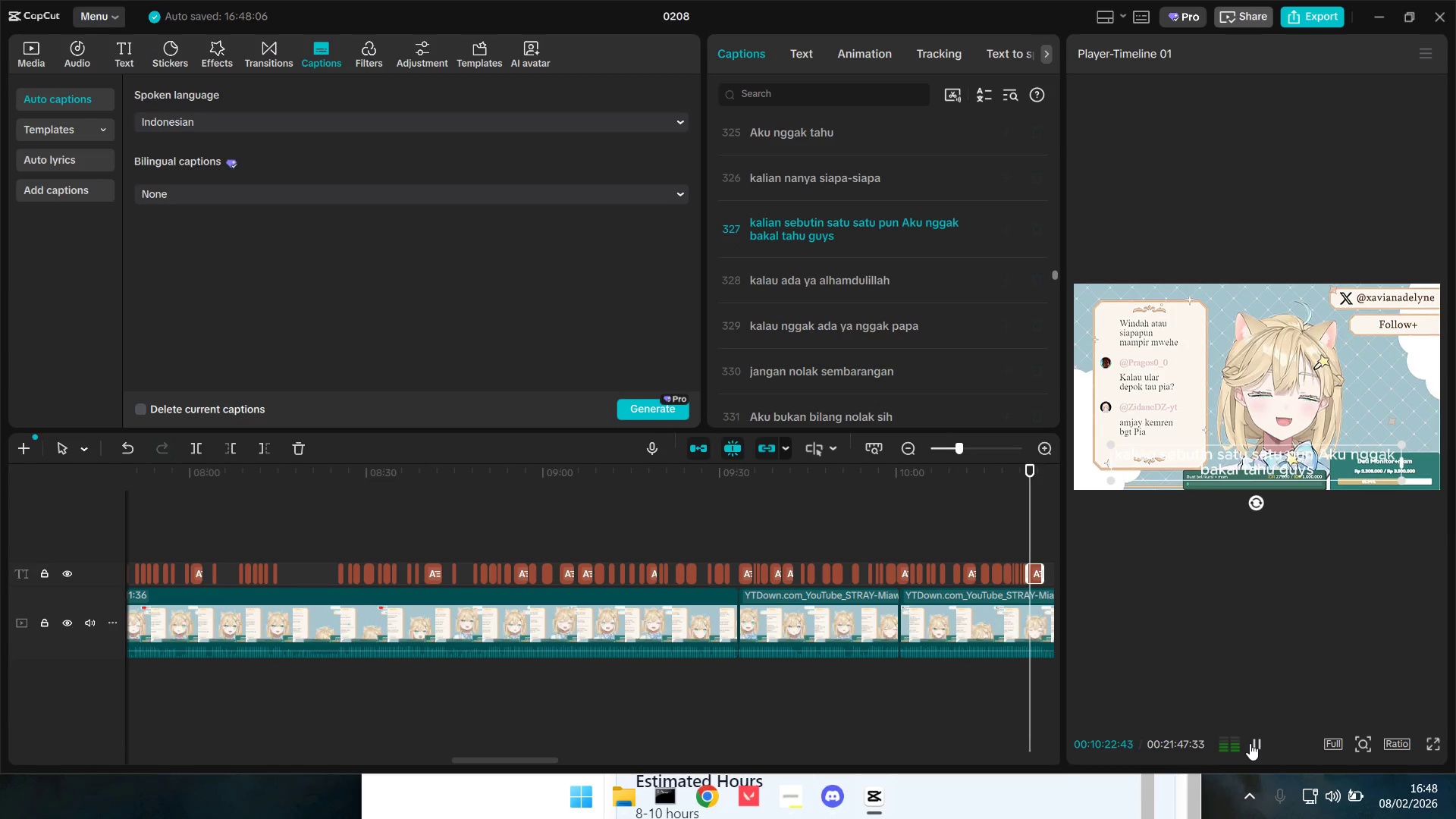 
hold_key(key=ControlLeft, duration=0.67)
scroll: coordinate [968, 661], scroll_direction: up, amount: 7.0
 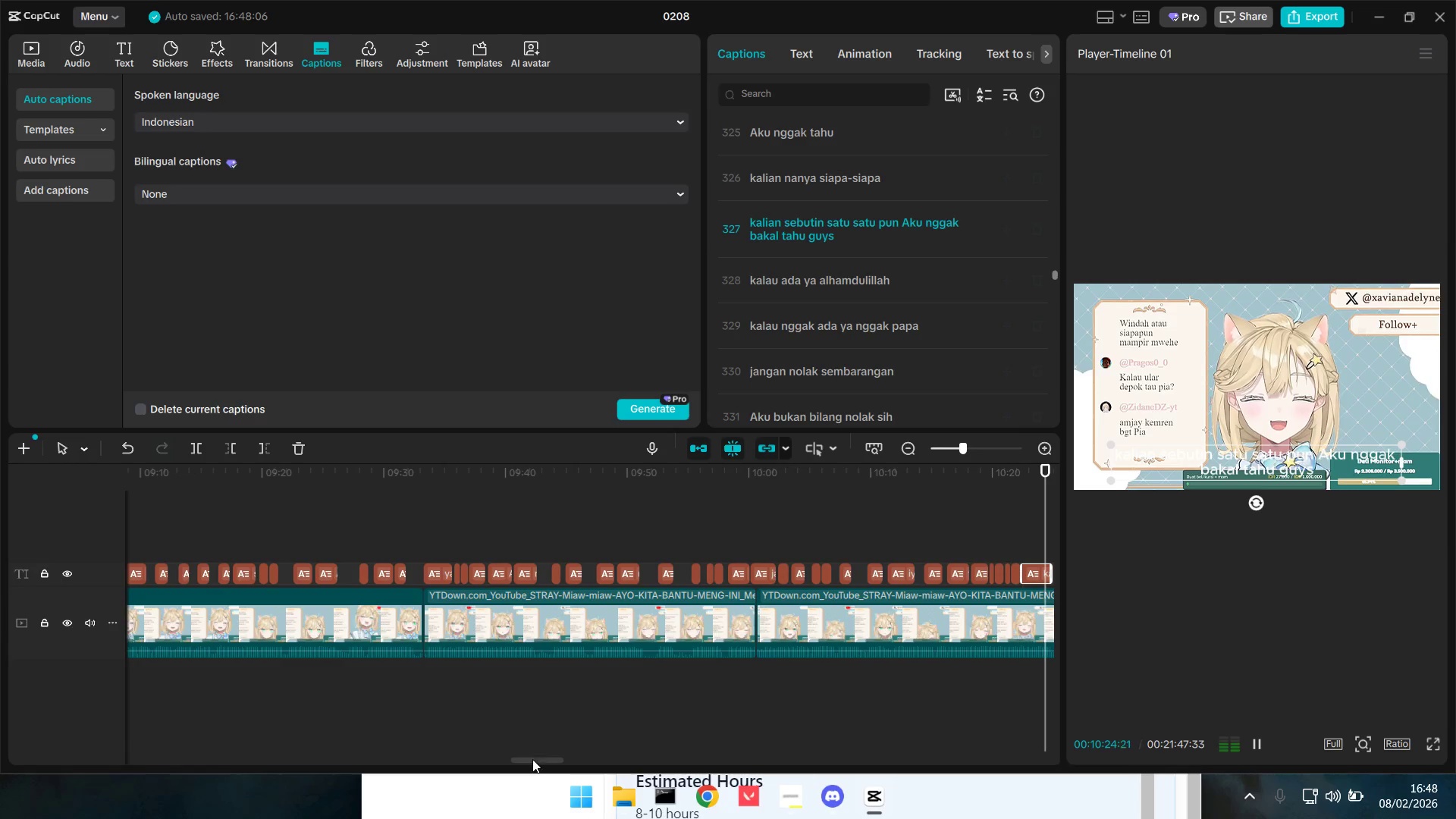 
left_click_drag(start_coordinate=[532, 762], to_coordinate=[544, 762])
 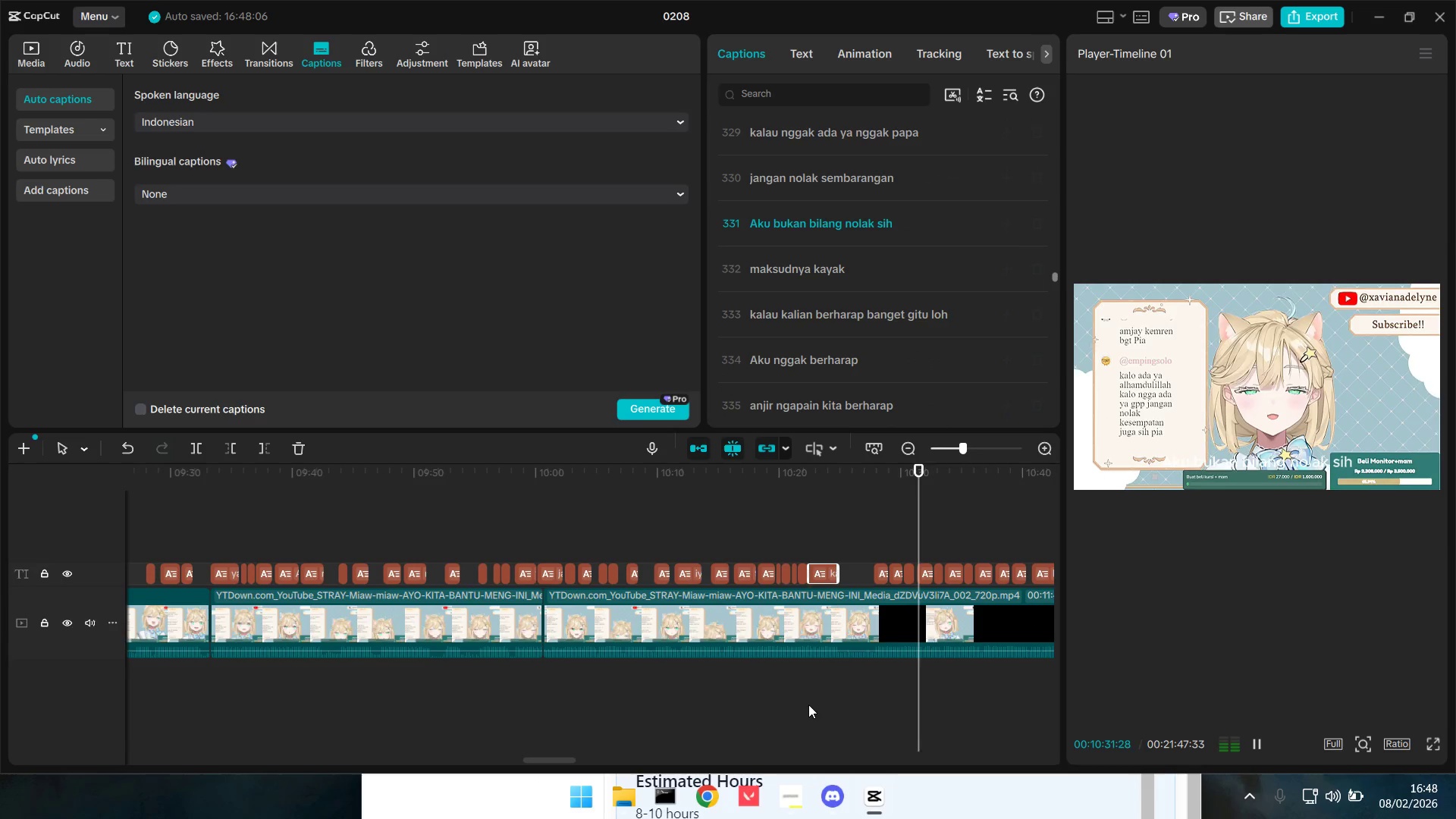 
wait(8.02)
 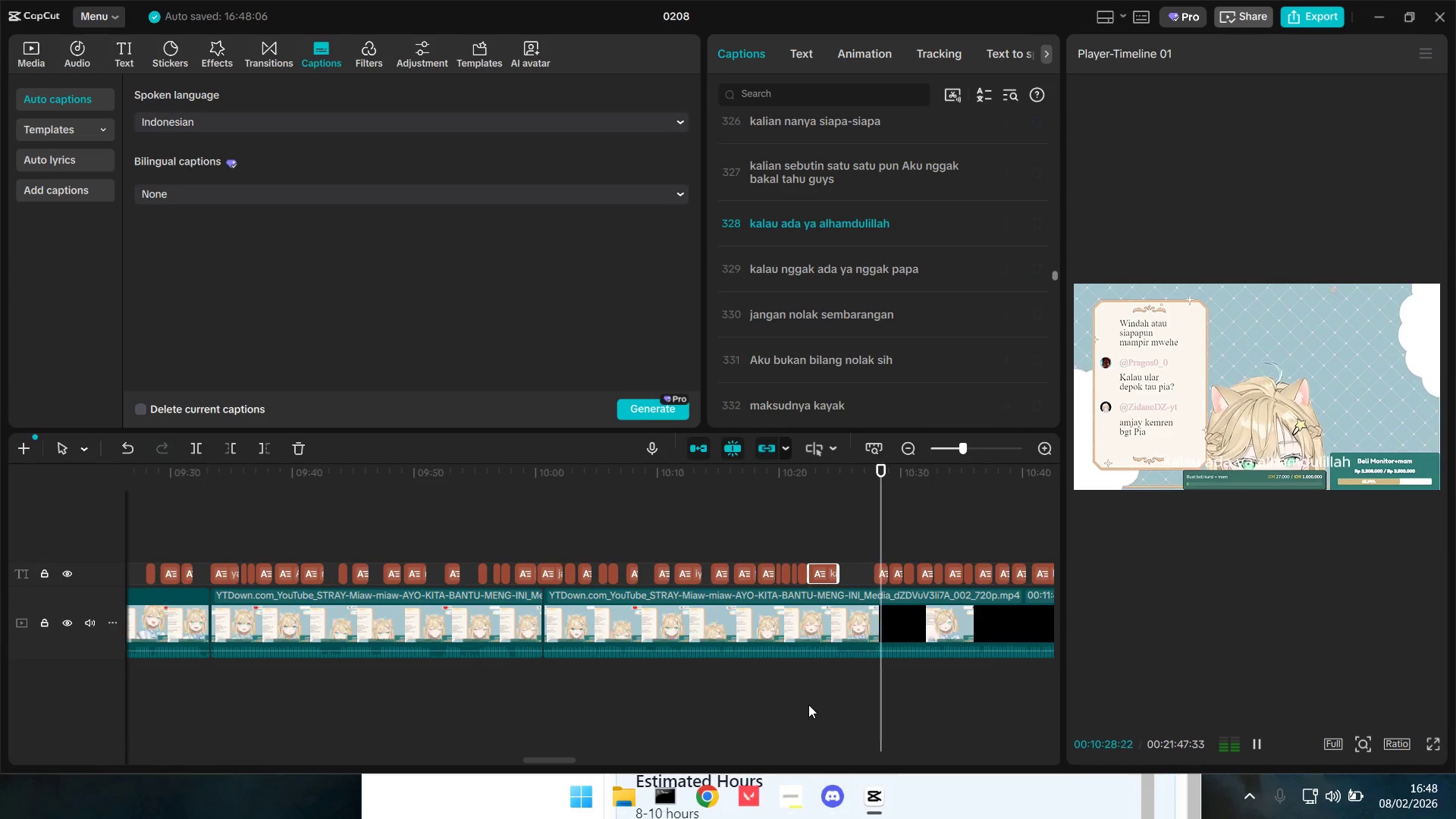 
key(Space)
 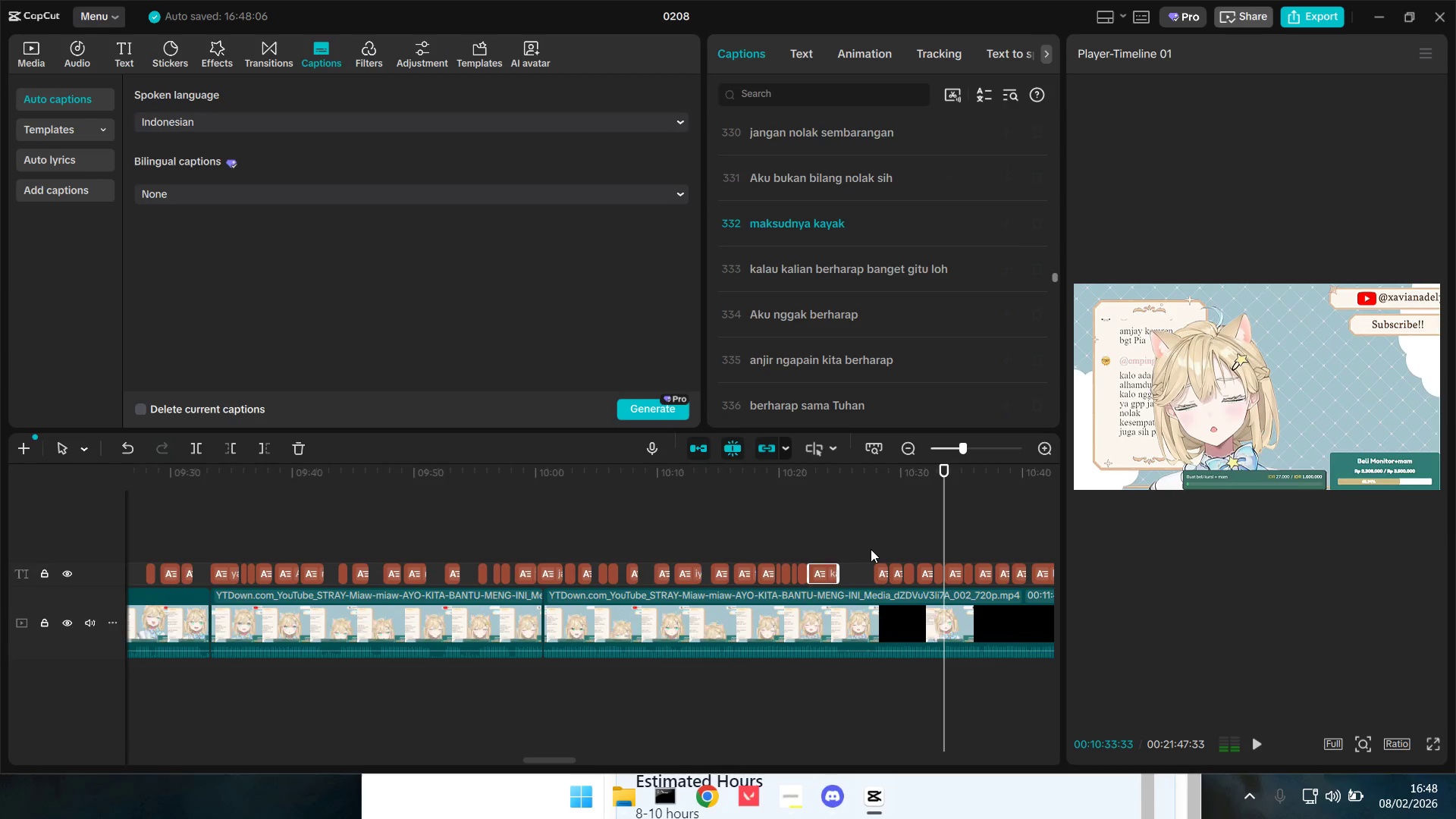 
left_click([871, 545])
 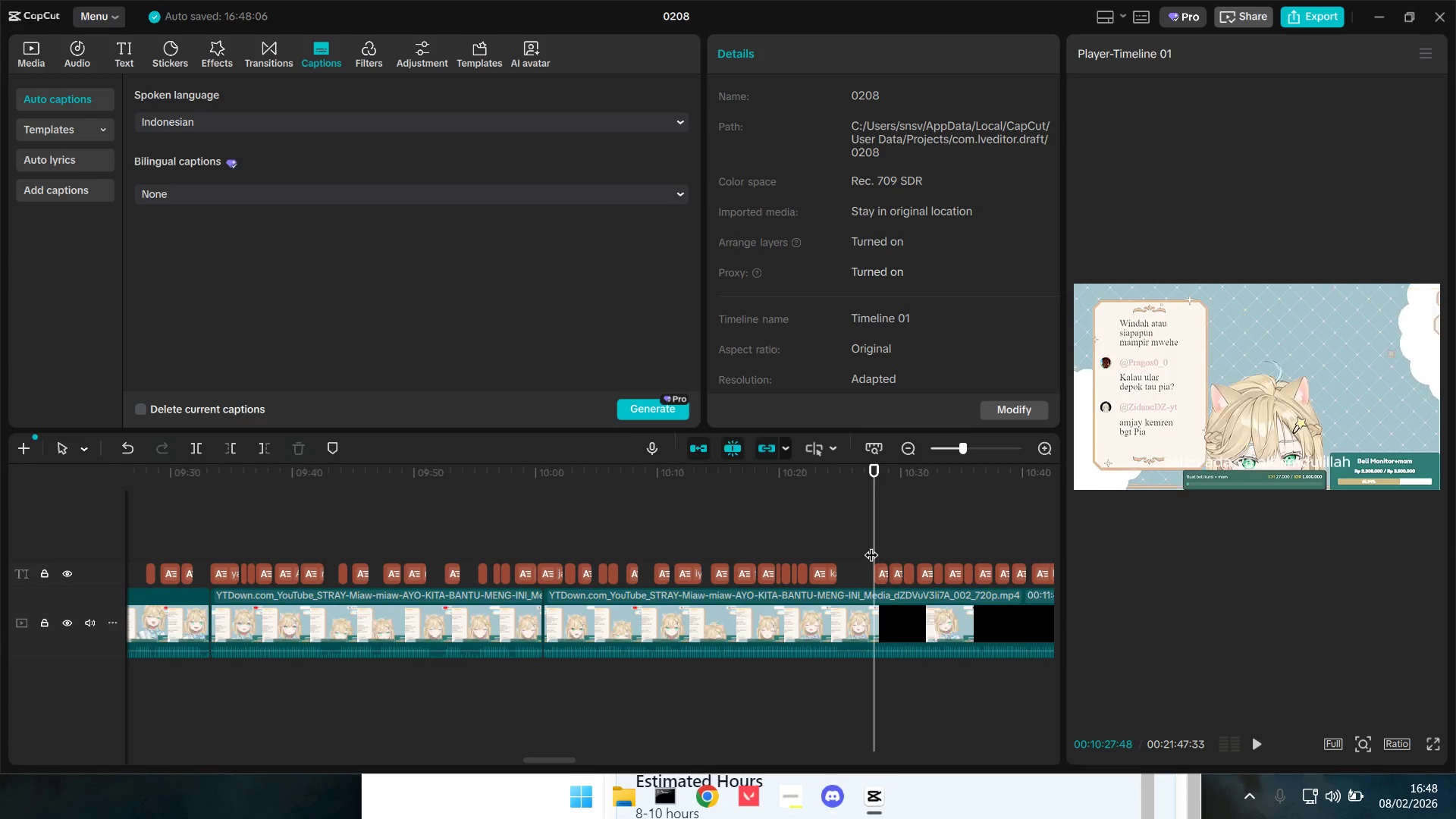 
left_click_drag(start_coordinate=[871, 545], to_coordinate=[877, 546])
 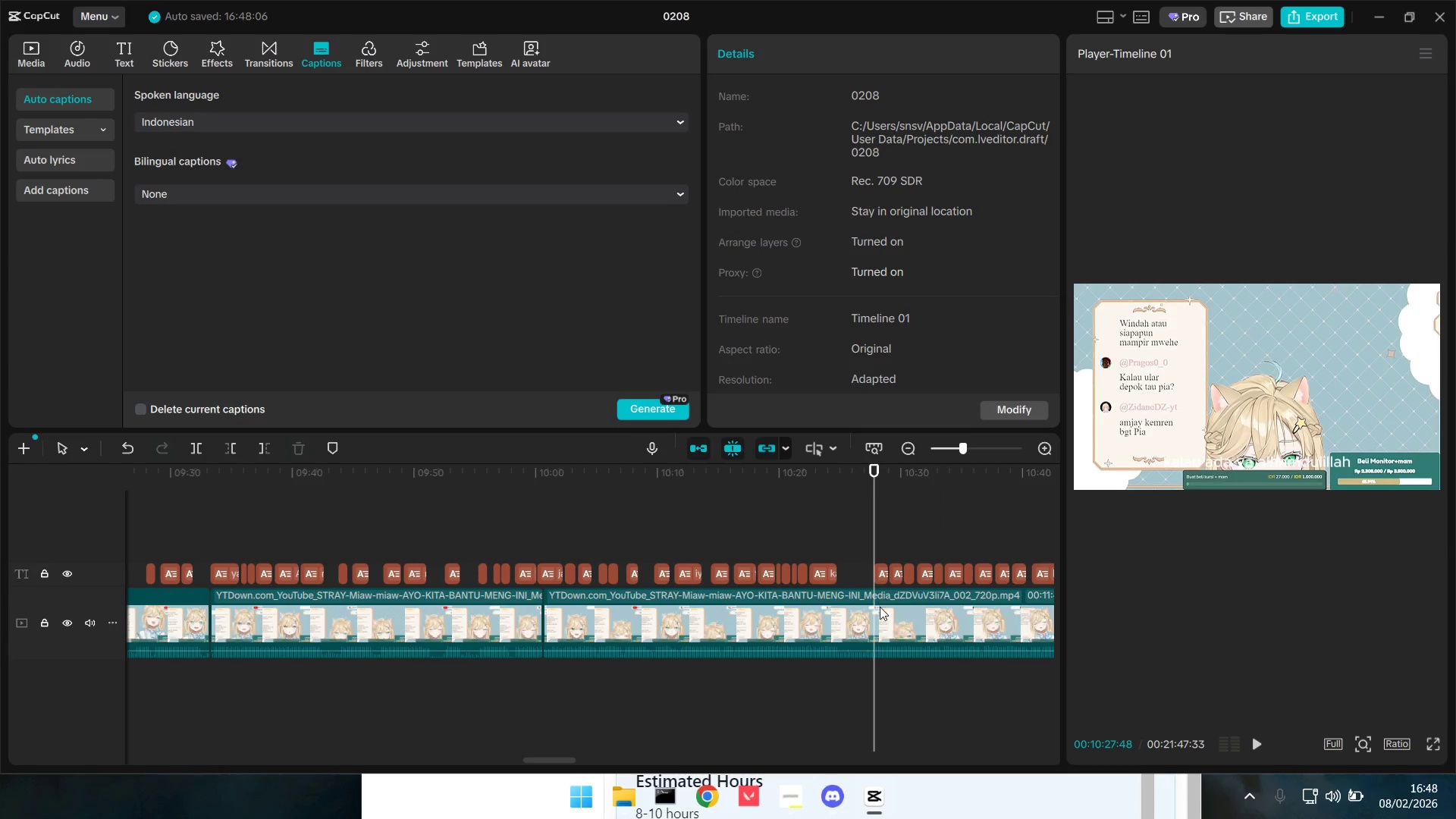 
triple_click([880, 607])
 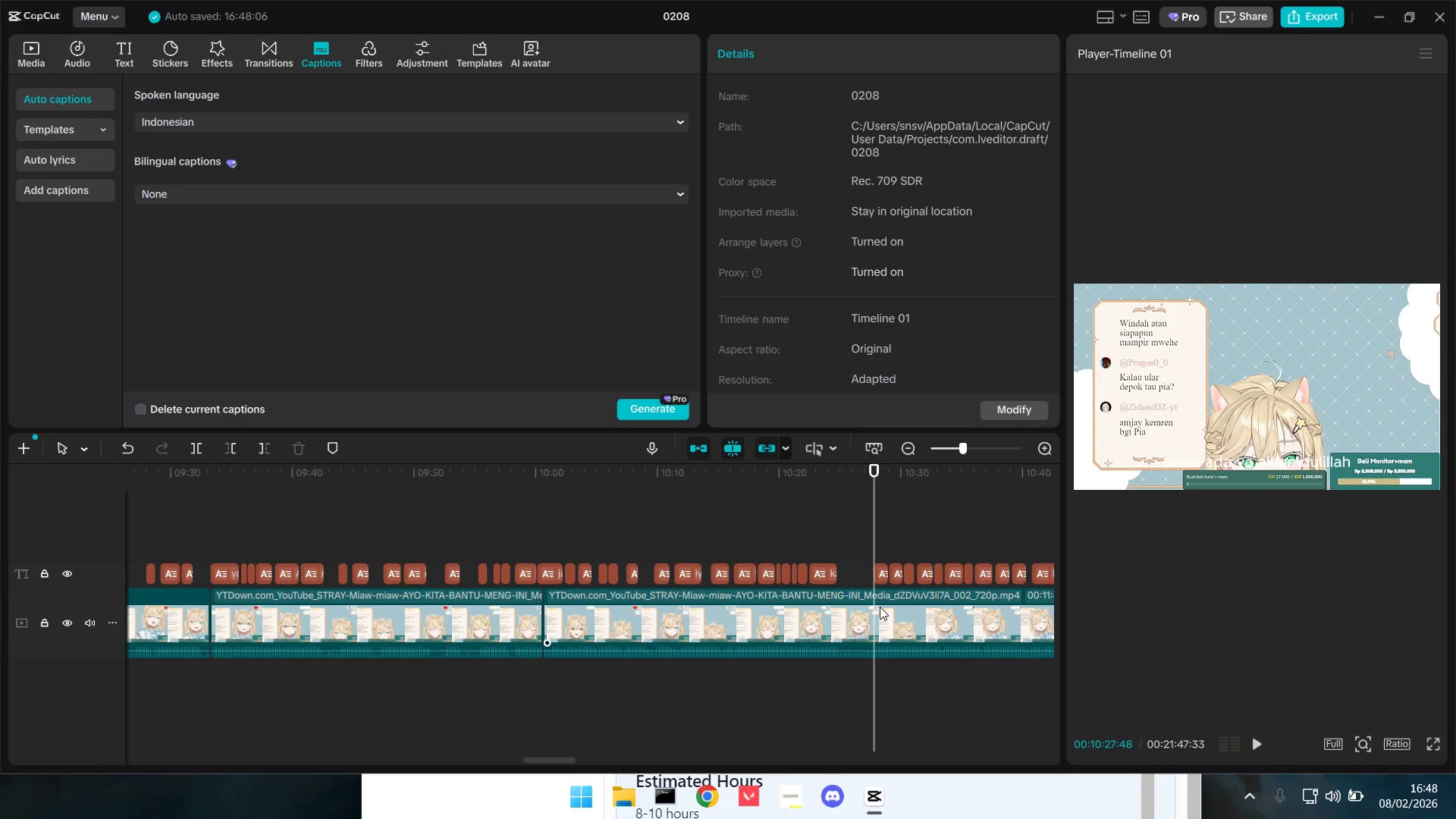 
key(Shift+E)
 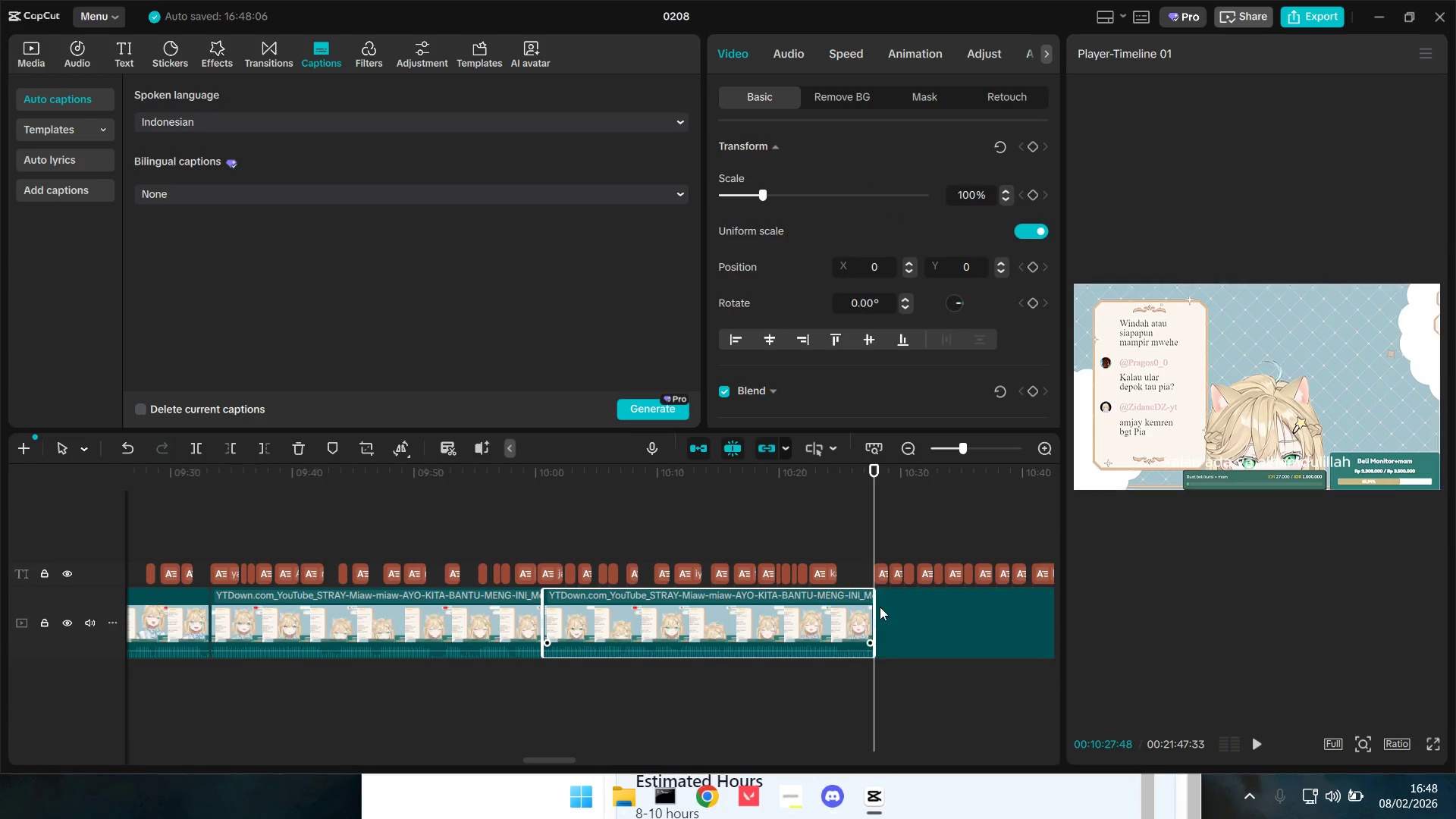 
key(Space)
 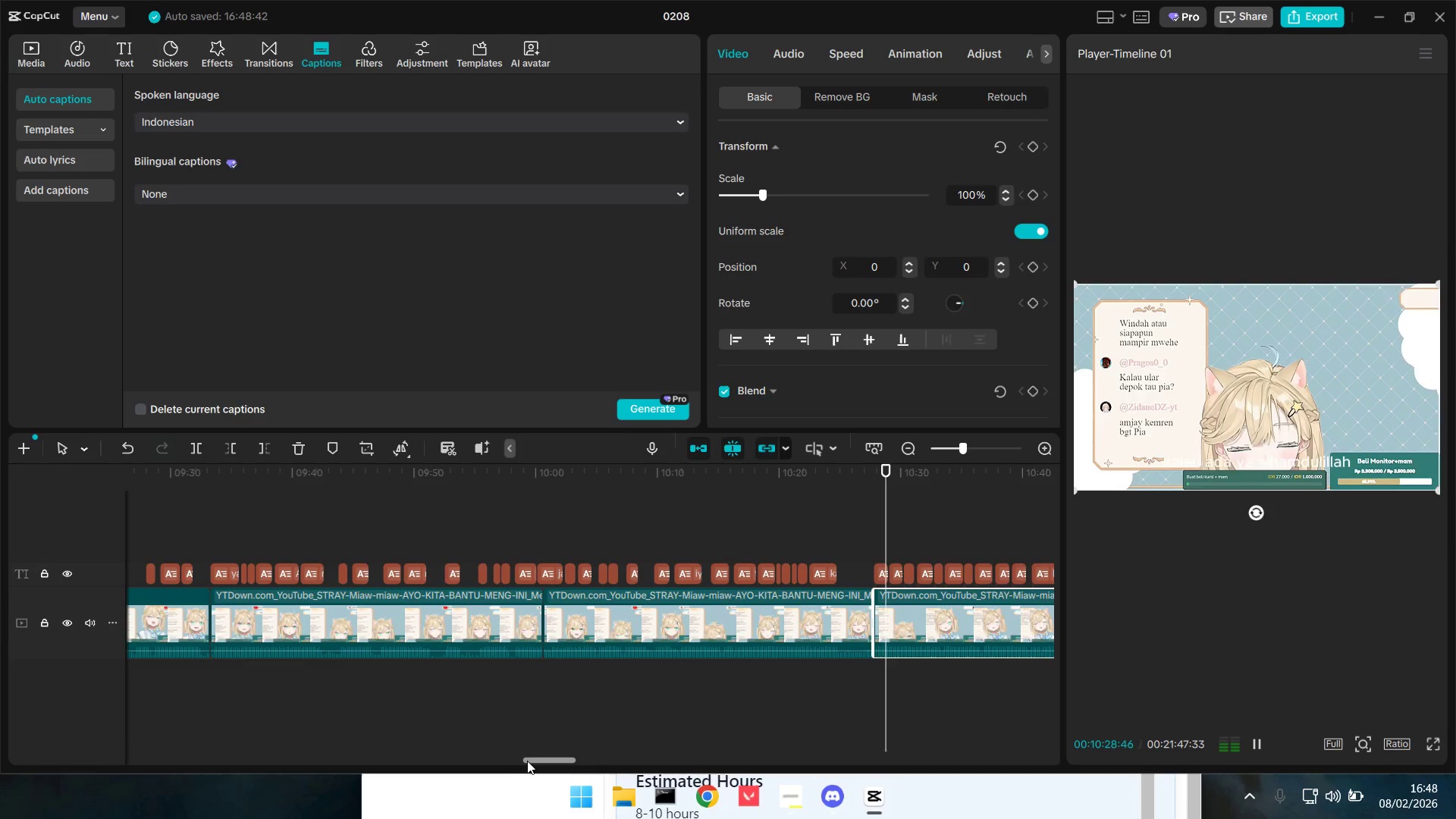 
left_click_drag(start_coordinate=[533, 761], to_coordinate=[579, 764])
 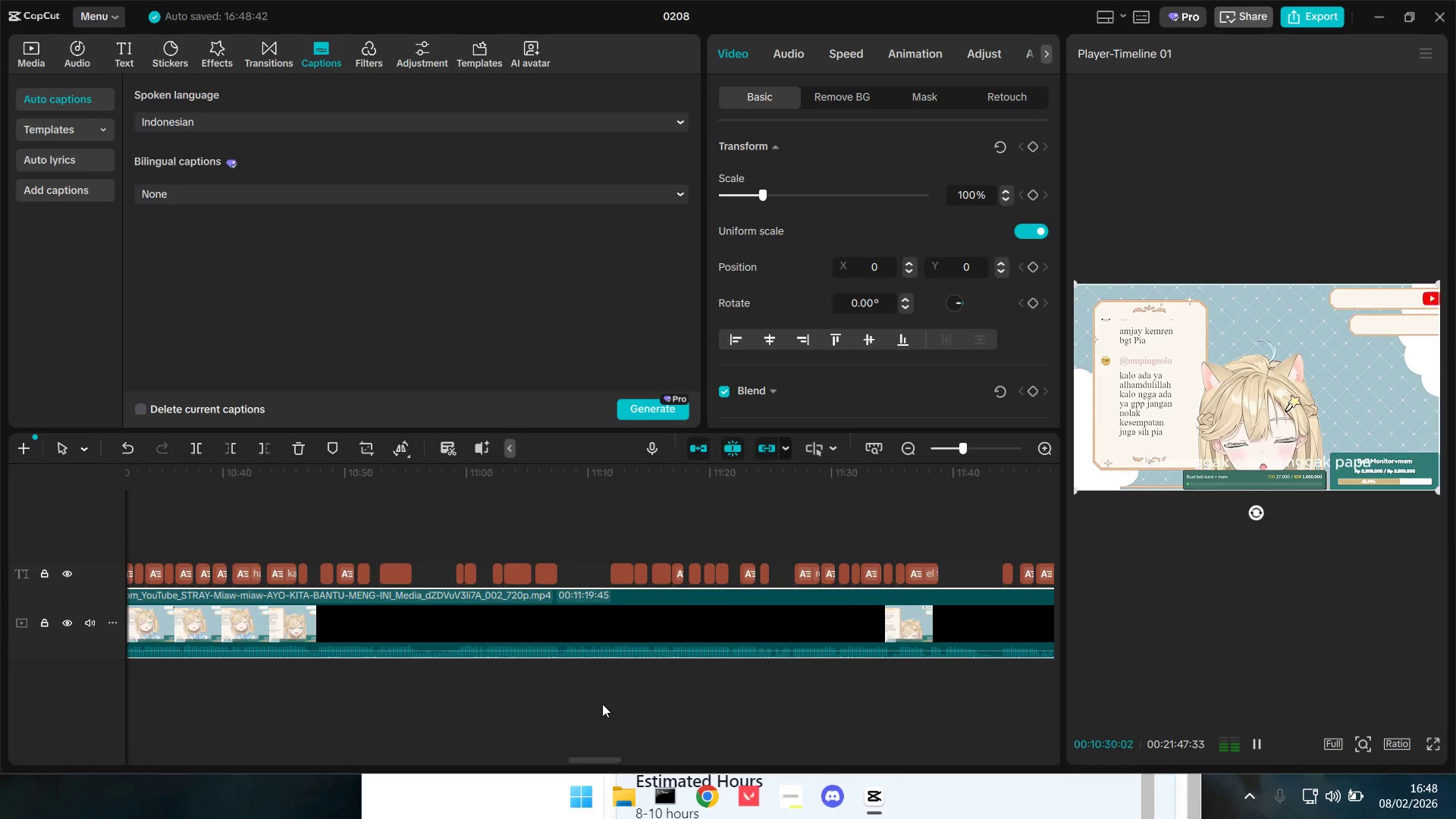 
hold_key(key=ControlLeft, duration=0.73)
scroll: coordinate [602, 701], scroll_direction: down, amount: 4.0
 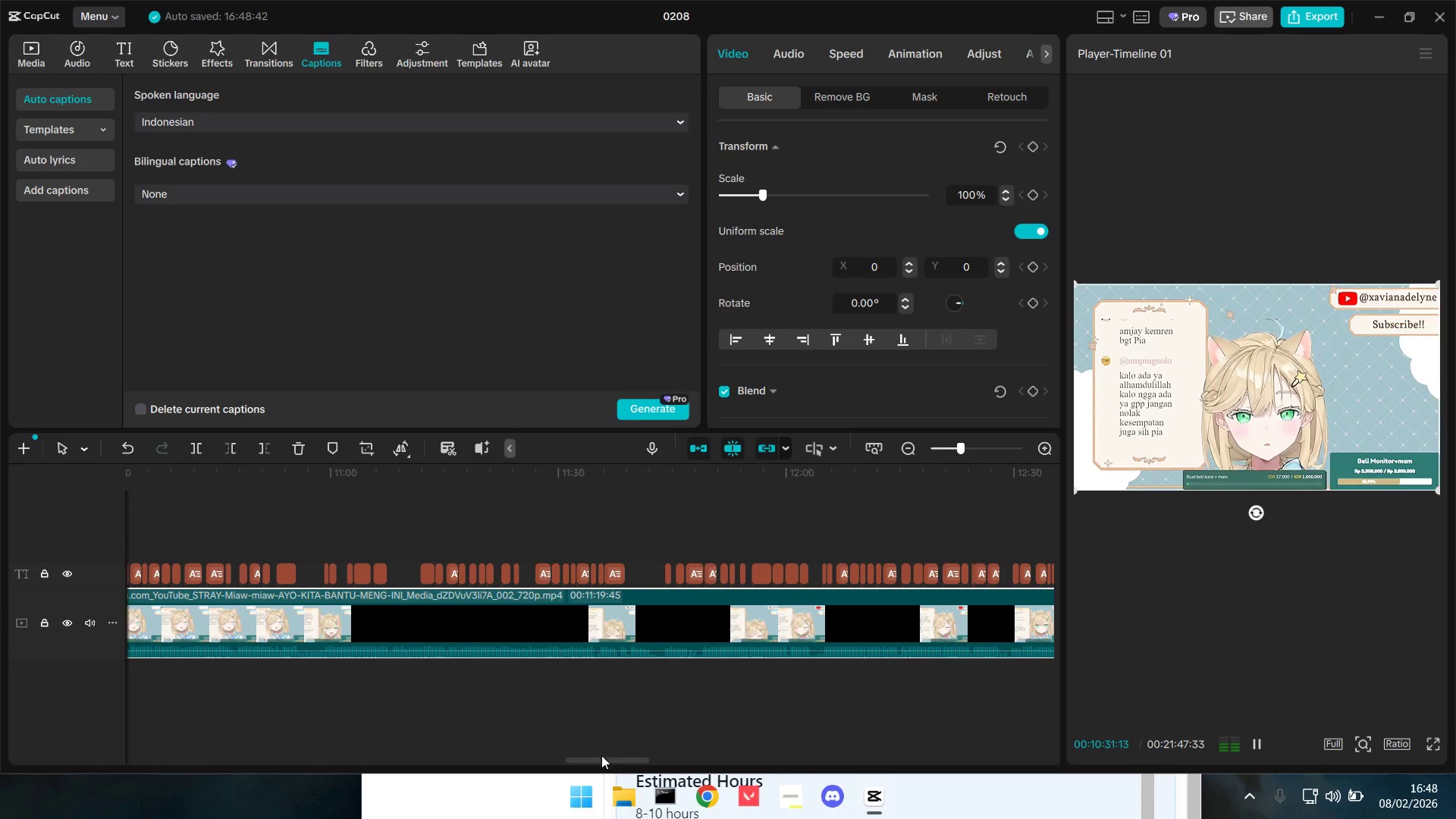 
left_click_drag(start_coordinate=[601, 760], to_coordinate=[570, 761])
 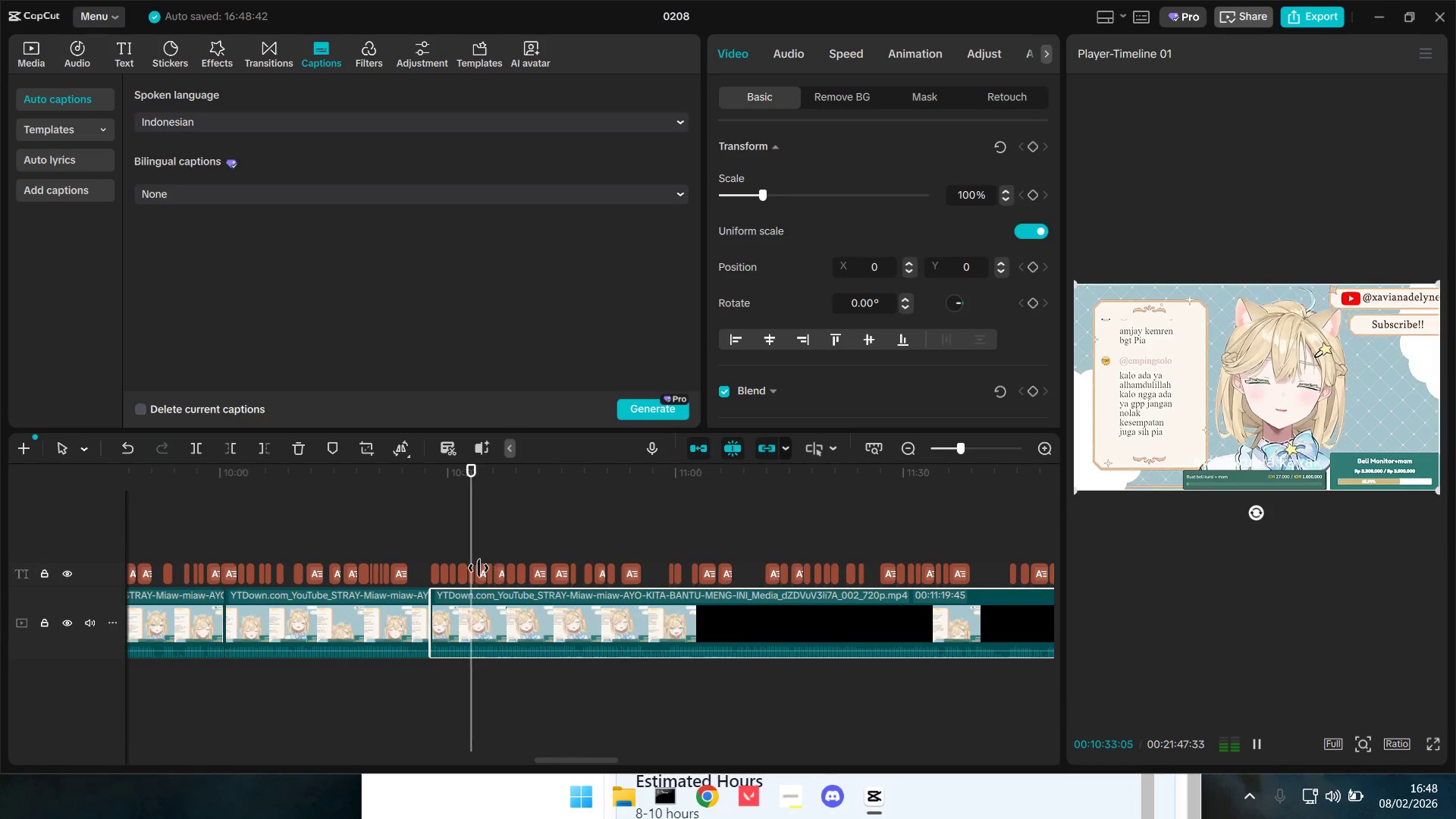 
left_click([480, 573])
 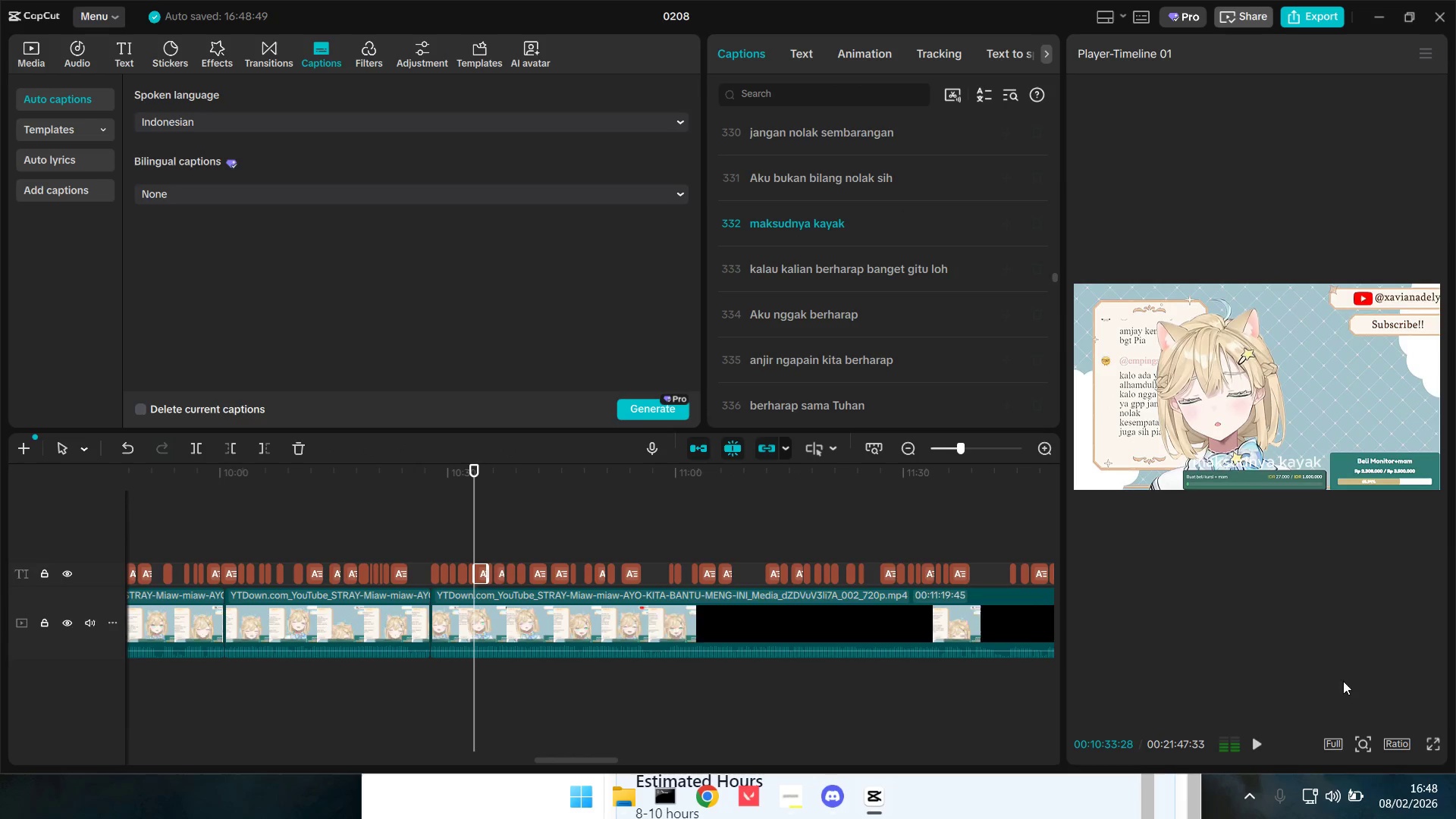 
left_click([1259, 737])
 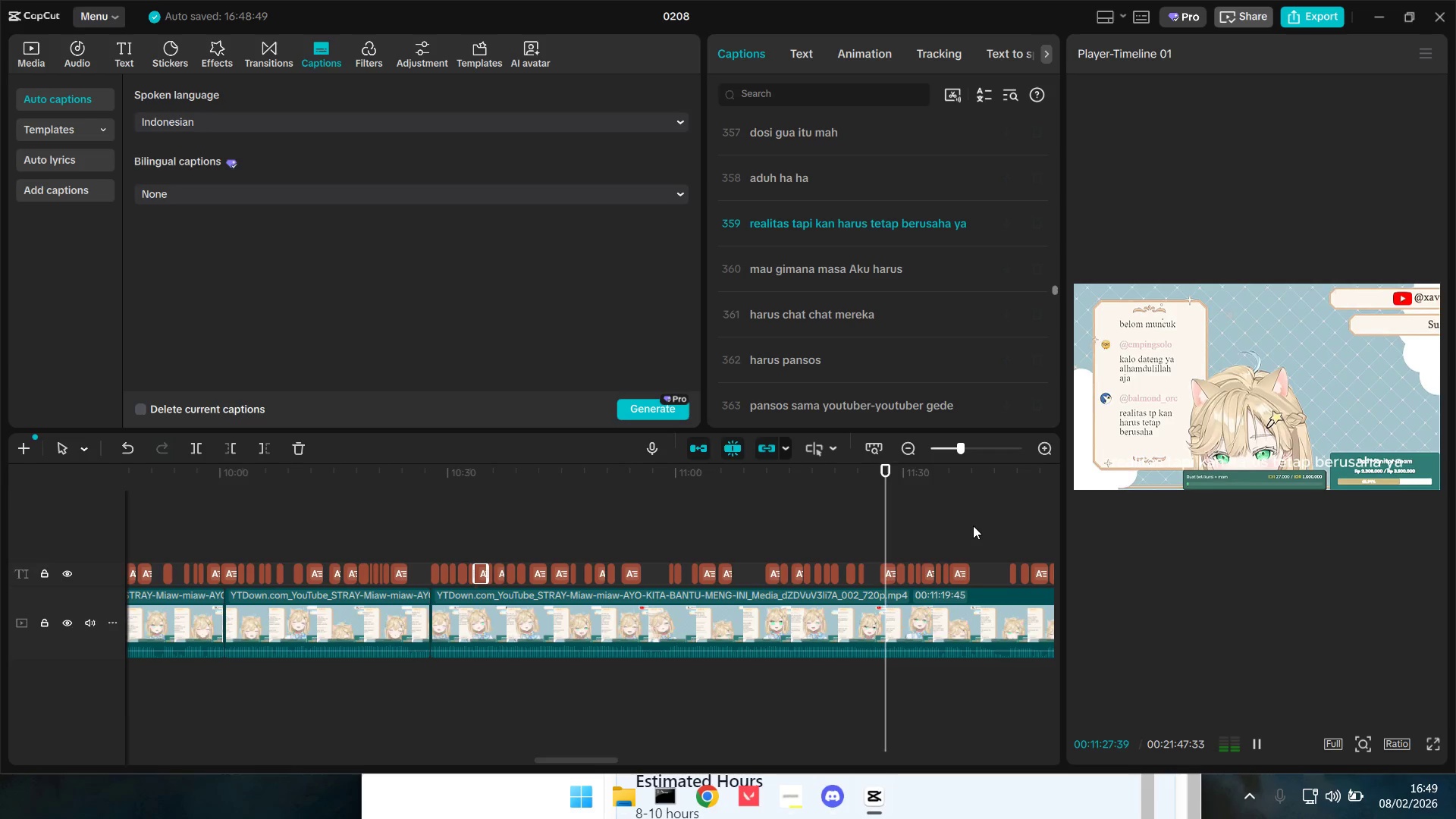 
wait(59.36)
 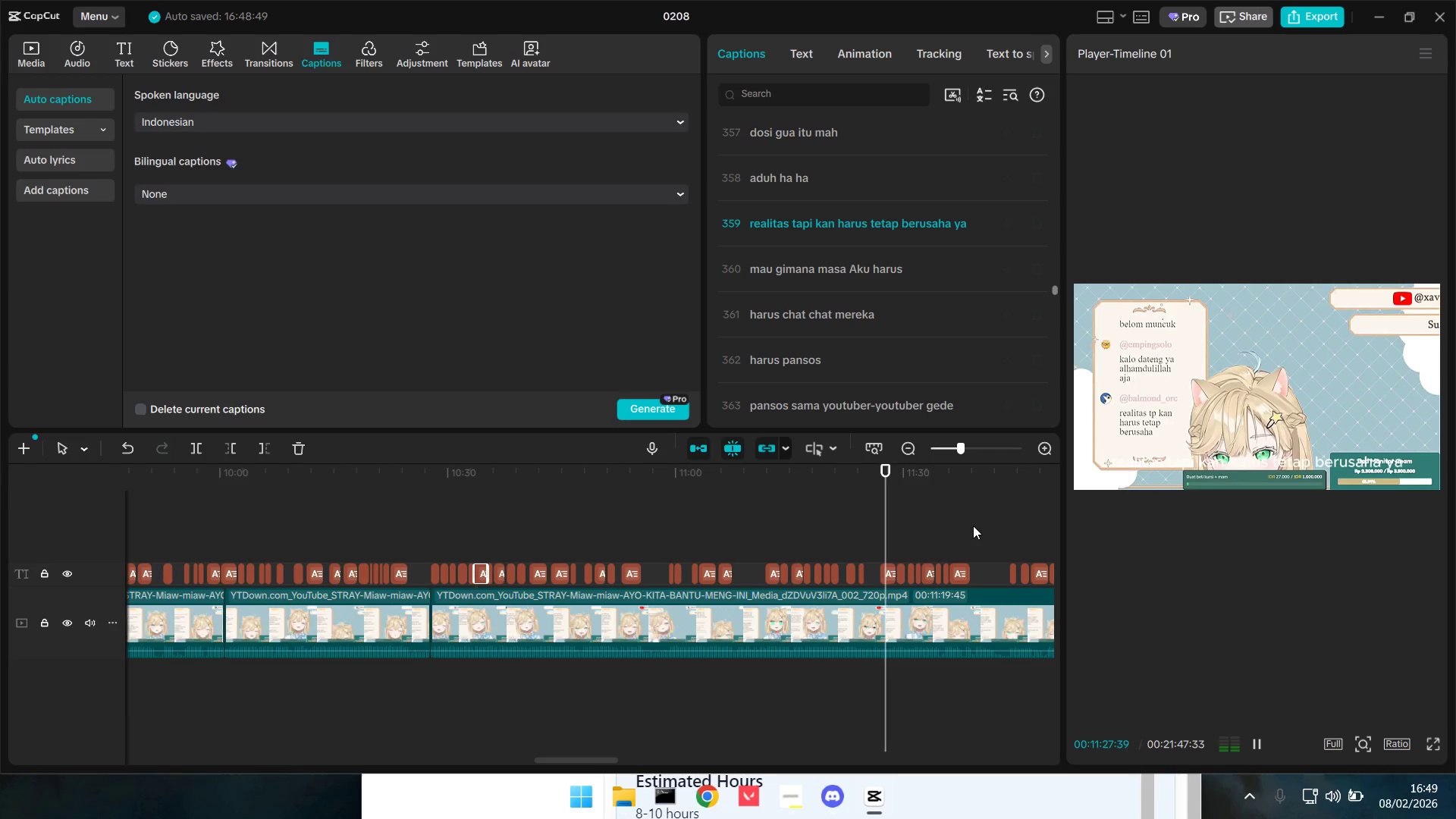 
left_click([882, 533])
 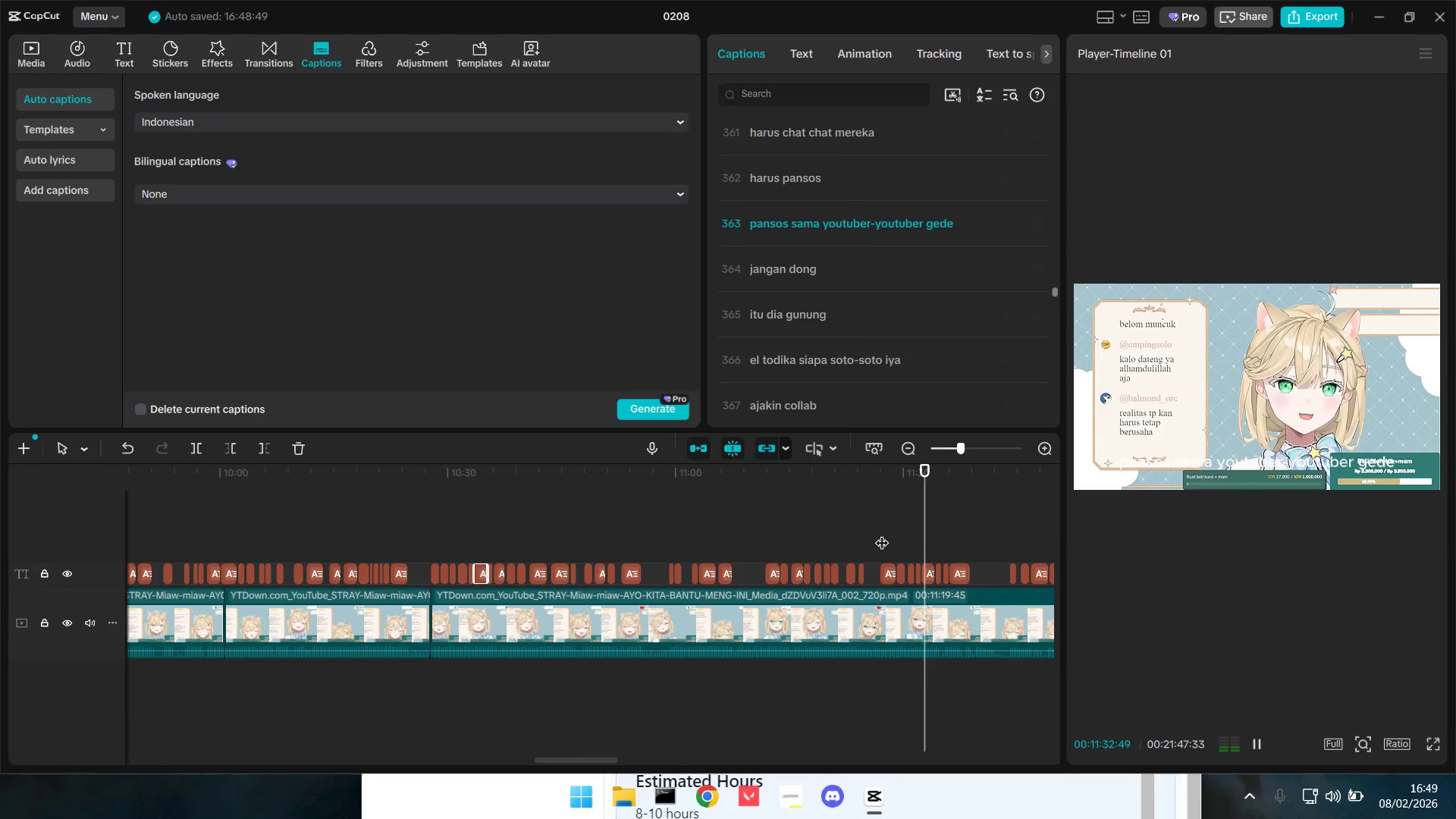 
key(Space)
 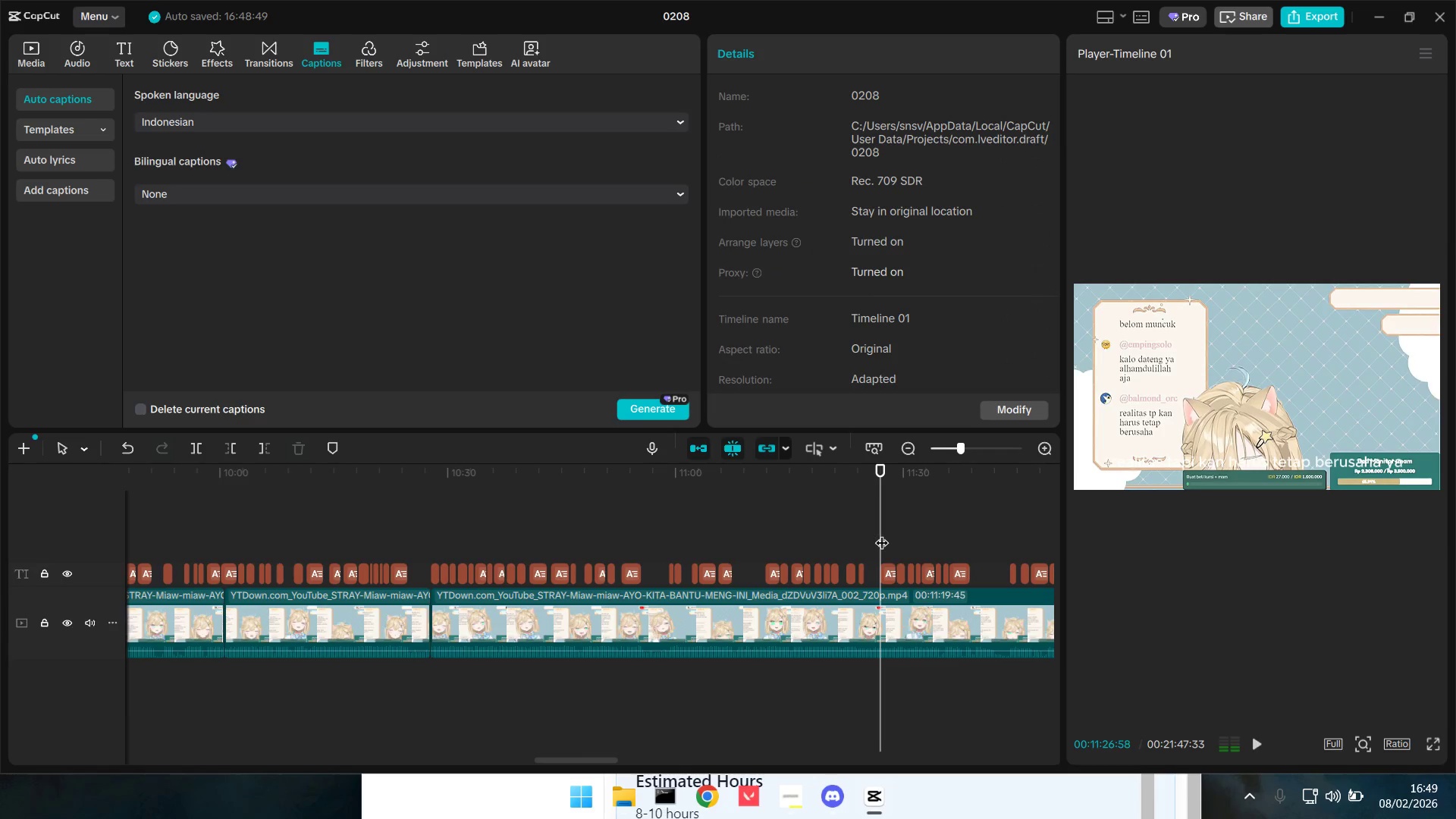 
key(Space)
 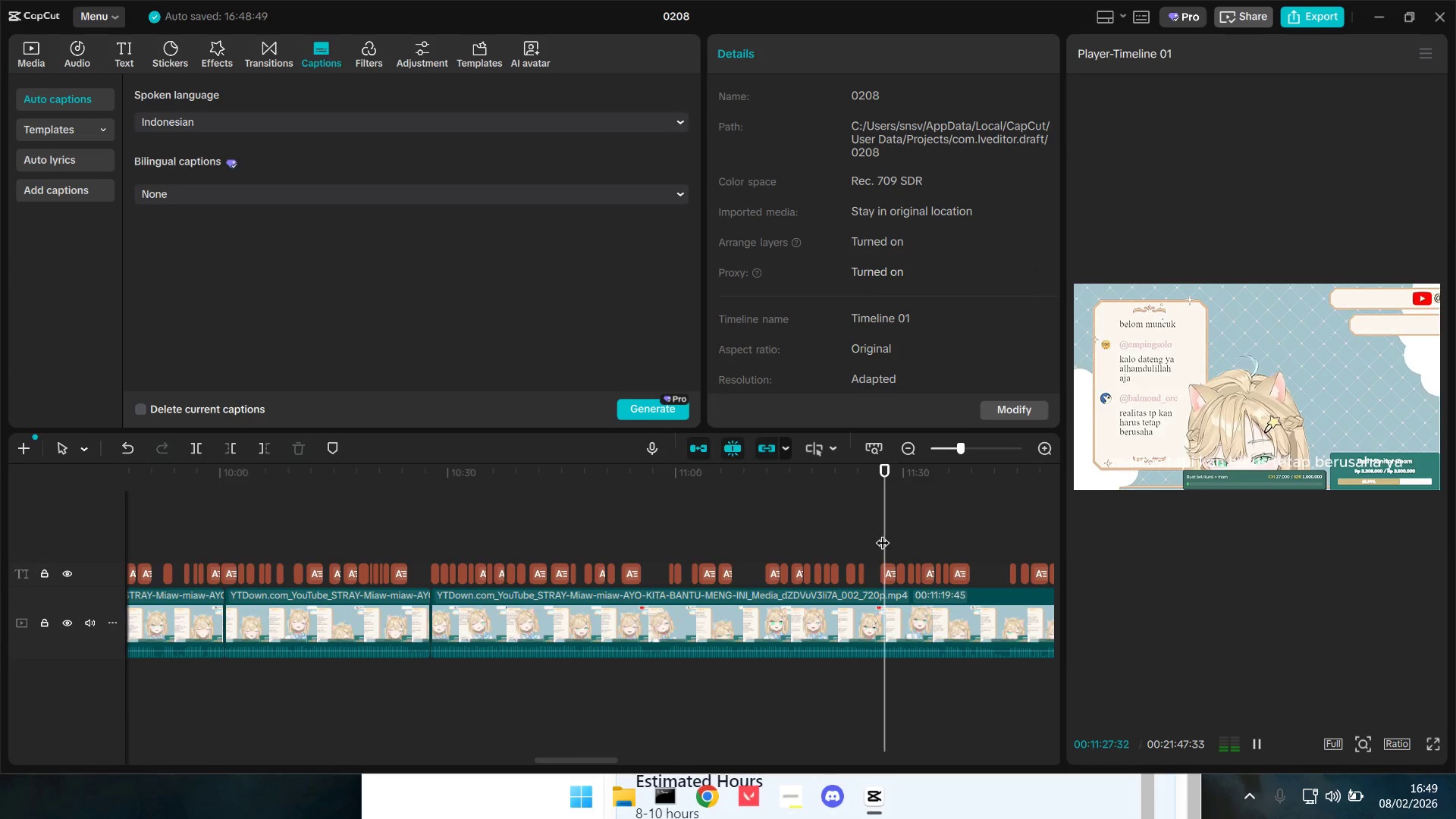 
left_click([883, 533])
 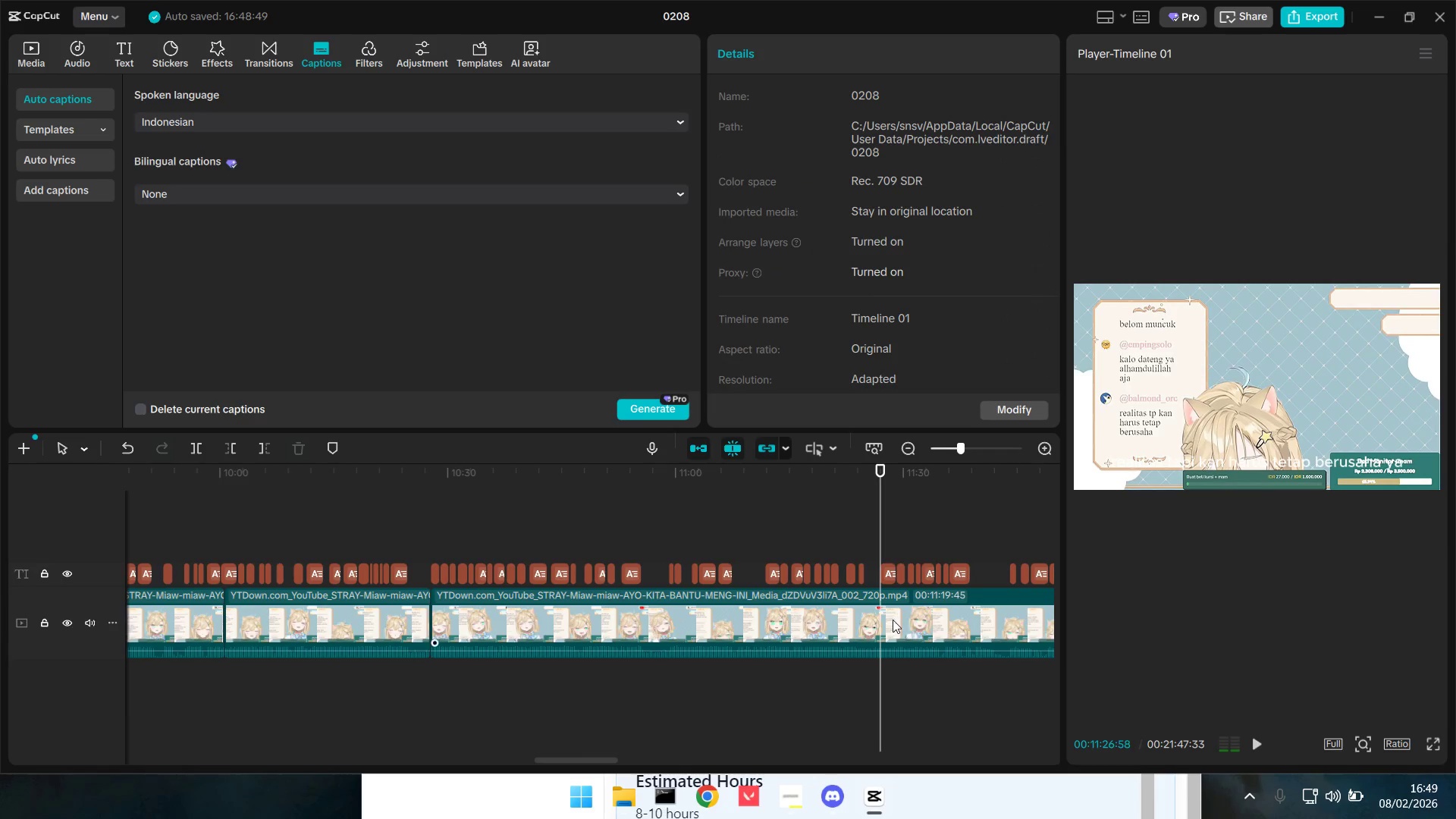 
double_click([883, 613])
 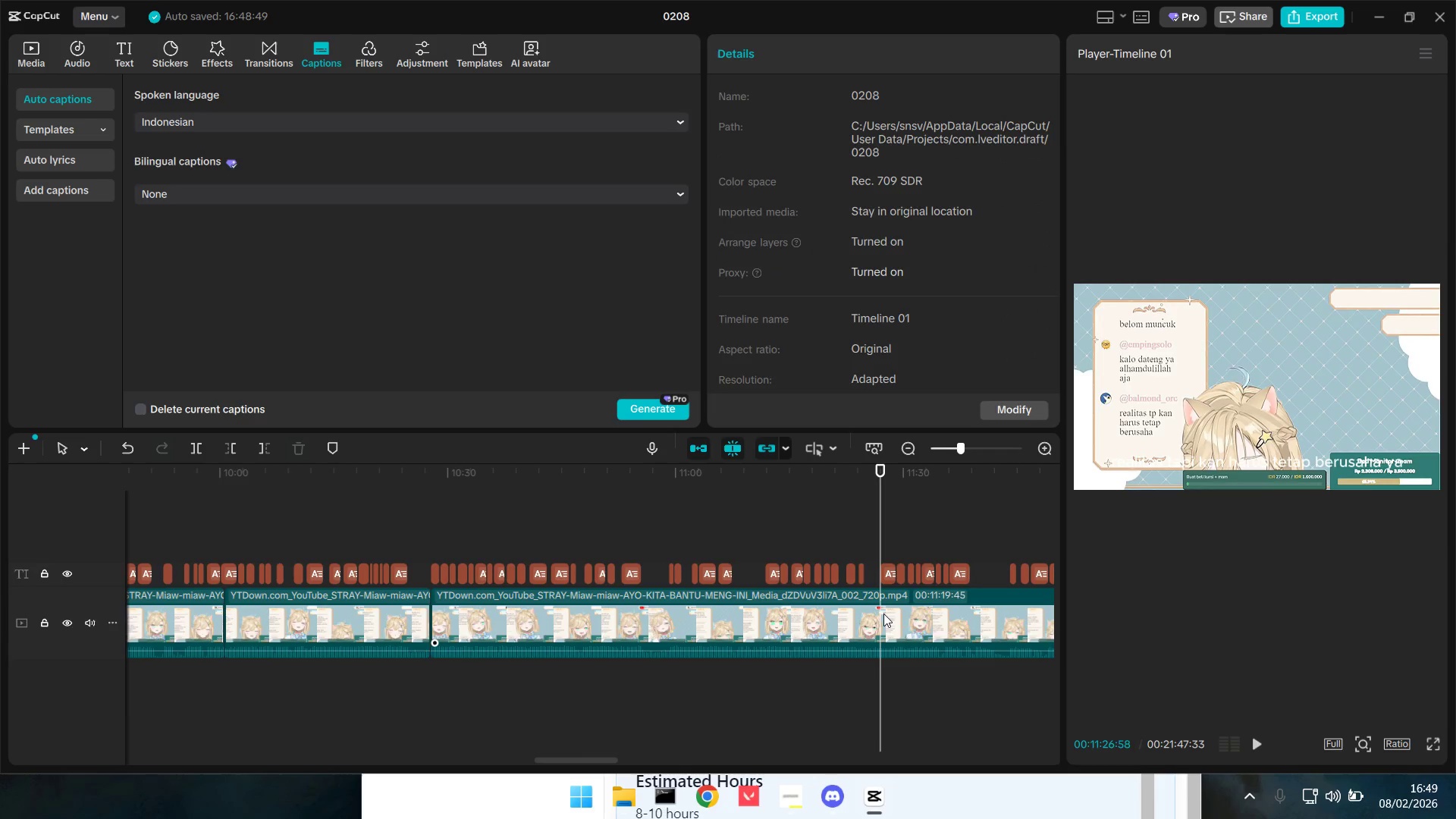 
key(Shift+E)
 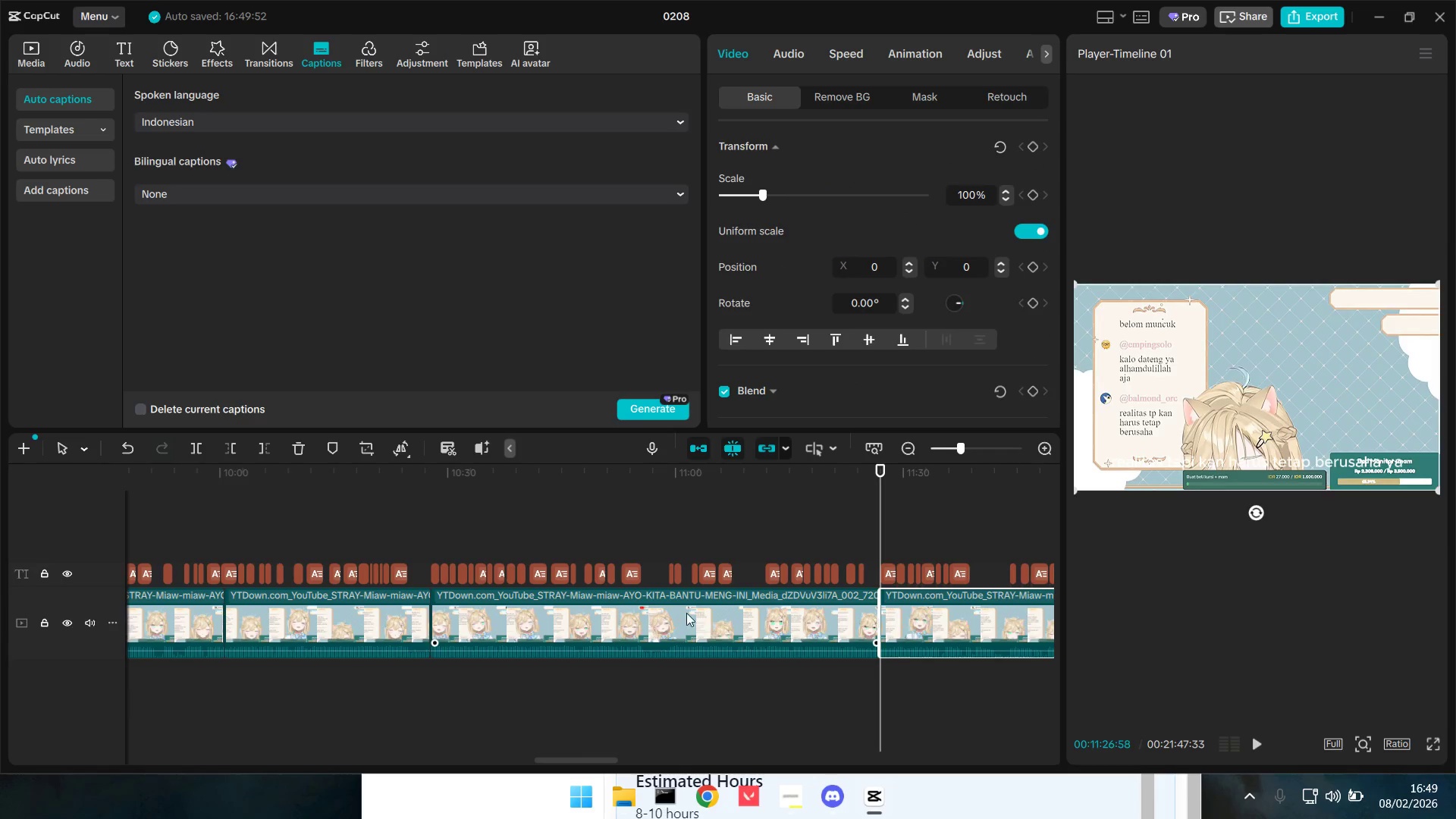 
left_click([637, 550])
 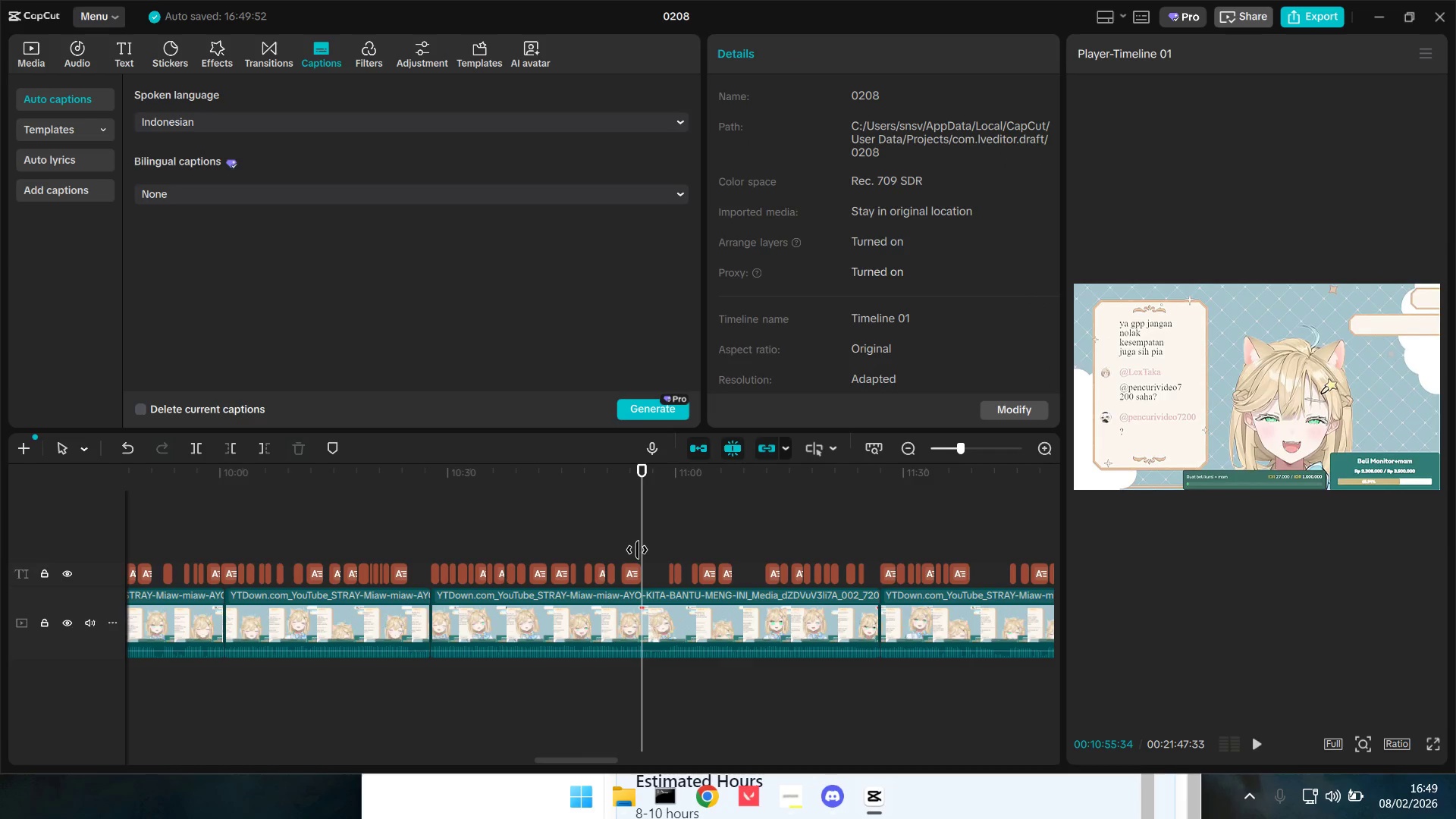 
key(Space)
 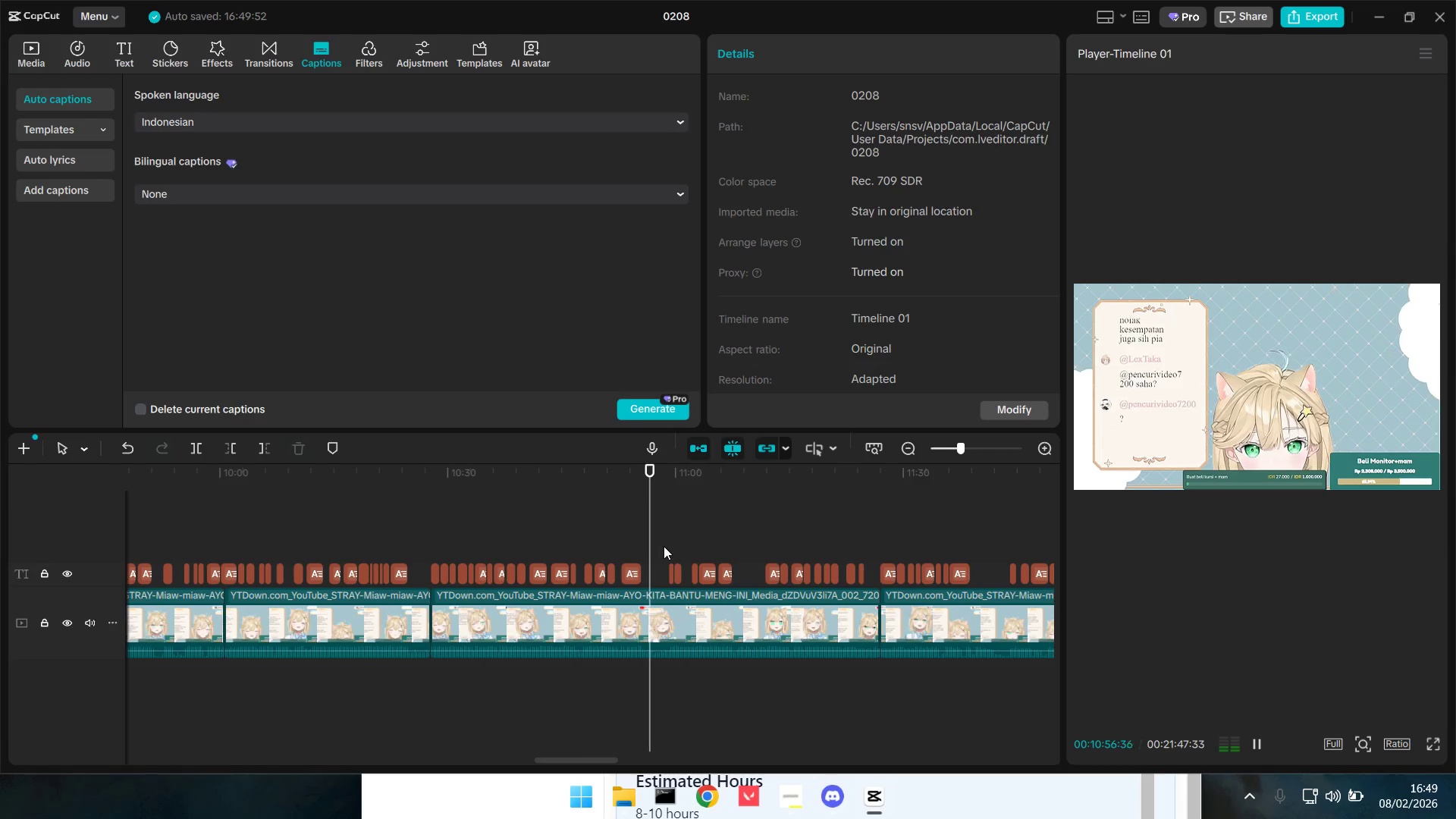 
left_click([661, 541])
 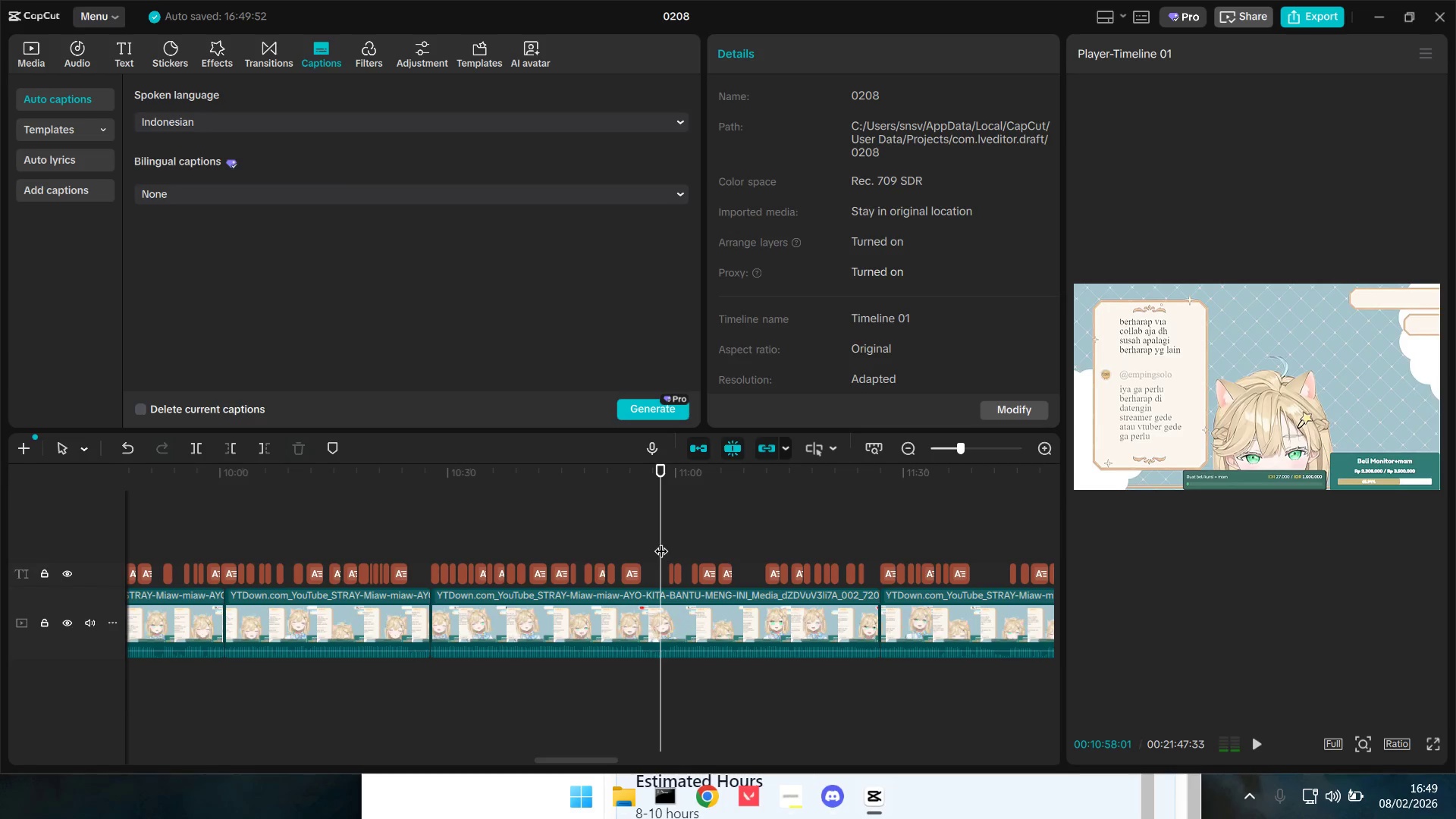 
key(Space)
 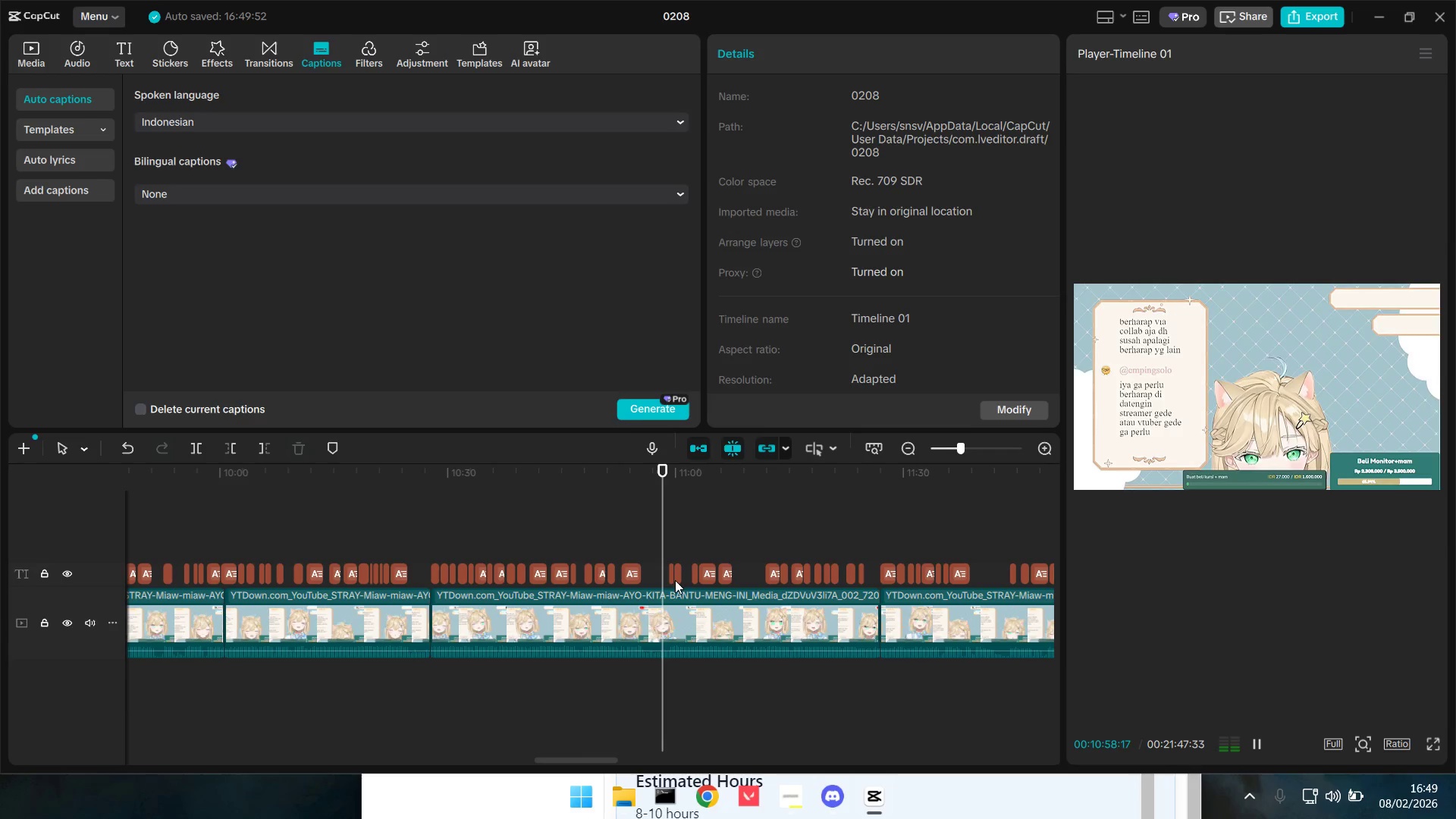 
left_click([675, 579])
 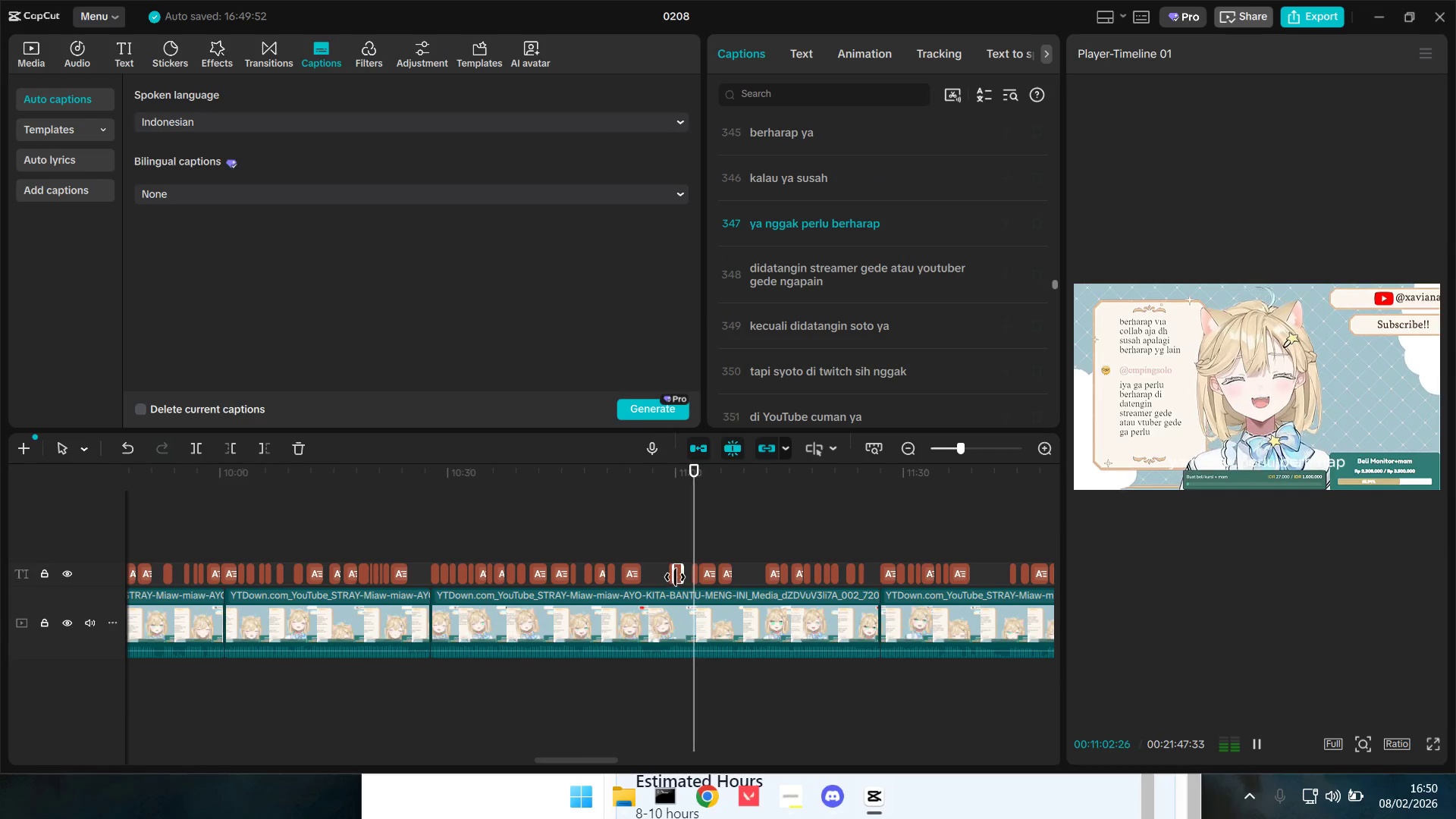 
wait(5.3)
 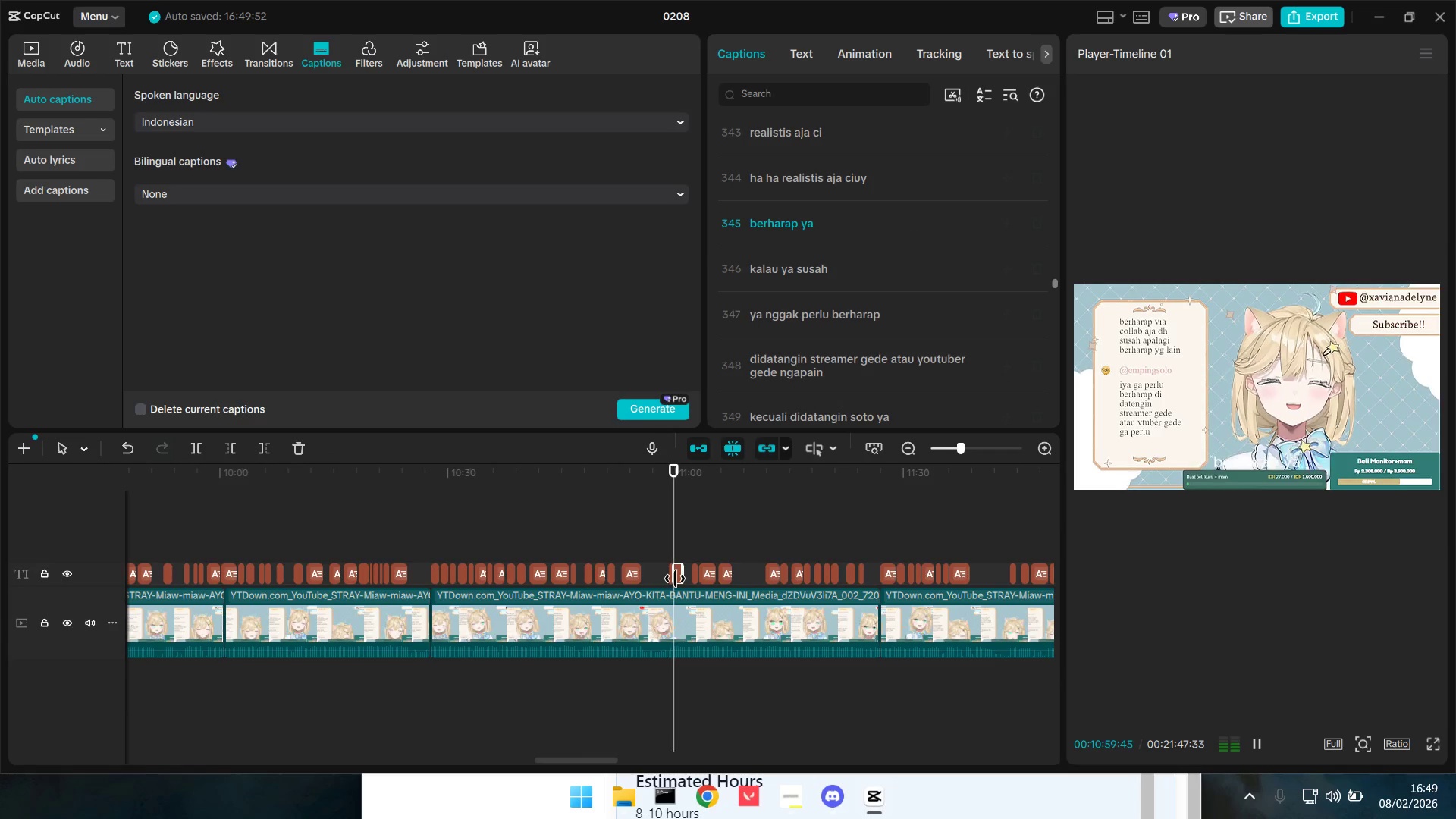 
double_click([639, 550])
 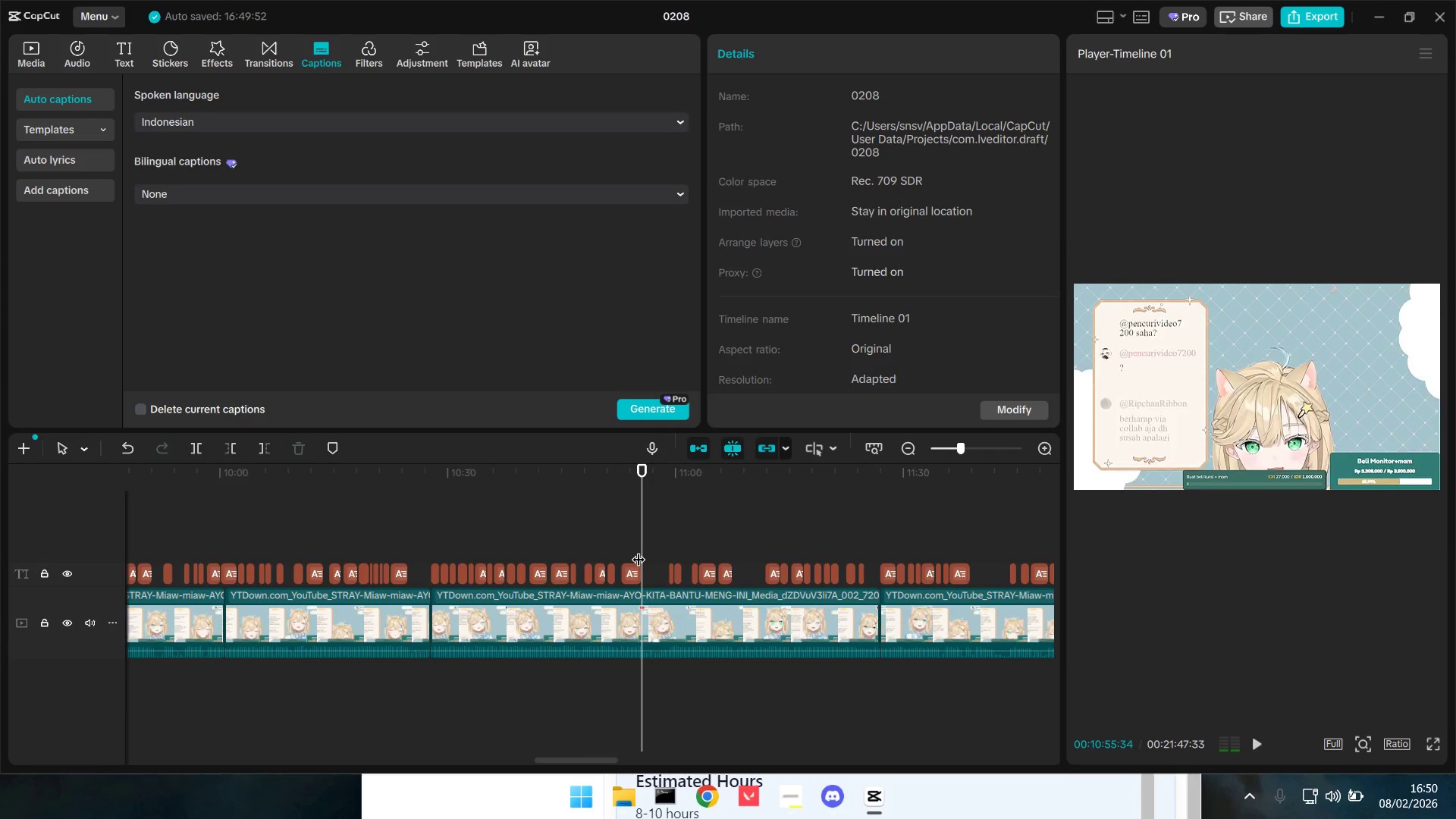 
key(Space)
 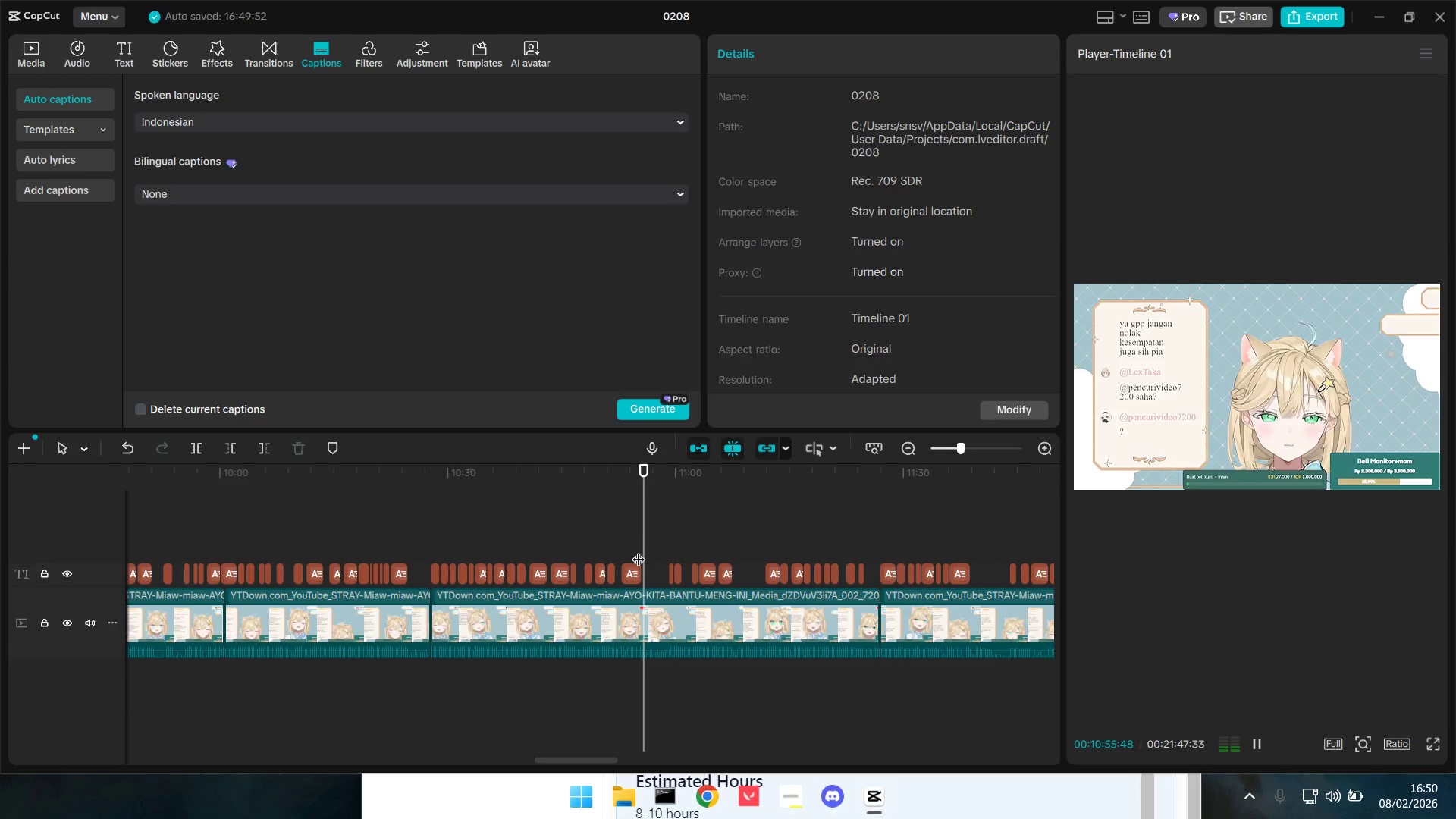 
triple_click([635, 551])
 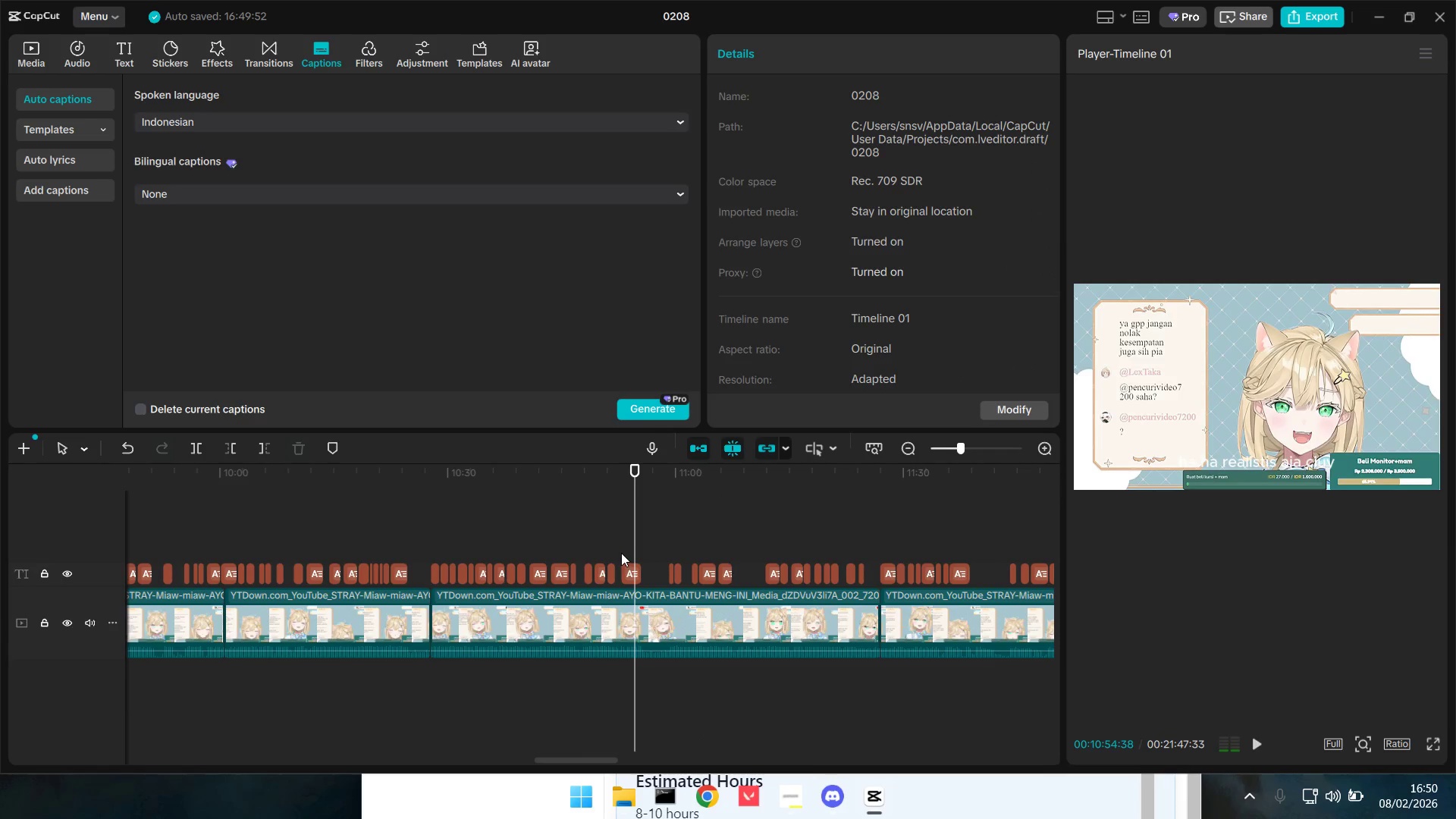 
key(Space)
 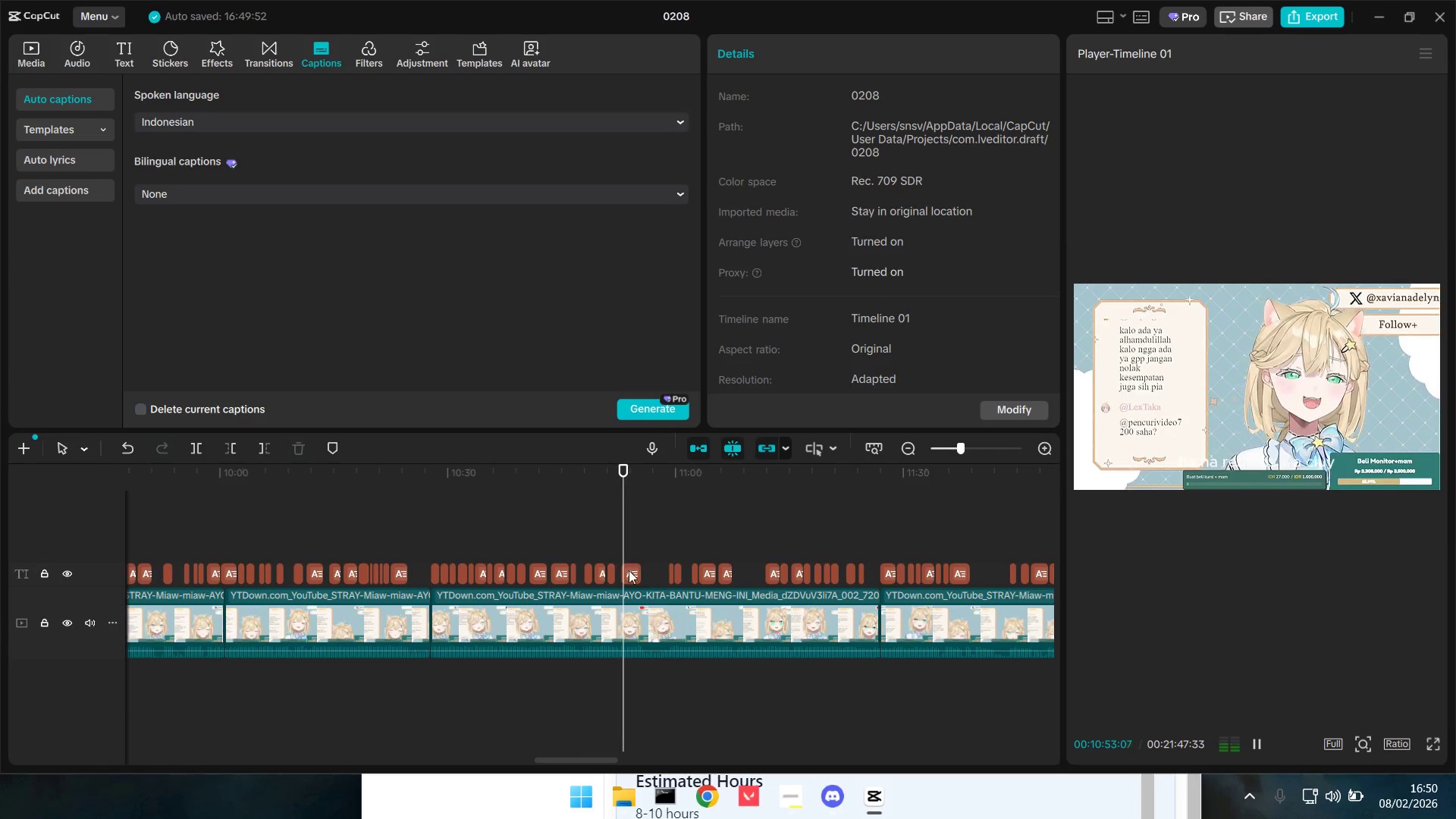 
triple_click([631, 570])
 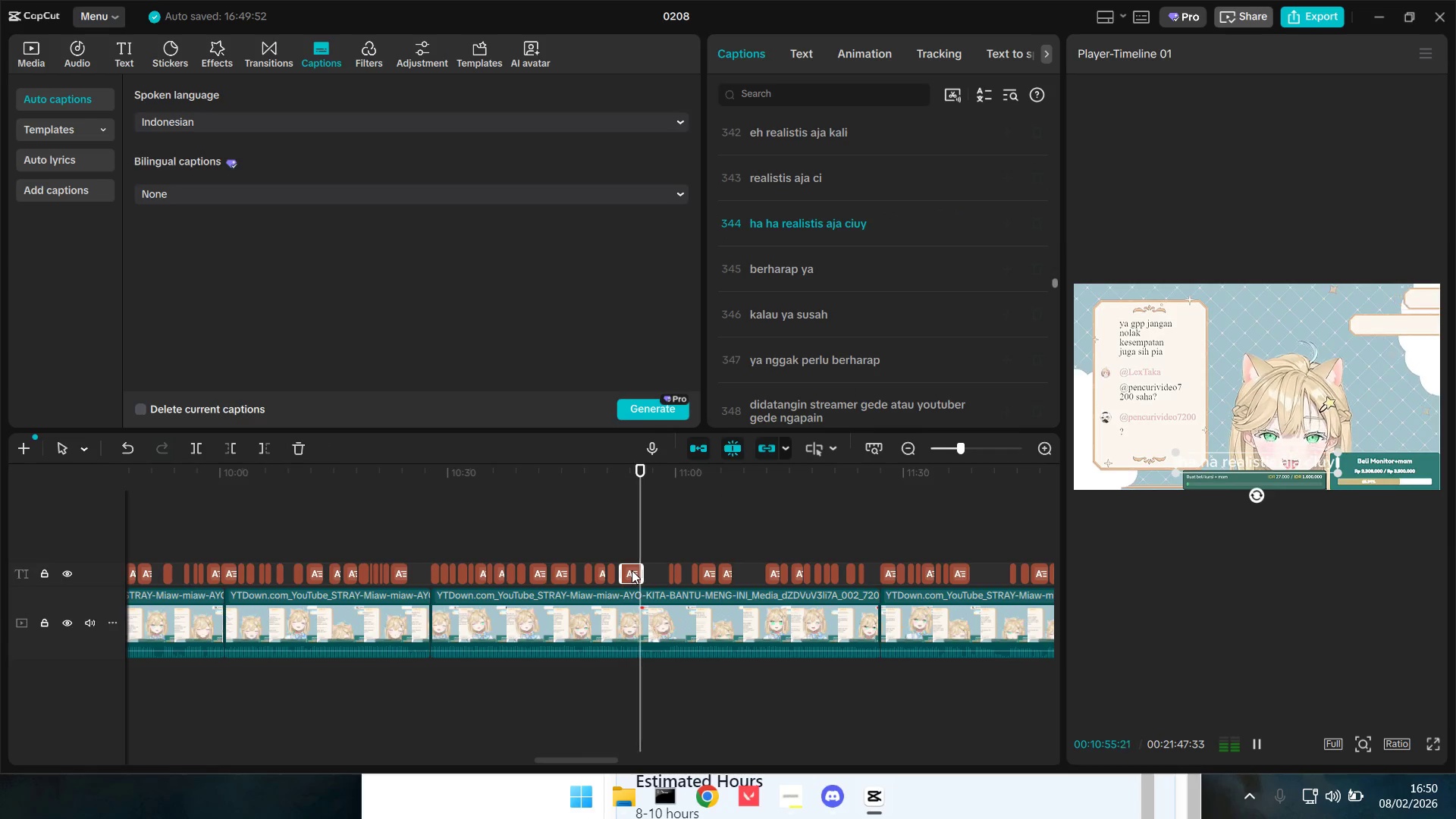 
key(Space)
 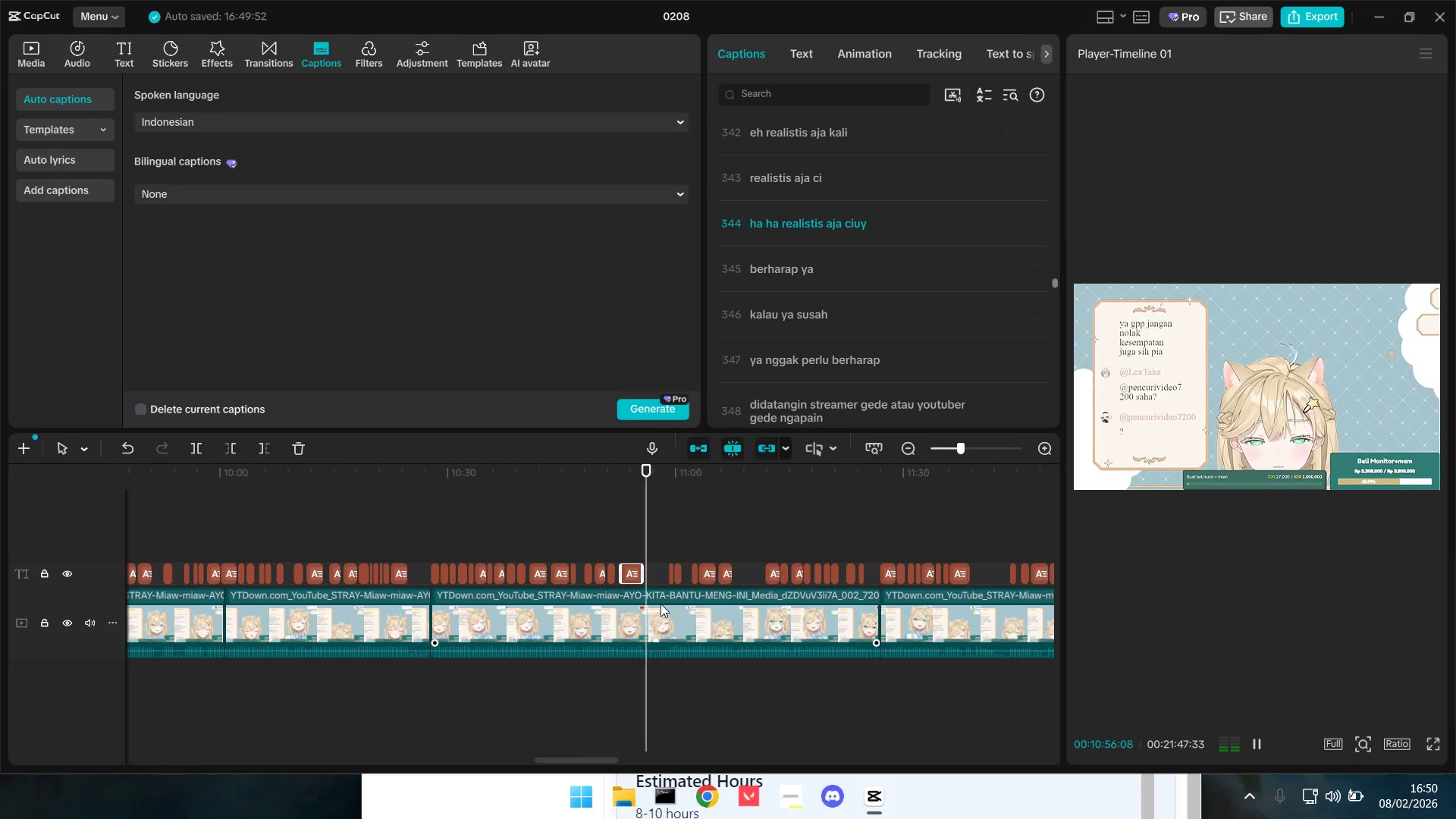 
left_click([651, 604])
 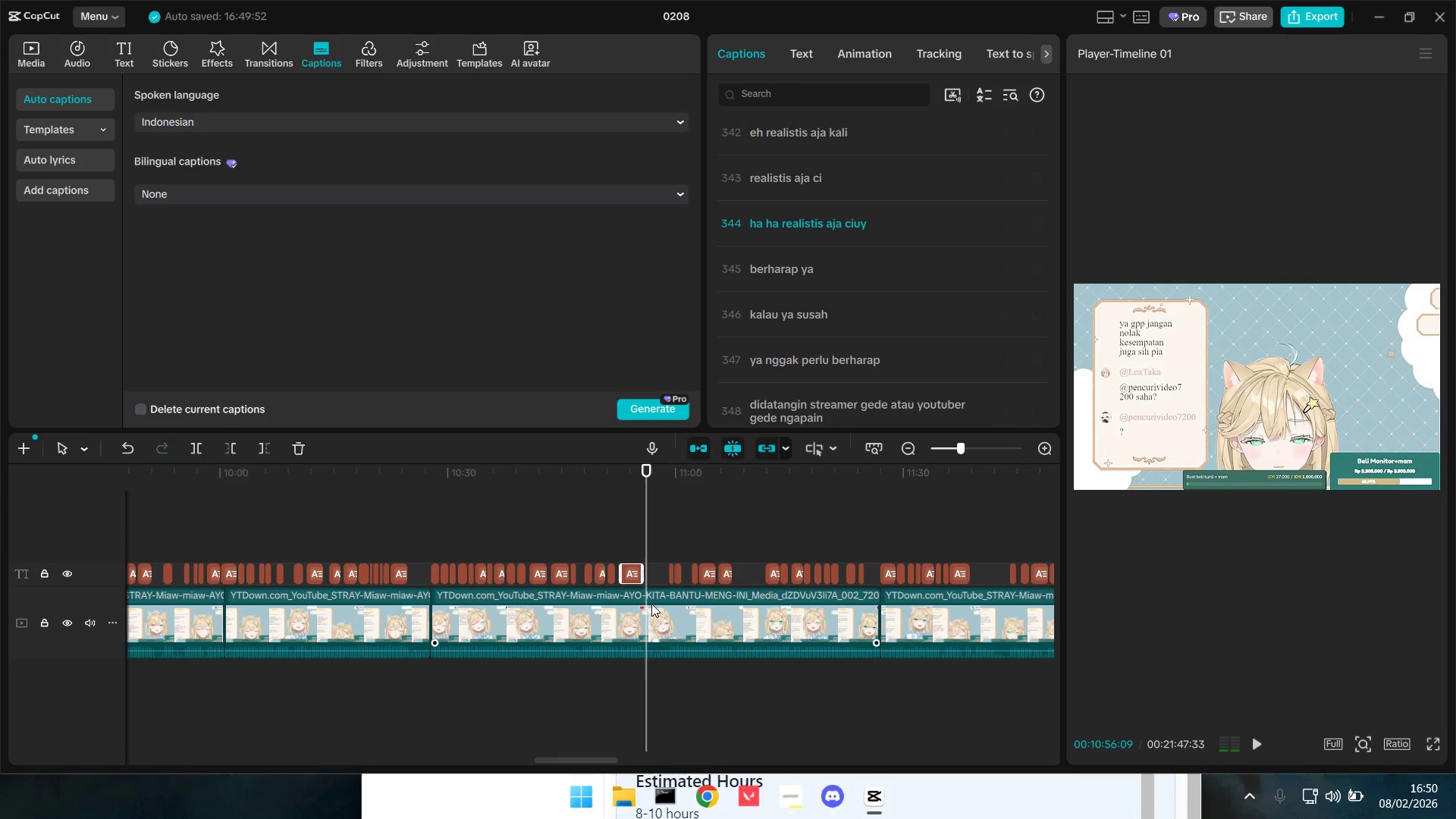 
key(Shift+E)
 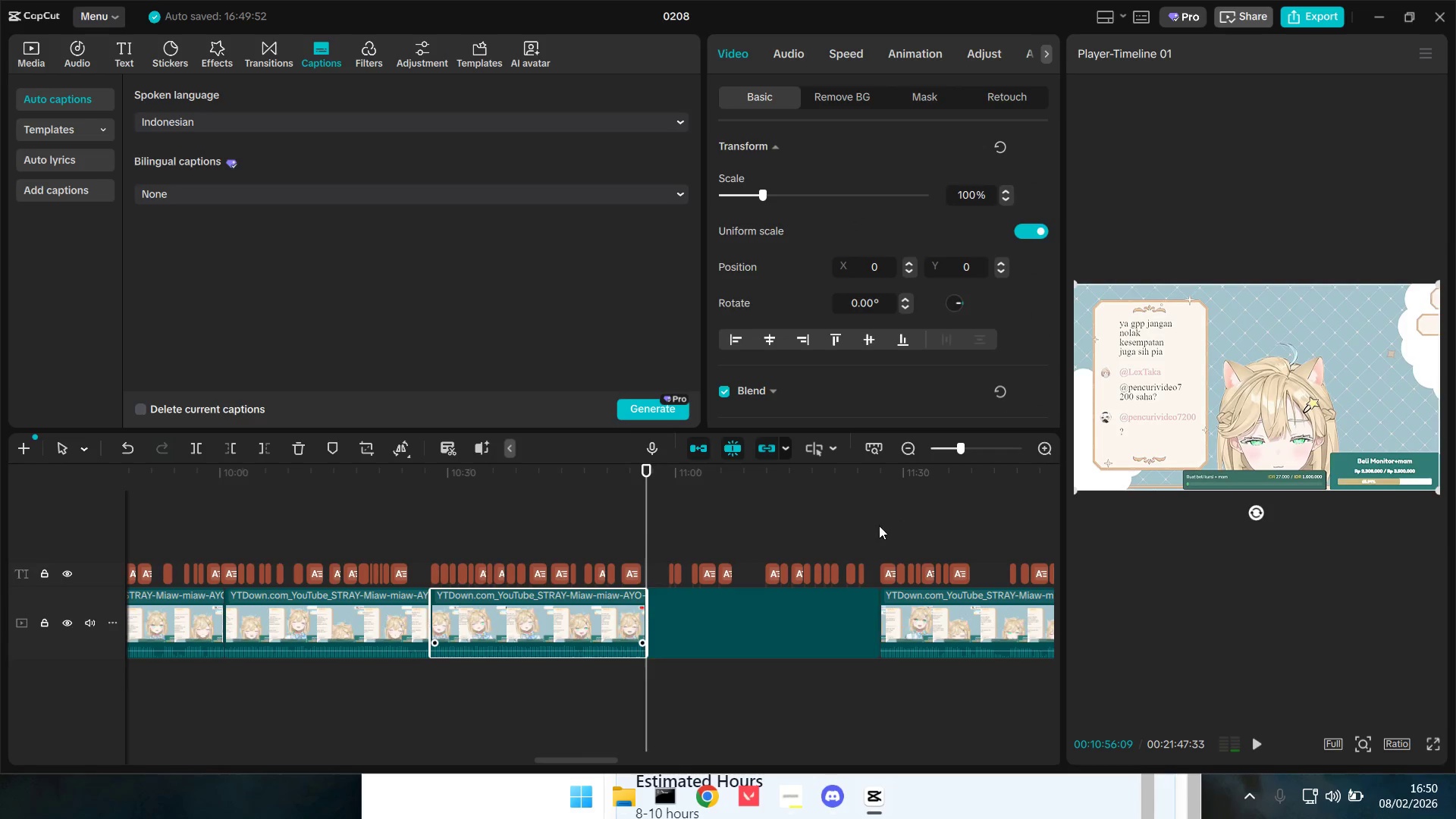 
left_click([875, 526])
 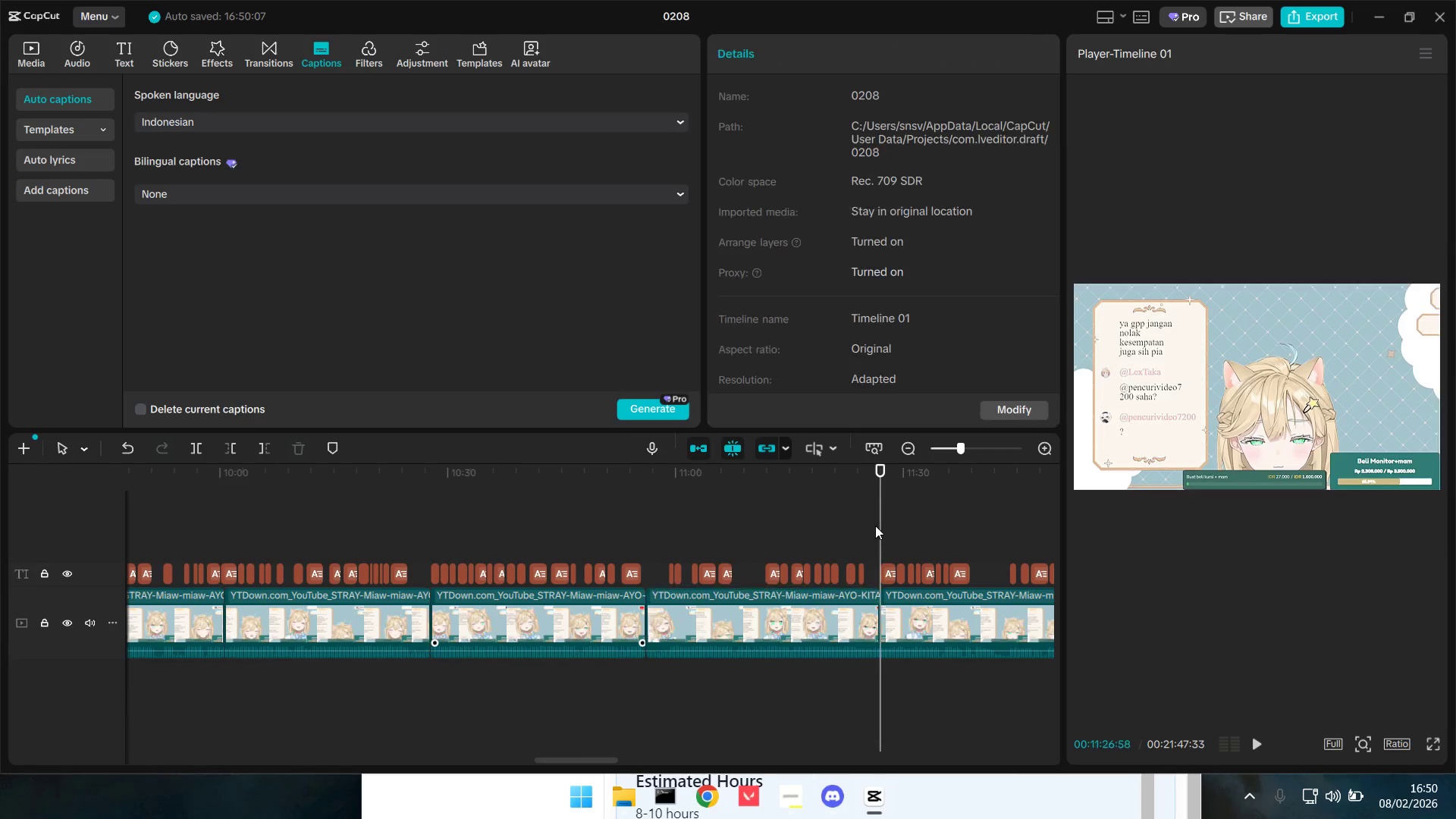 
key(Space)
 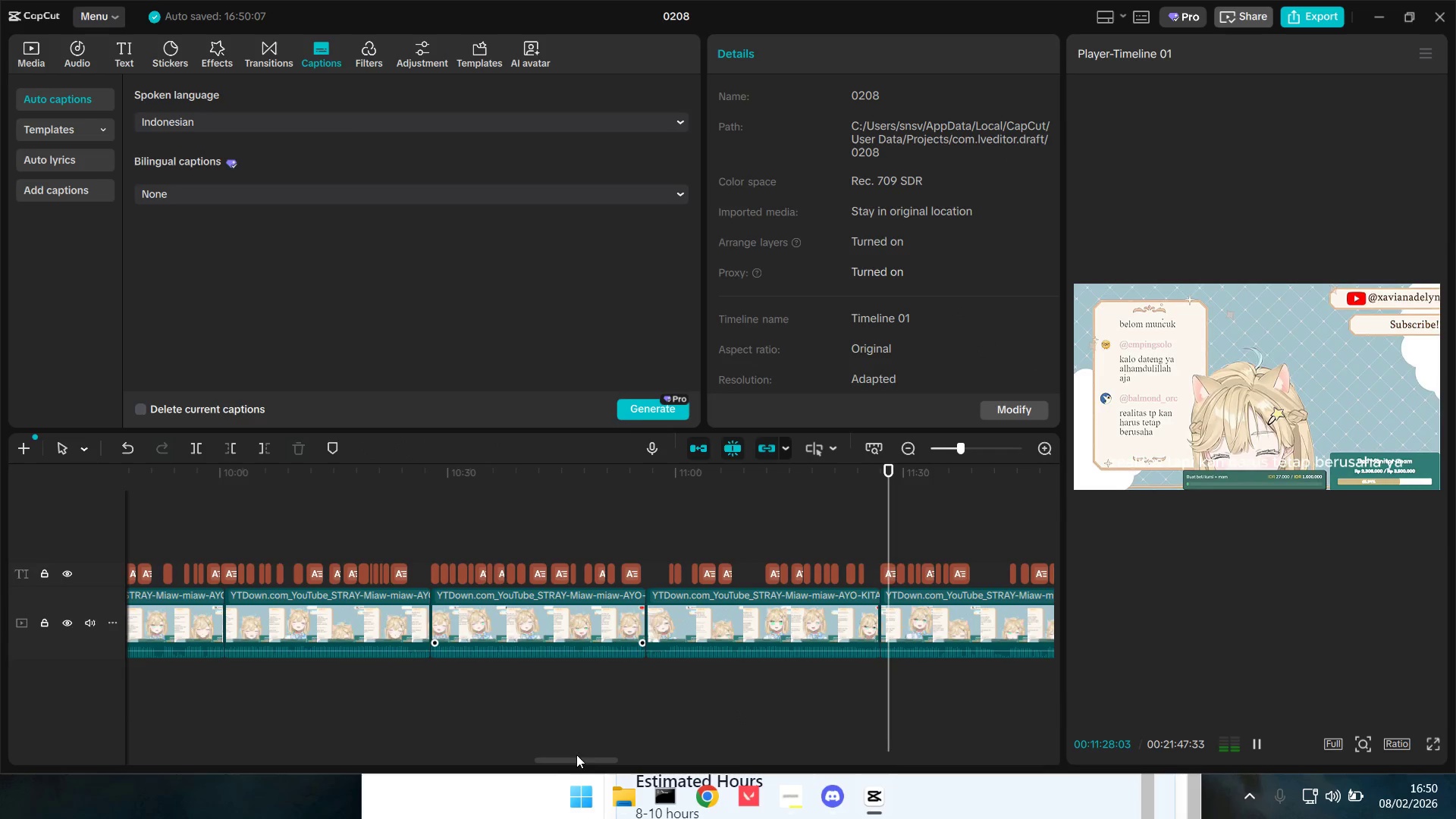 
left_click_drag(start_coordinate=[582, 761], to_coordinate=[604, 761])
 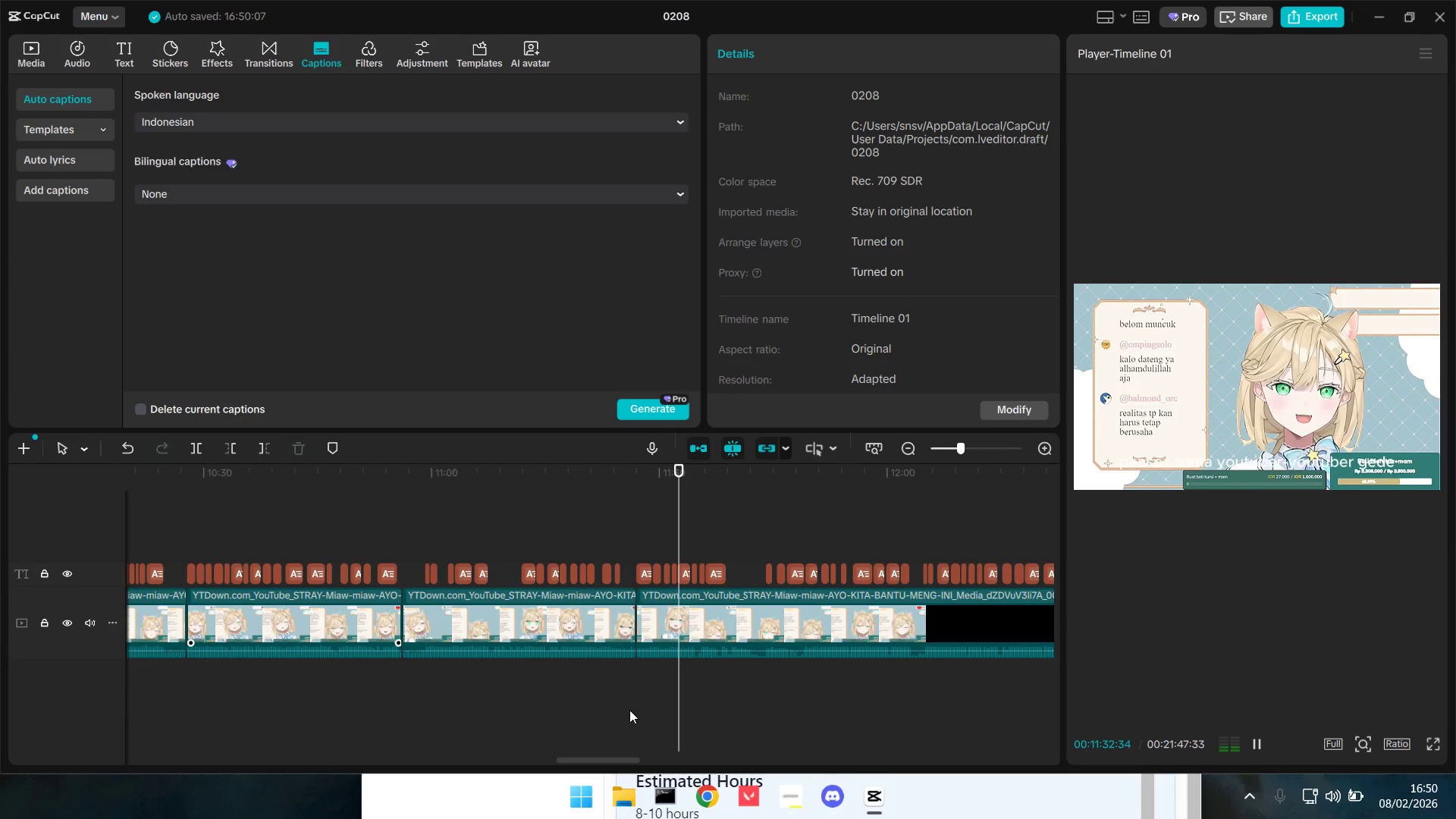 
hold_key(key=ControlLeft, duration=0.95)
scroll: coordinate [699, 700], scroll_direction: up, amount: 7.0
 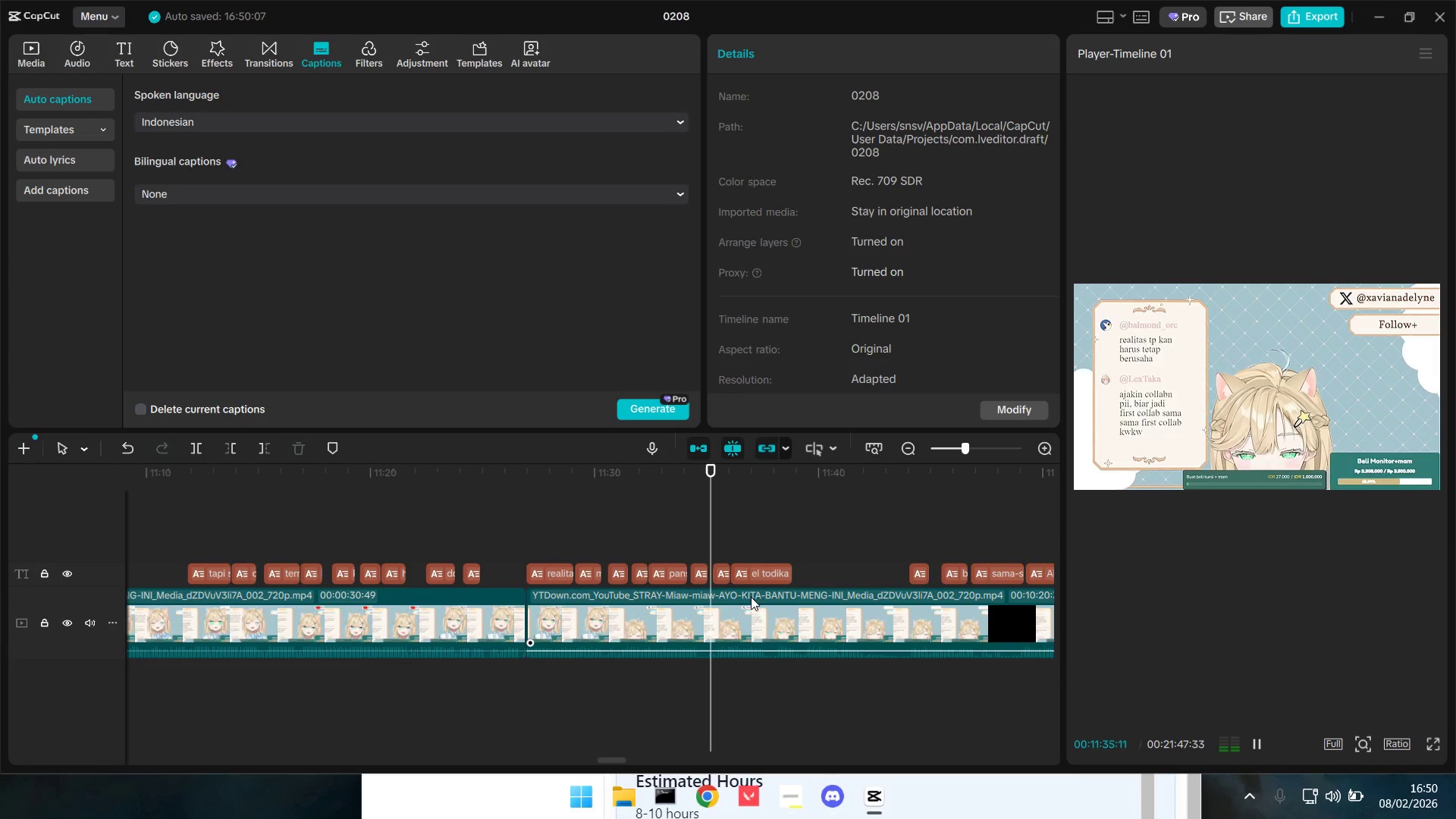 
left_click([758, 572])
 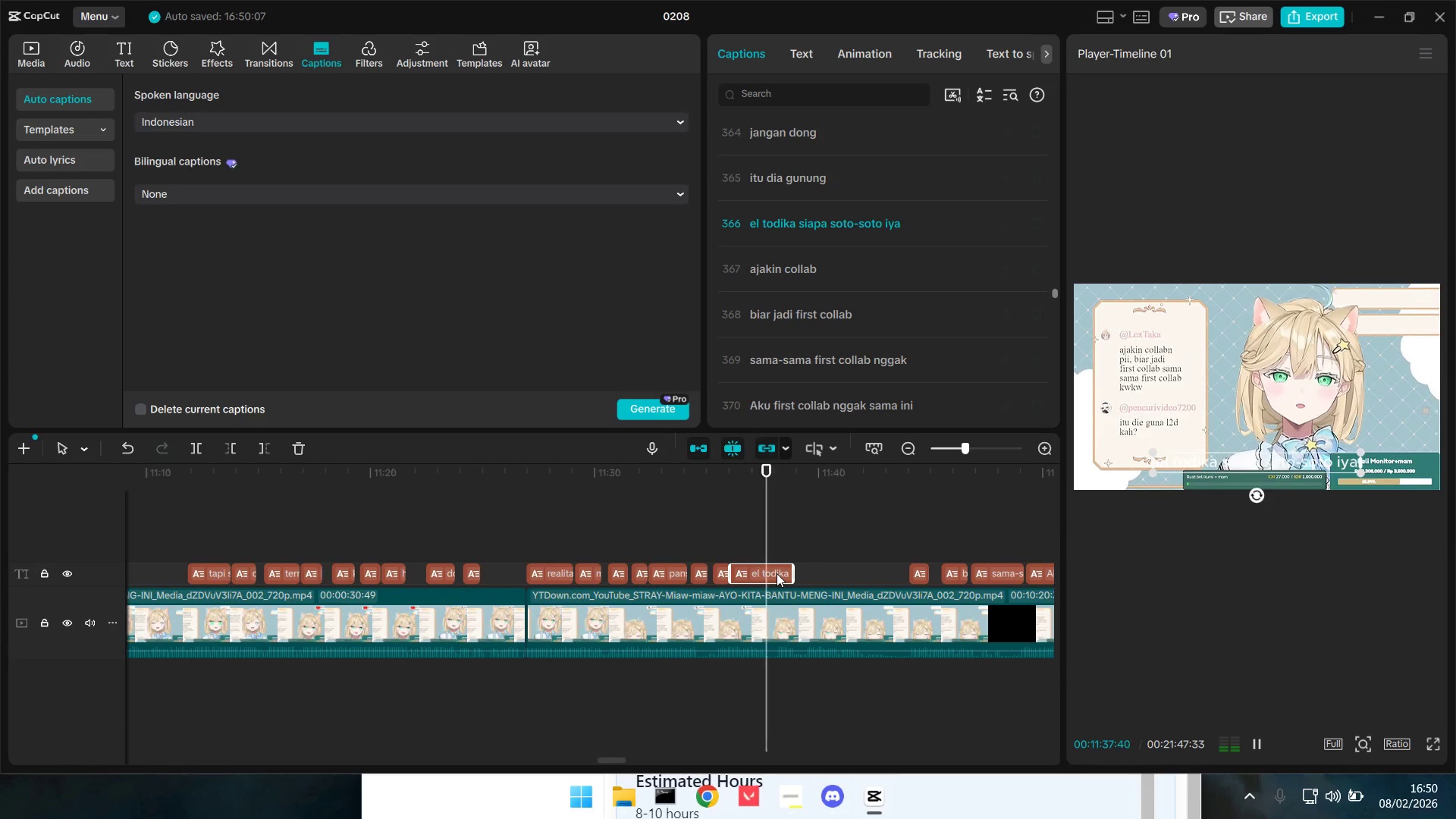 
left_click([584, 532])
 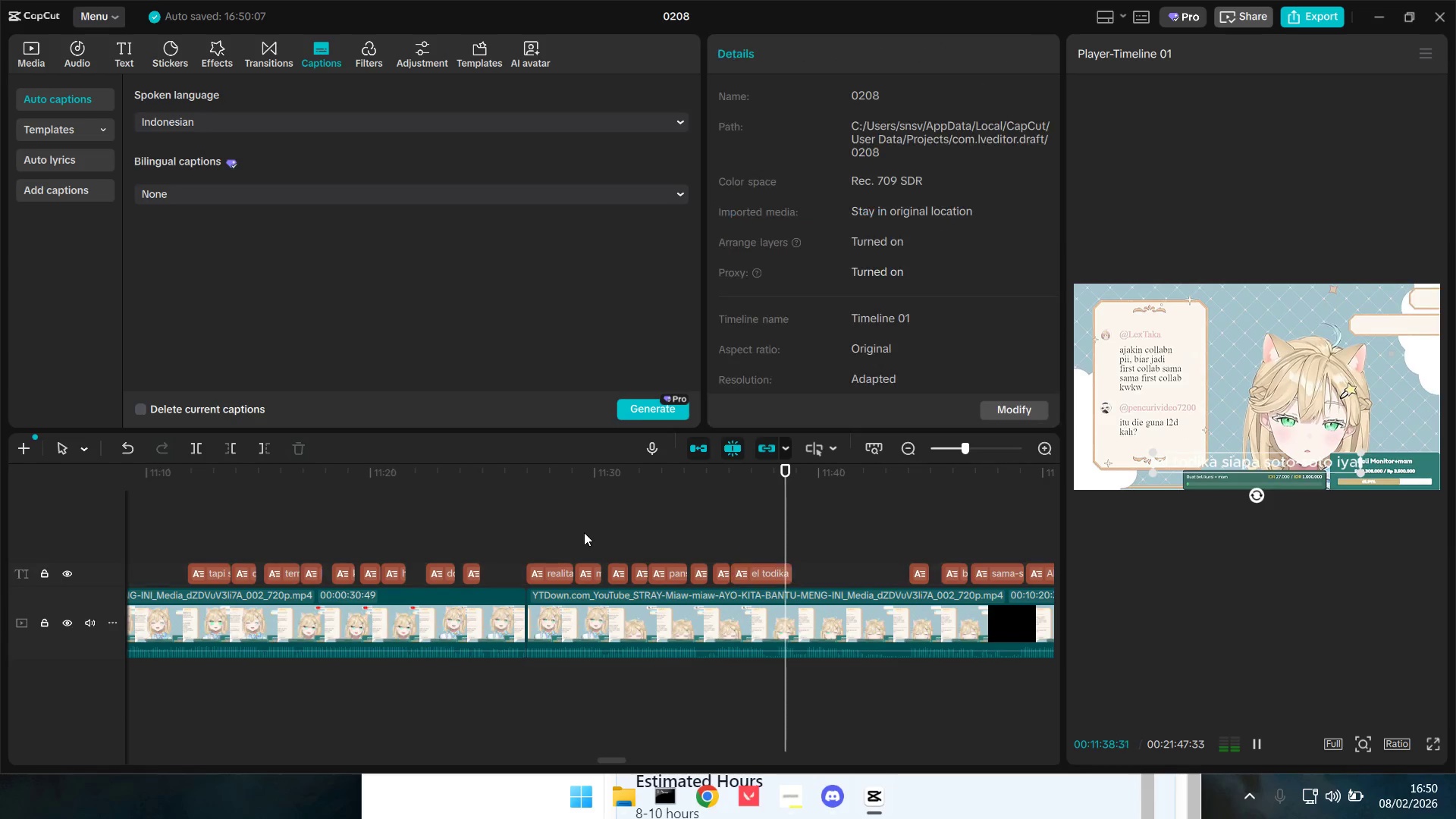 
key(Space)
 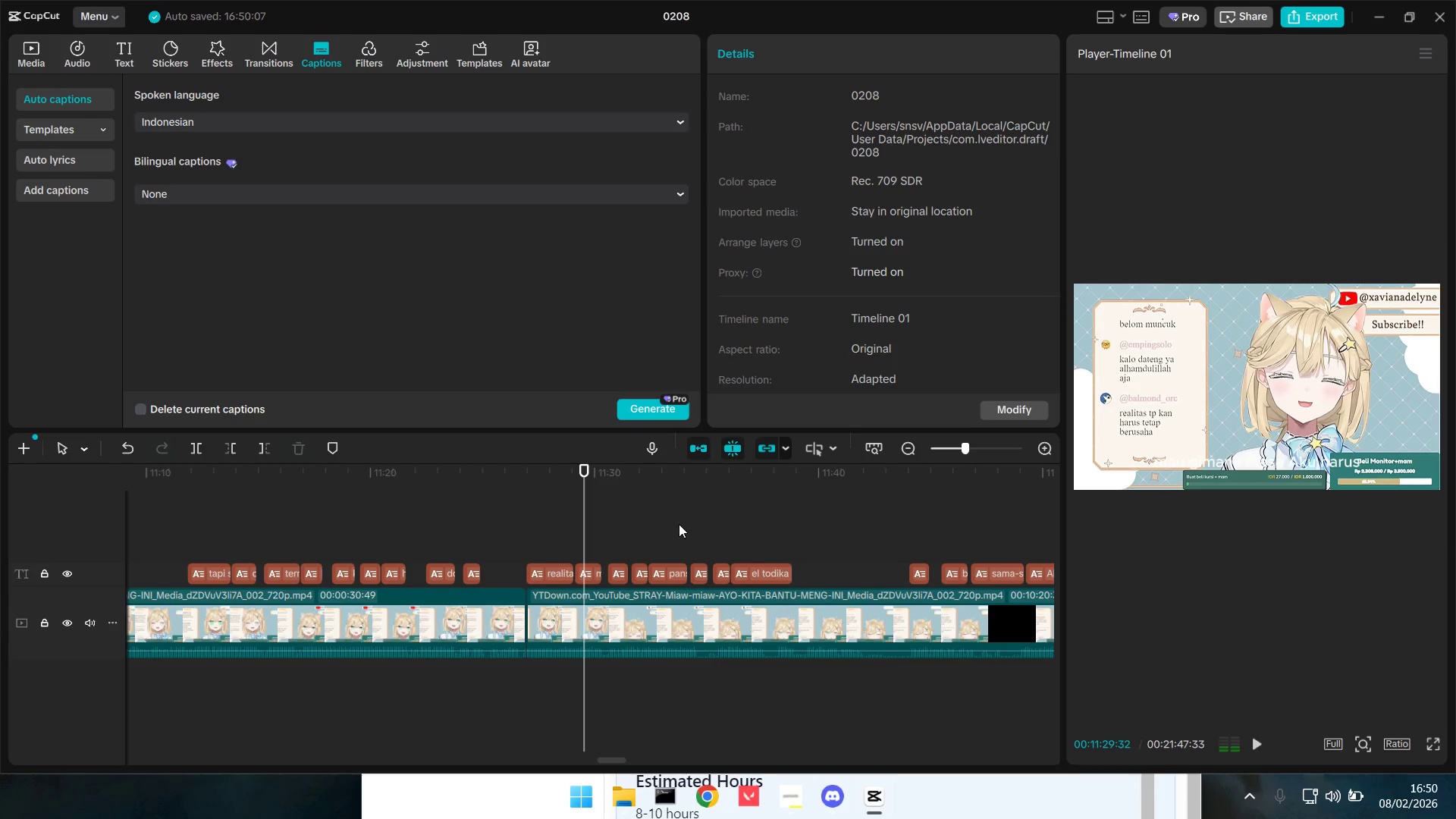 
double_click([682, 523])
 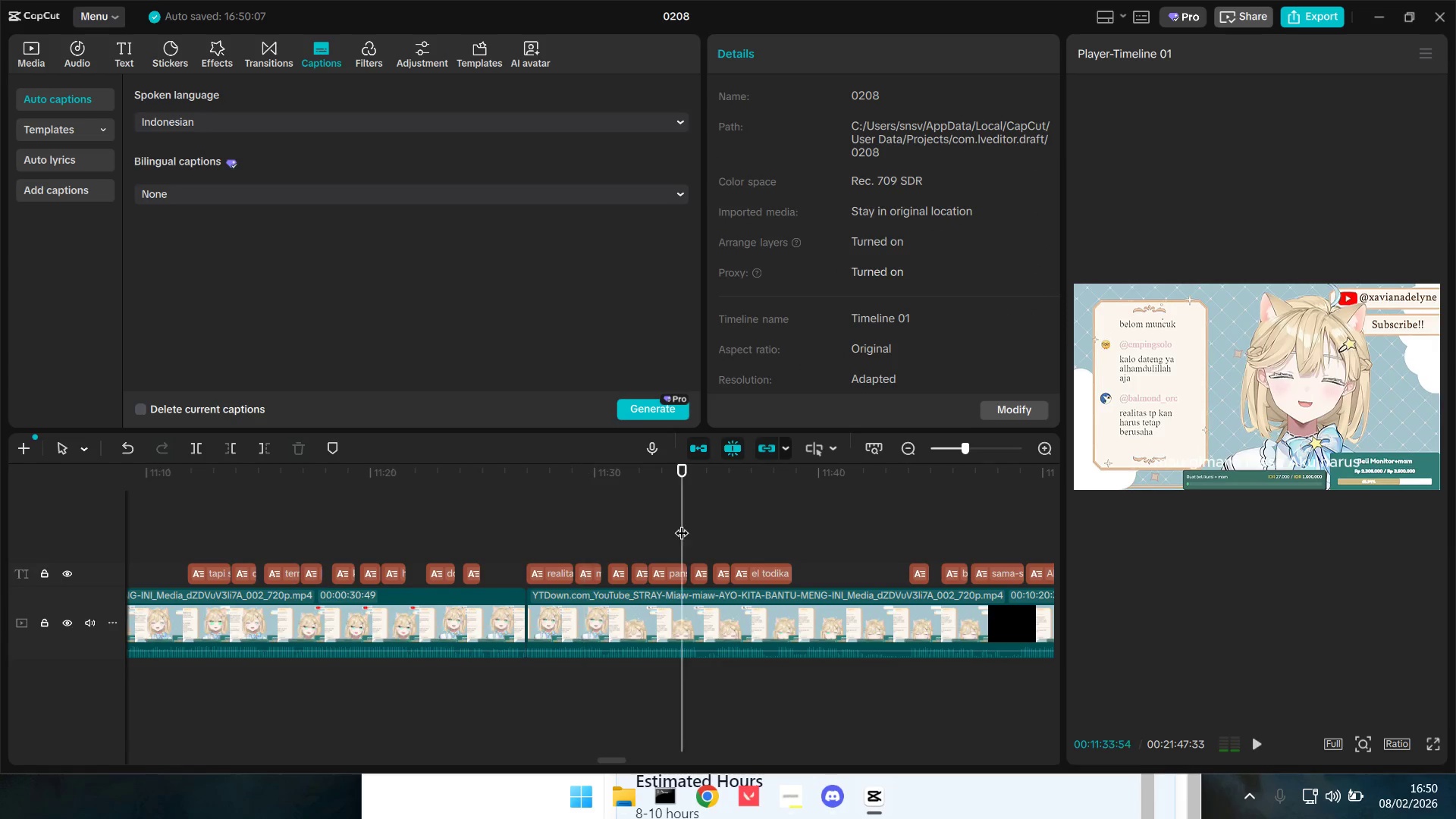 
key(Space)
 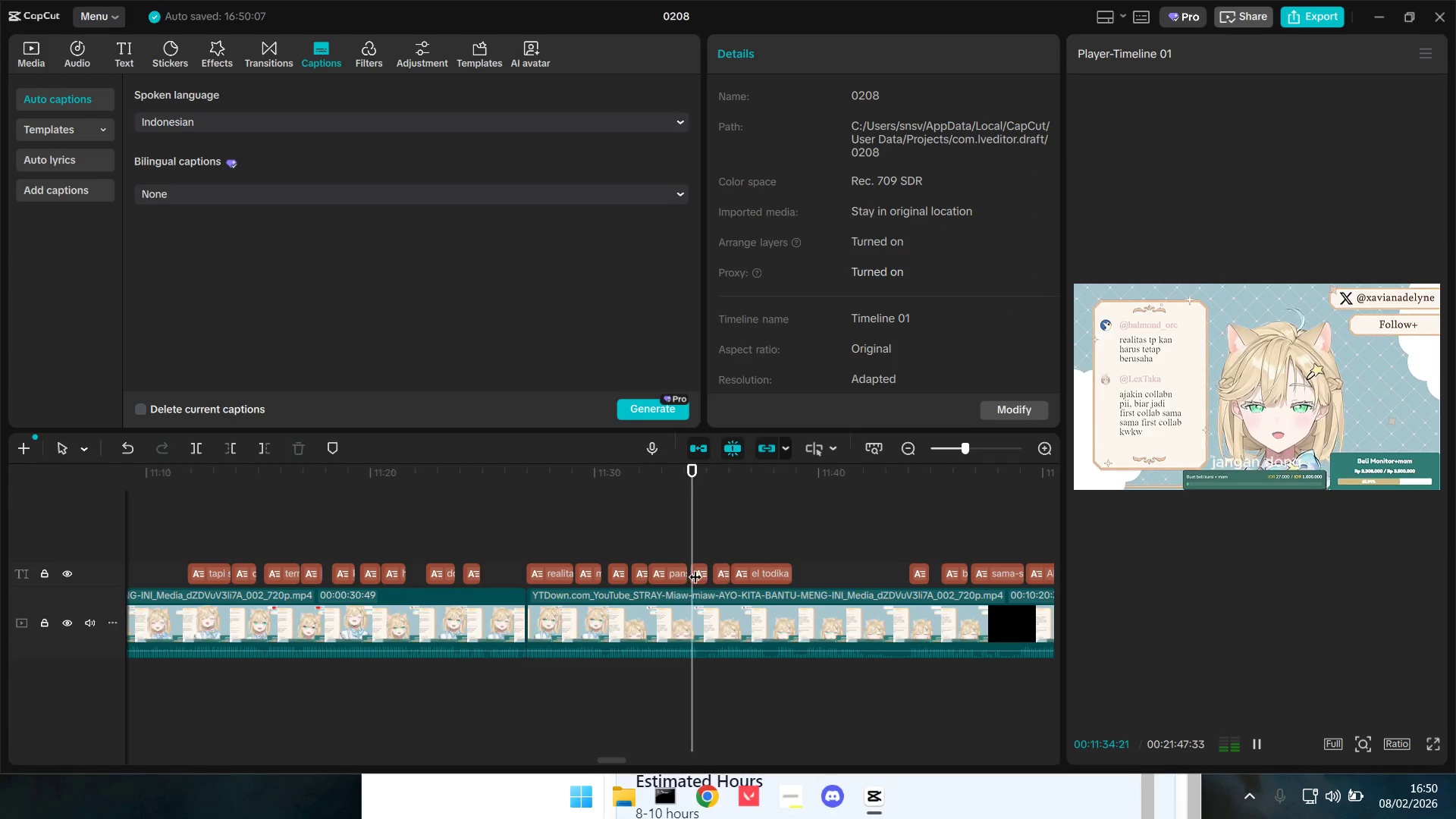 
left_click([706, 570])
 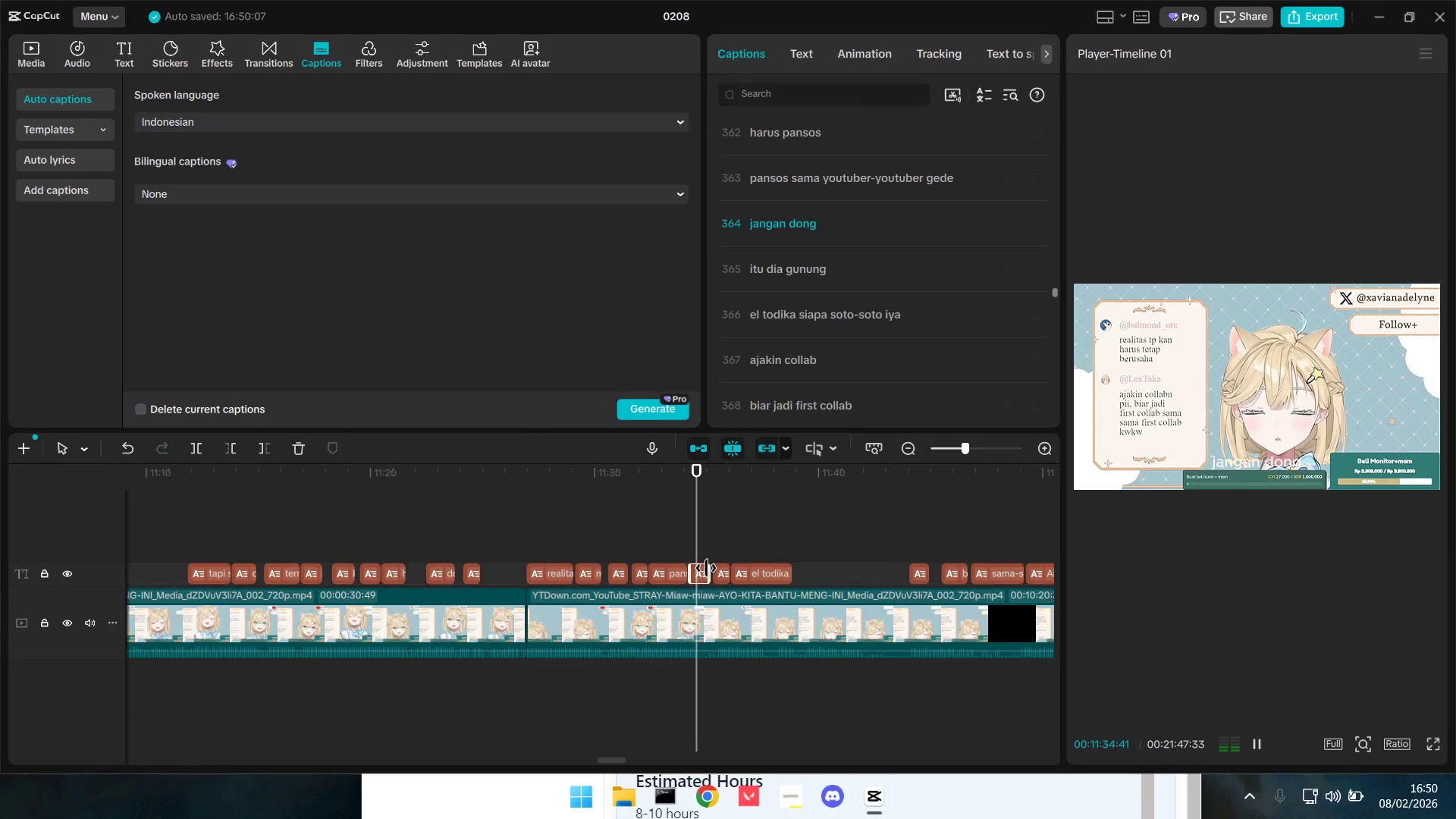 
key(Space)
 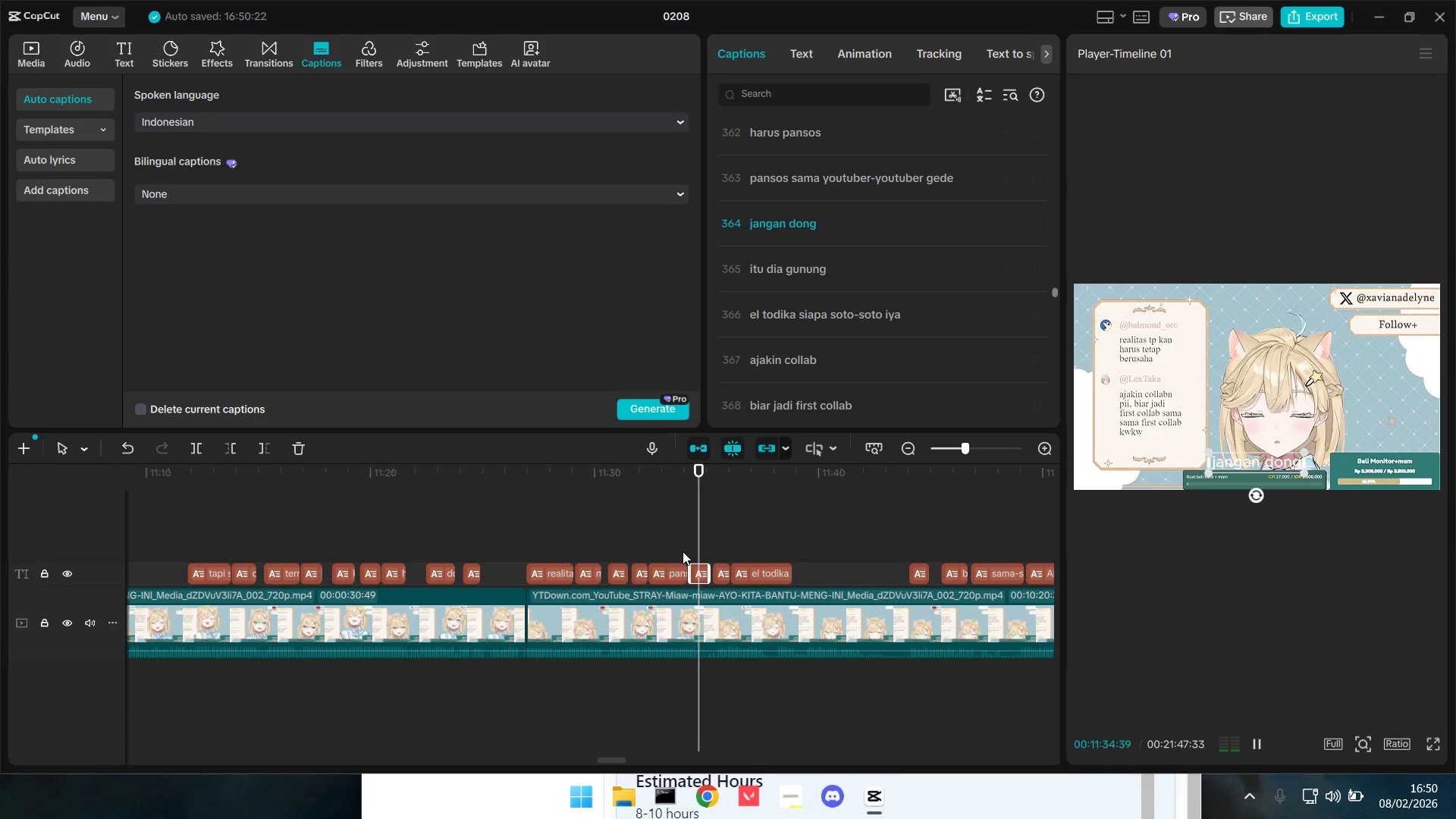 
left_click([679, 550])
 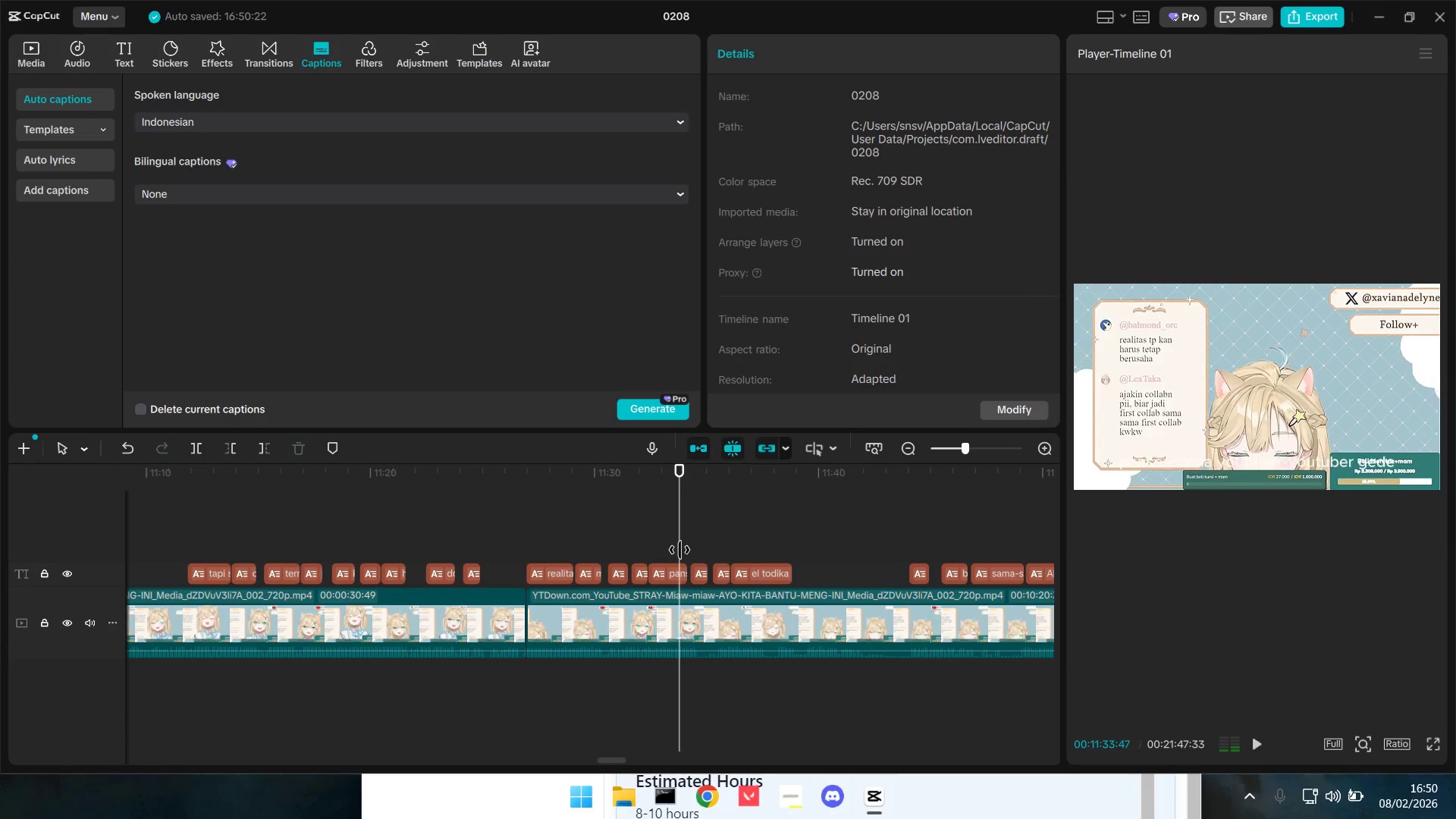 
left_click_drag(start_coordinate=[679, 550], to_coordinate=[691, 553])
 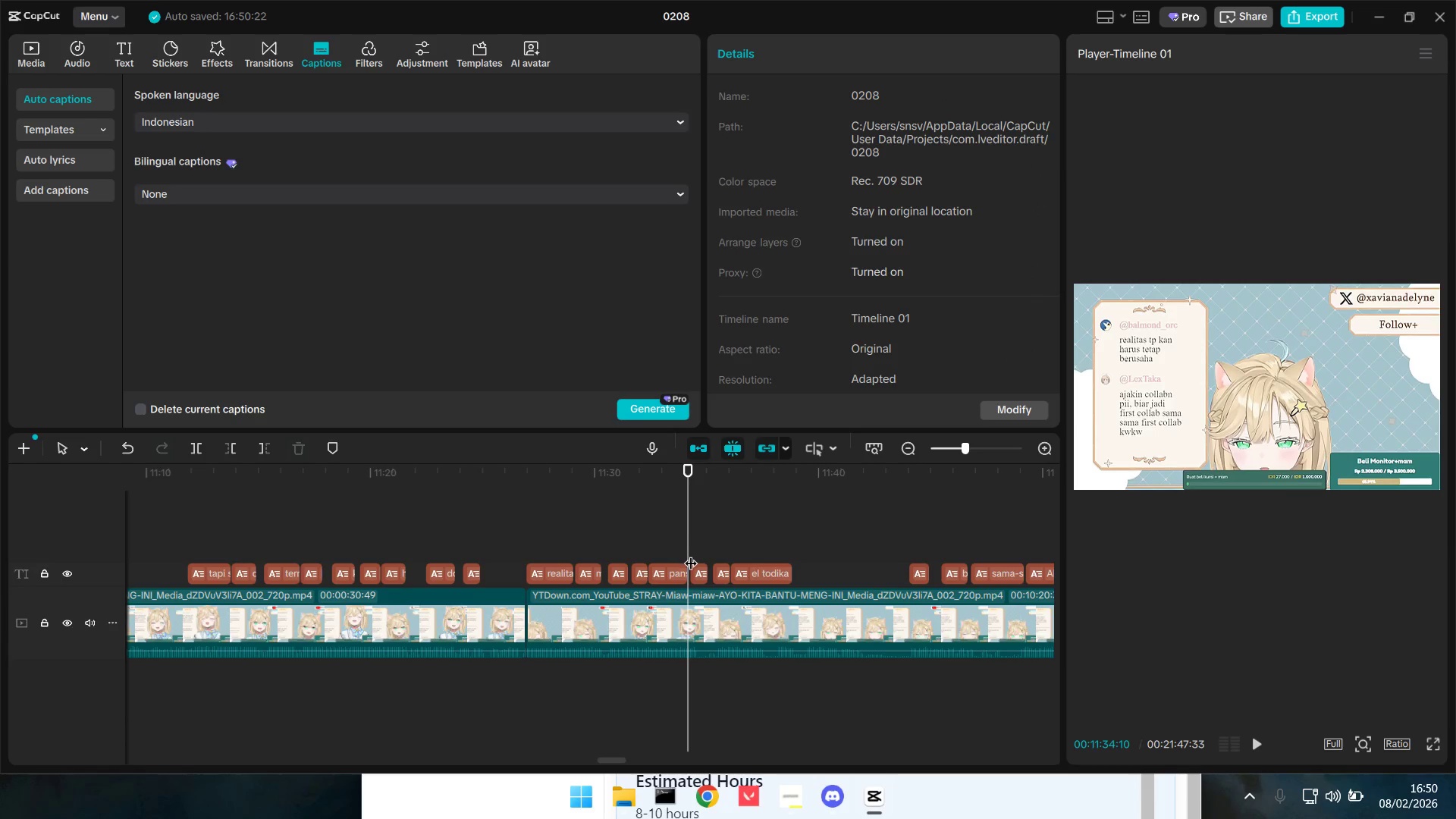 
key(Space)
 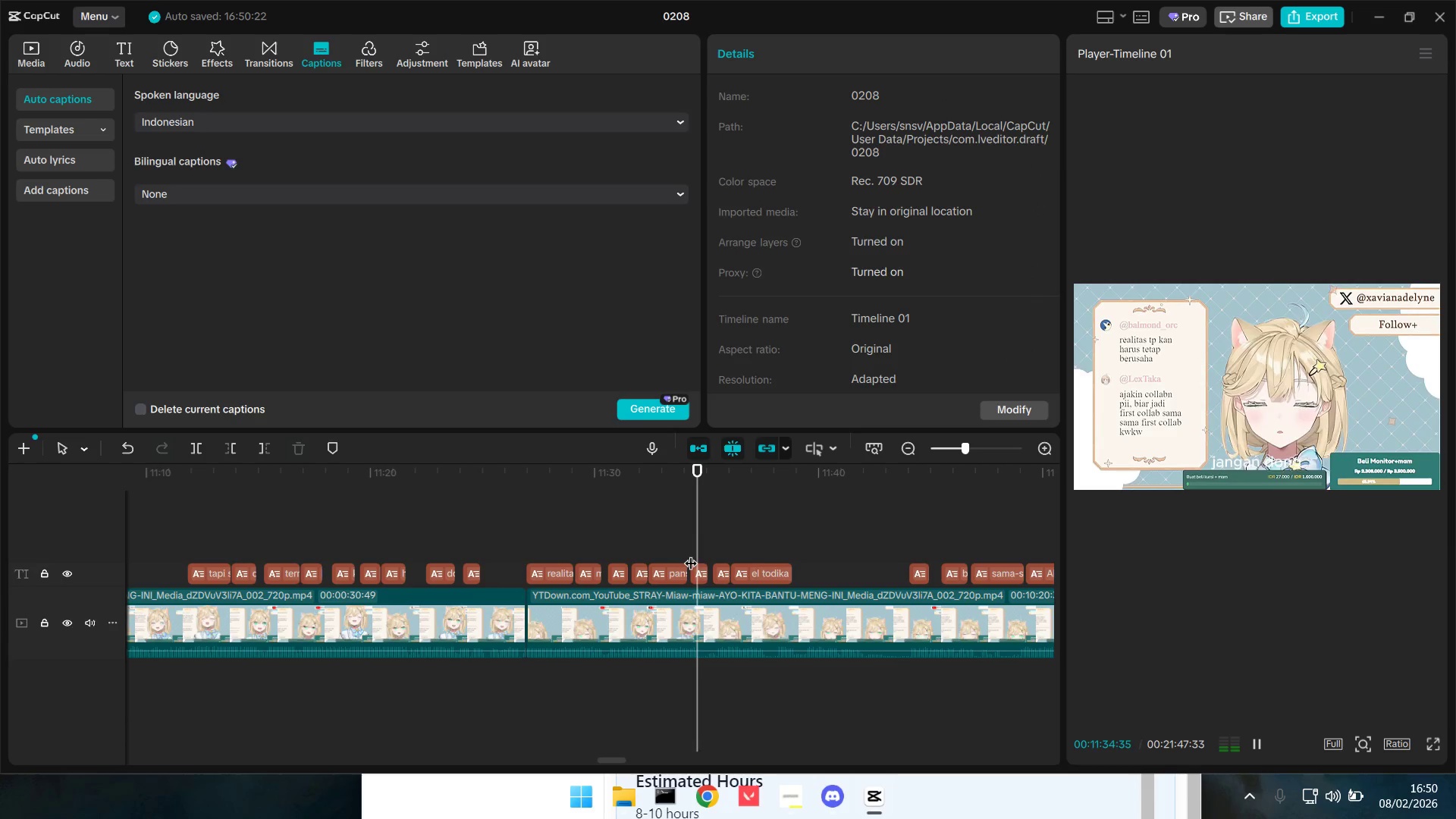 
key(Space)
 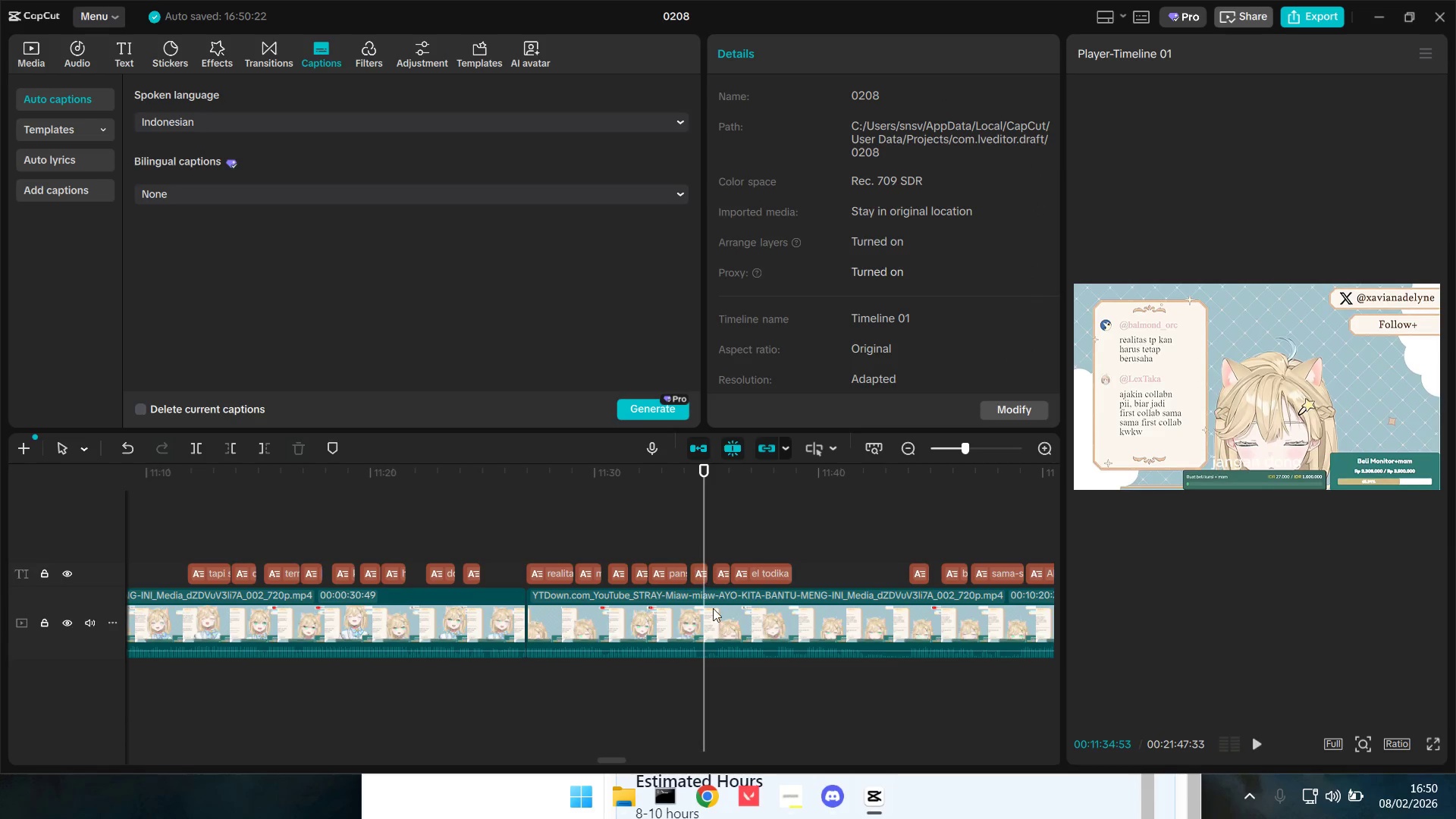 
left_click([711, 611])
 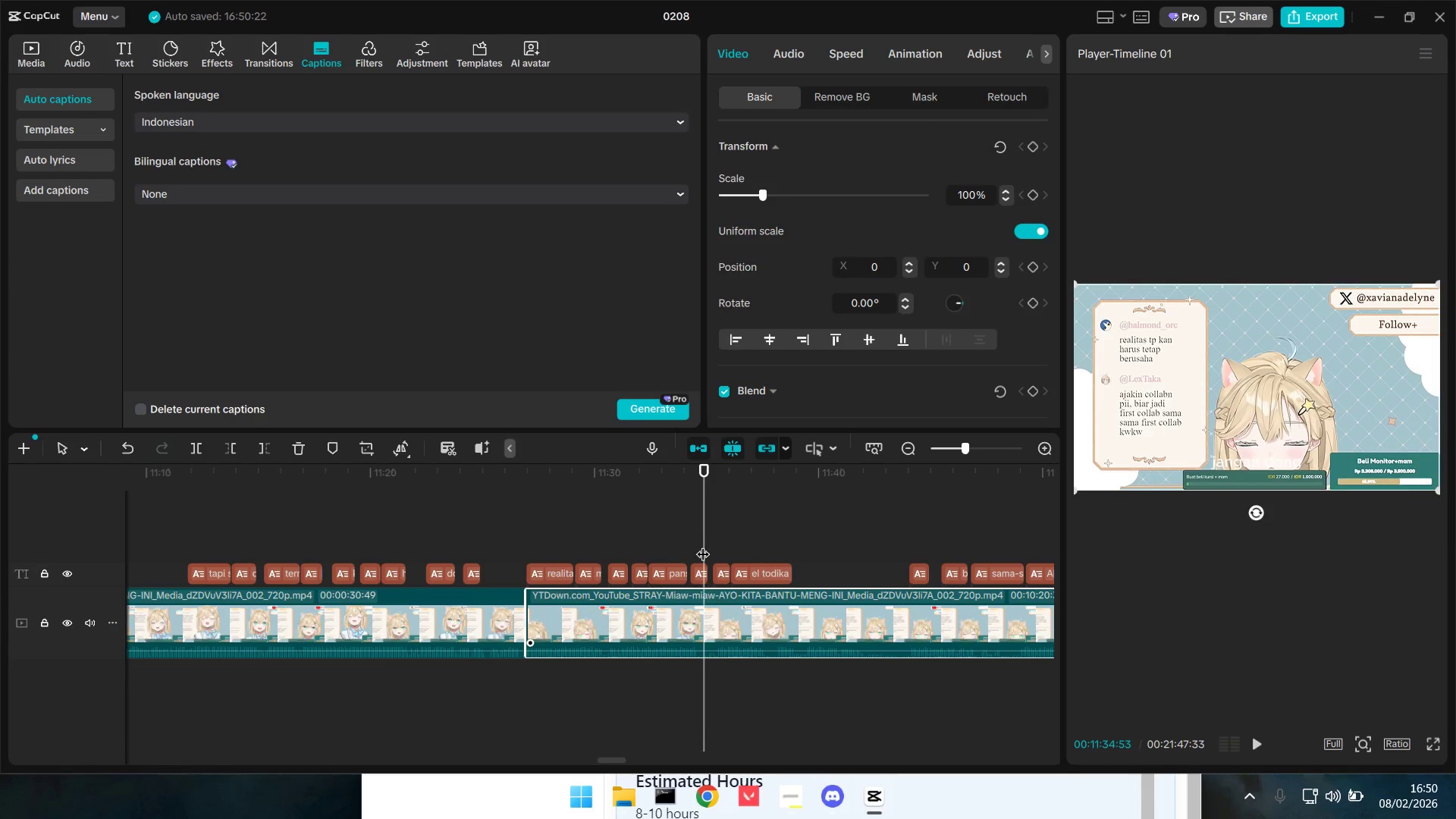 
left_click_drag(start_coordinate=[703, 540], to_coordinate=[708, 541])
 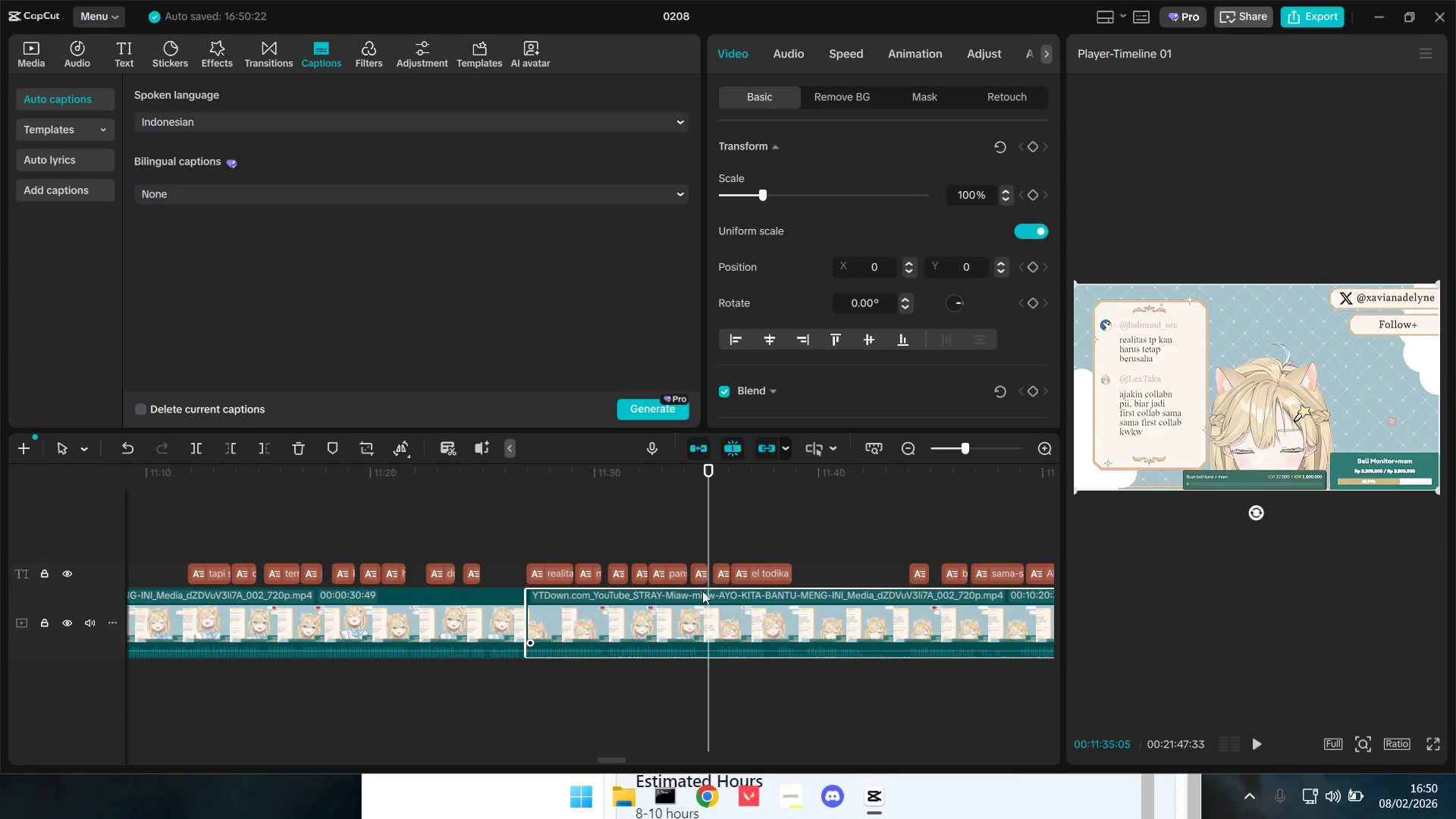 
triple_click([701, 595])
 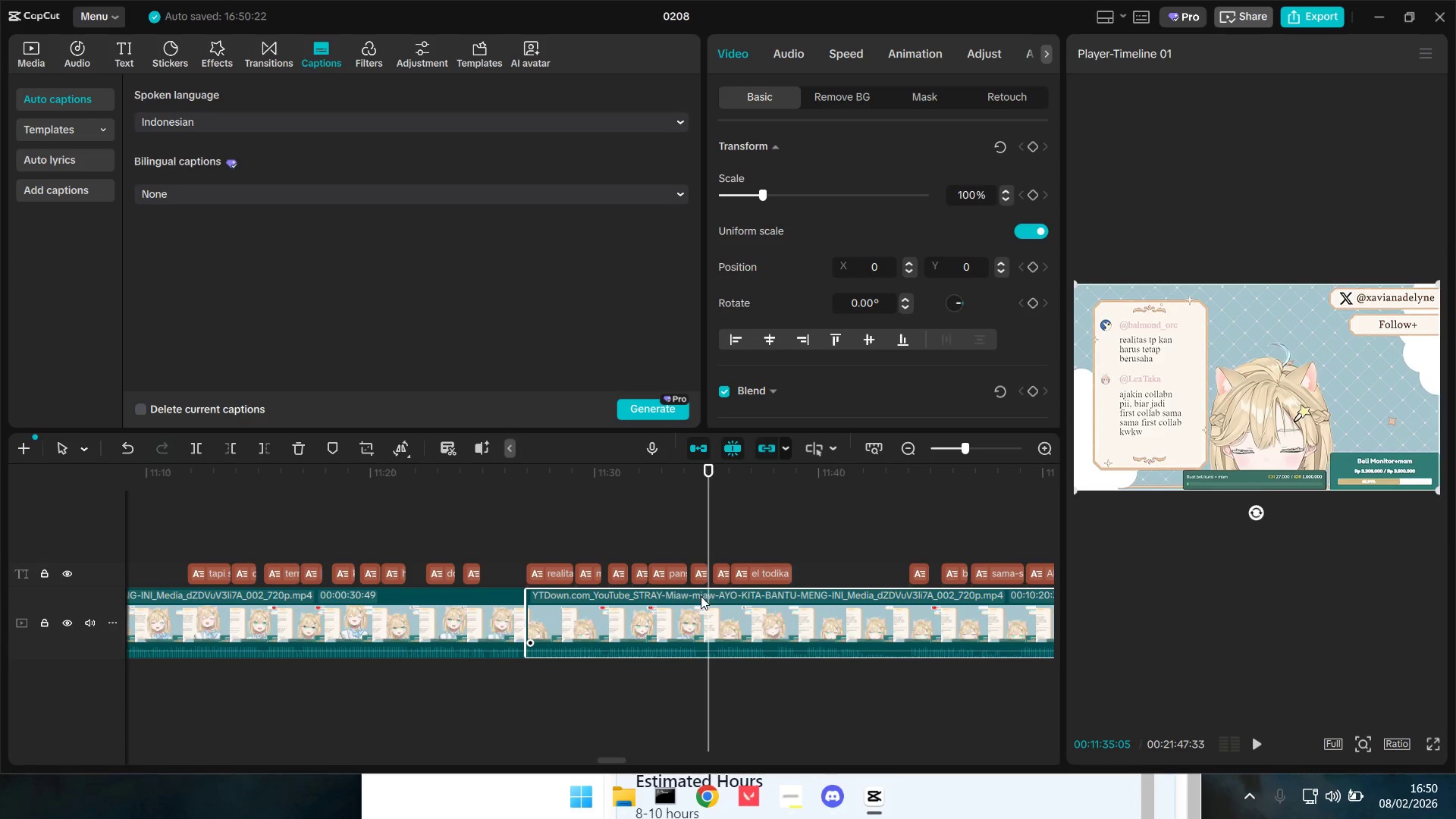 
key(Shift+E)
 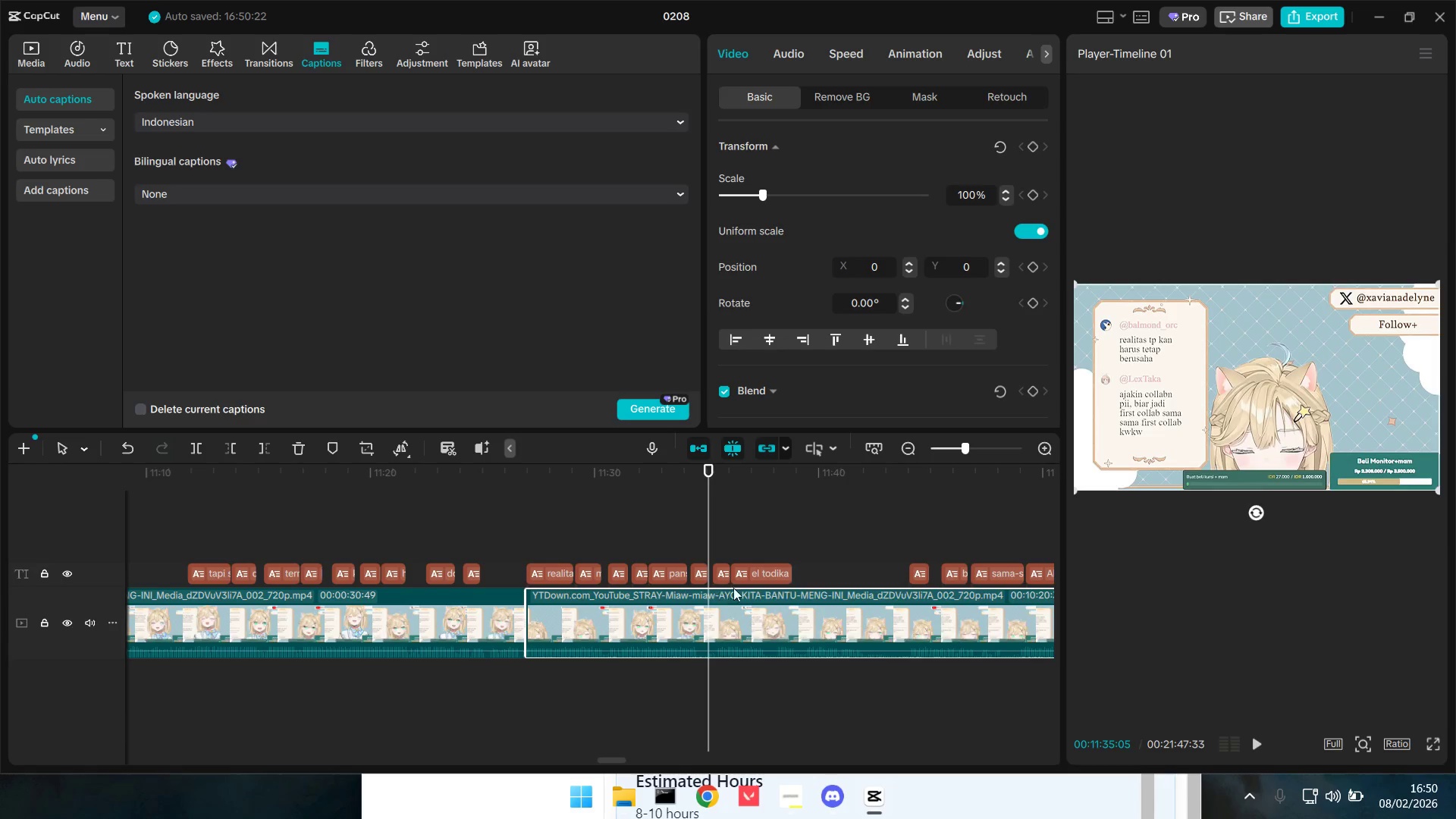 
key(Space)
 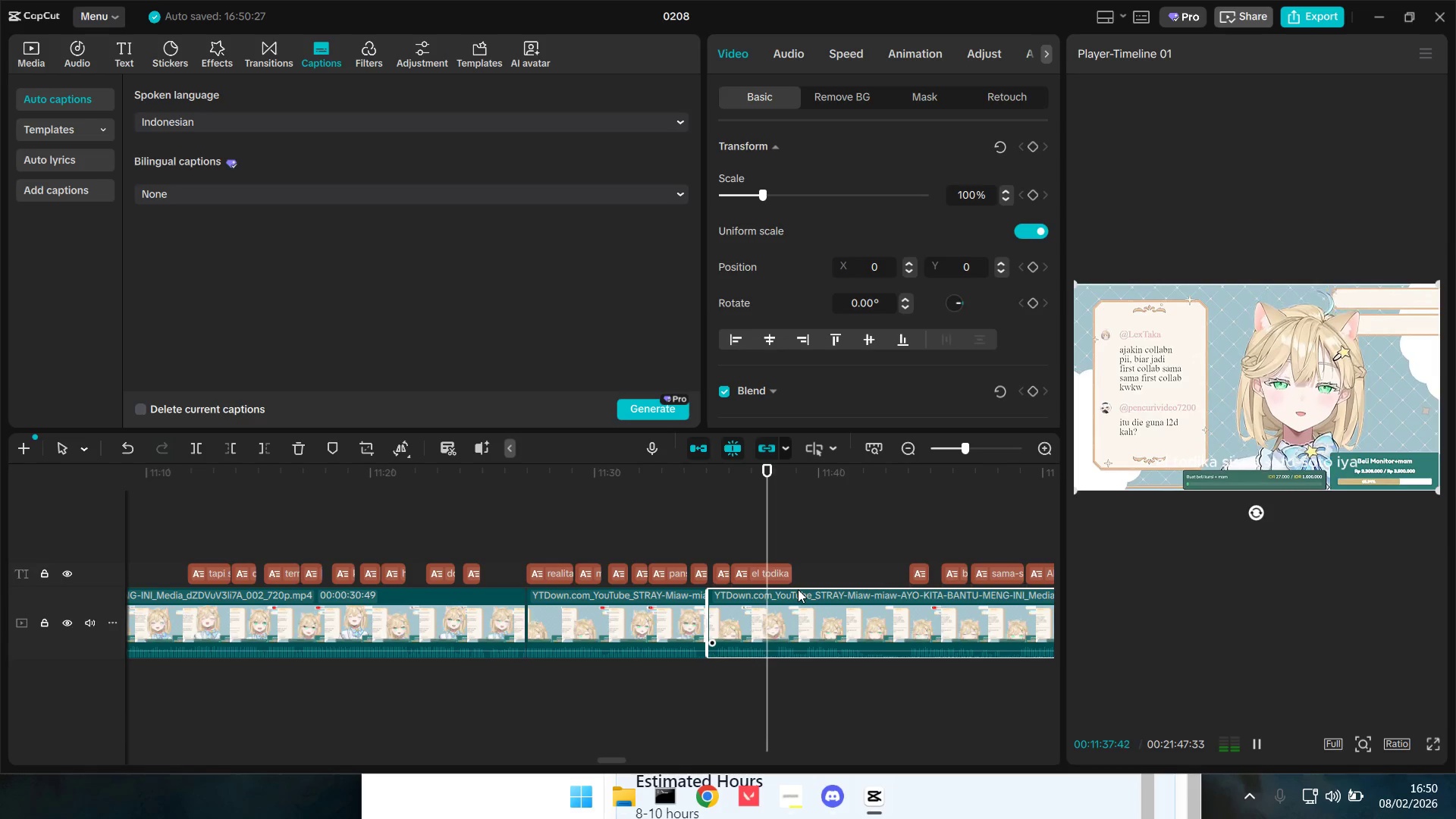 
double_click([912, 544])
 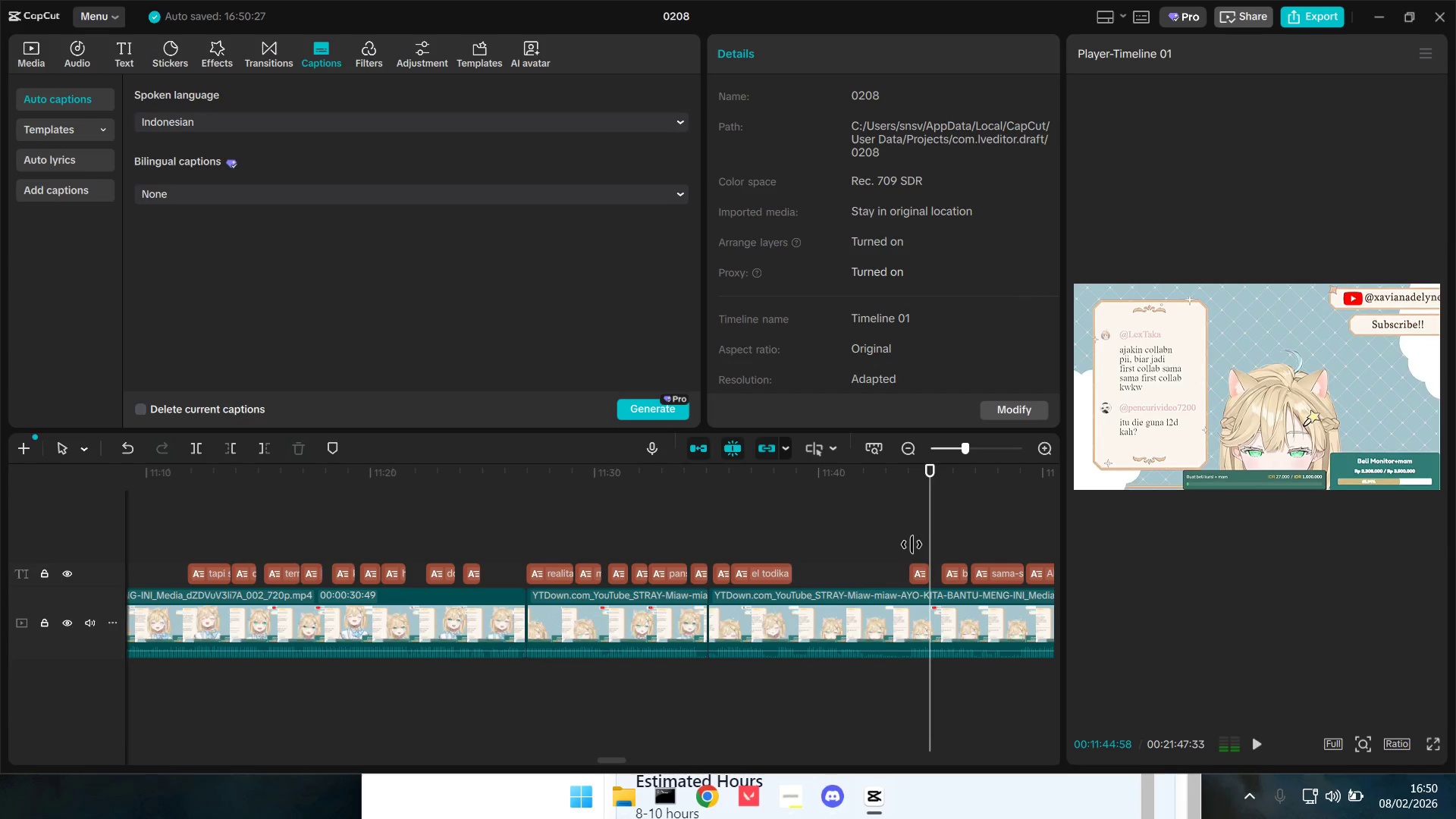 
key(Space)
 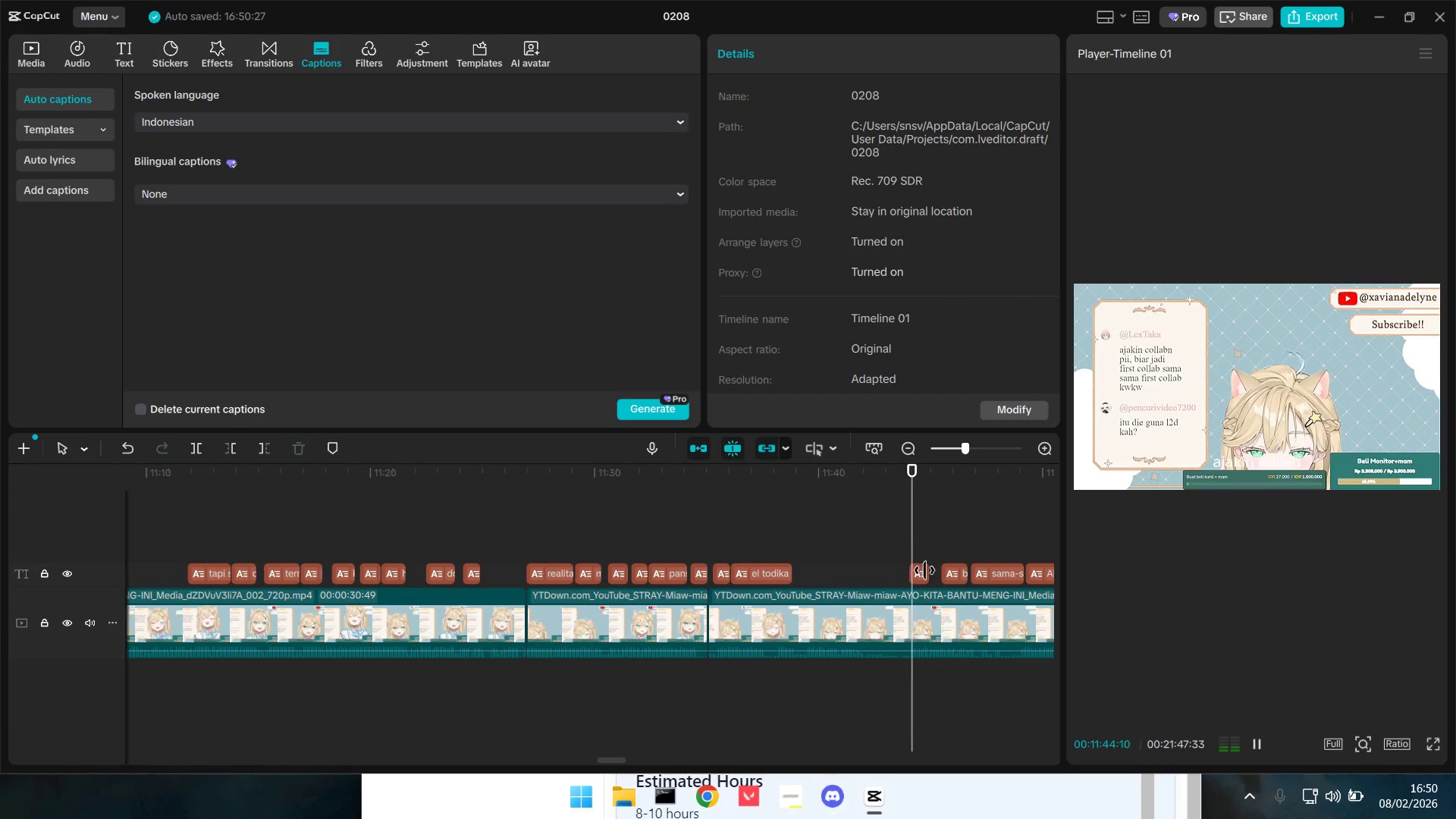 
triple_click([922, 572])
 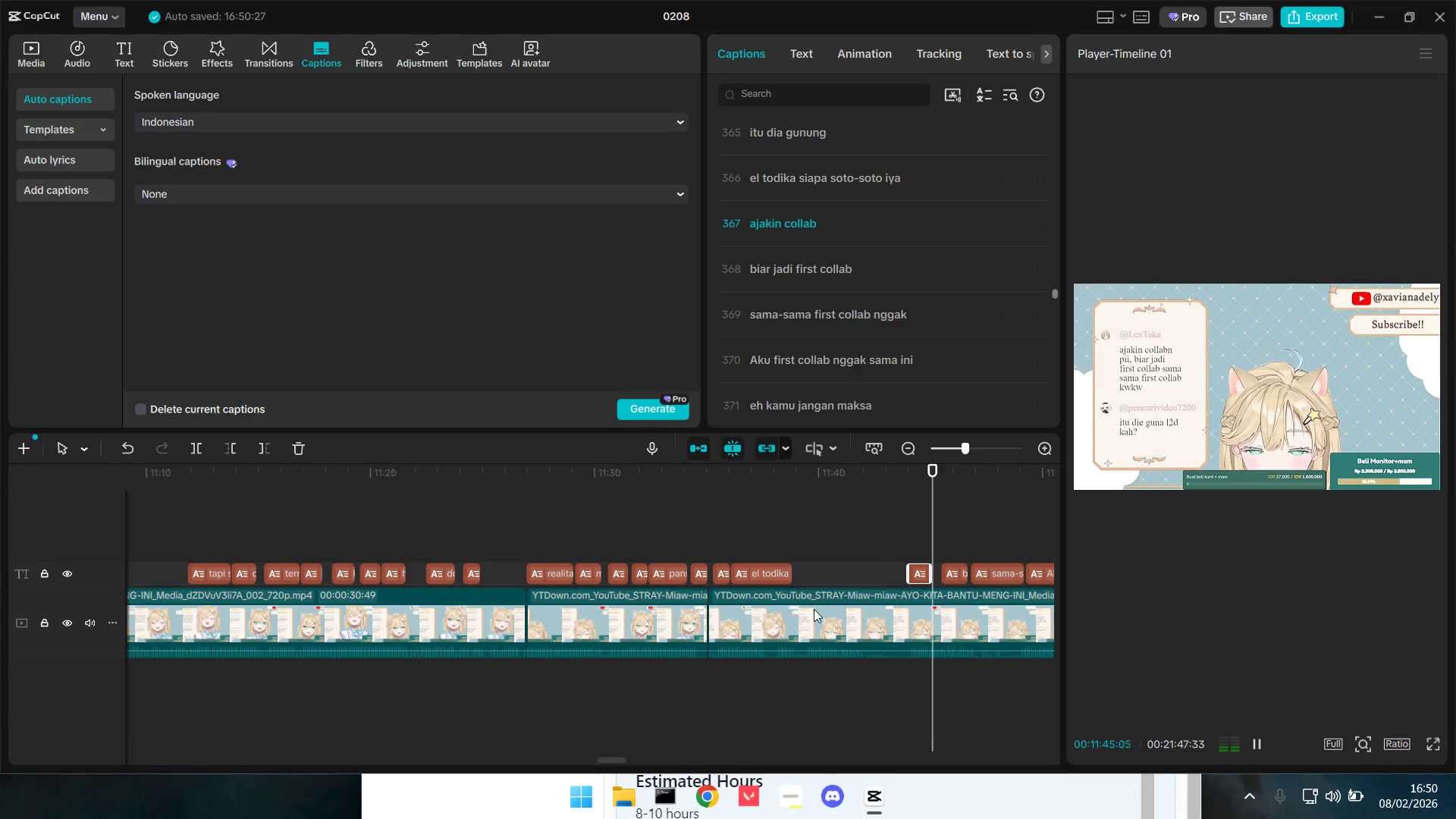 
hold_key(key=ControlLeft, duration=0.42)
 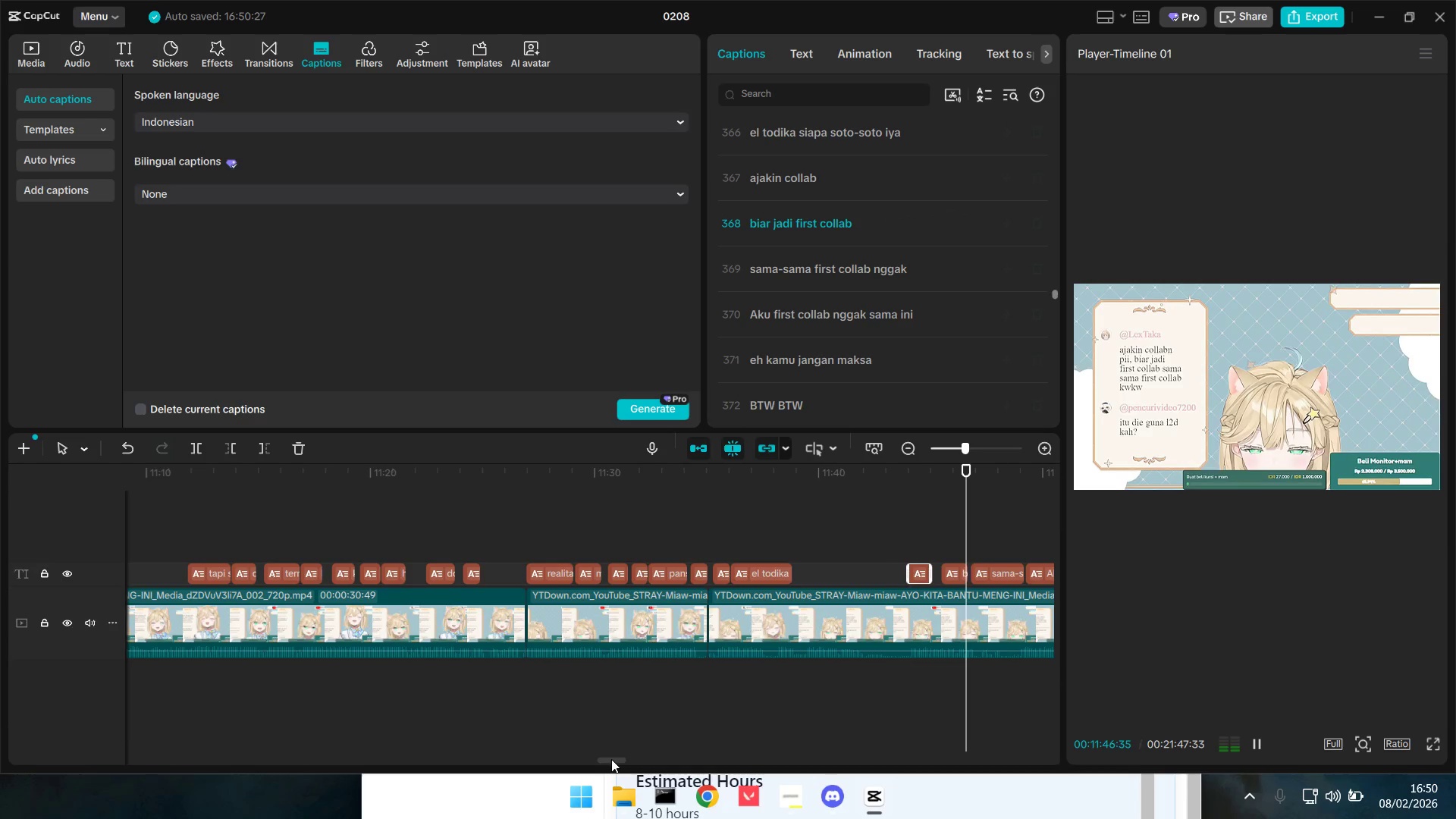 
left_click_drag(start_coordinate=[611, 759], to_coordinate=[638, 761])
 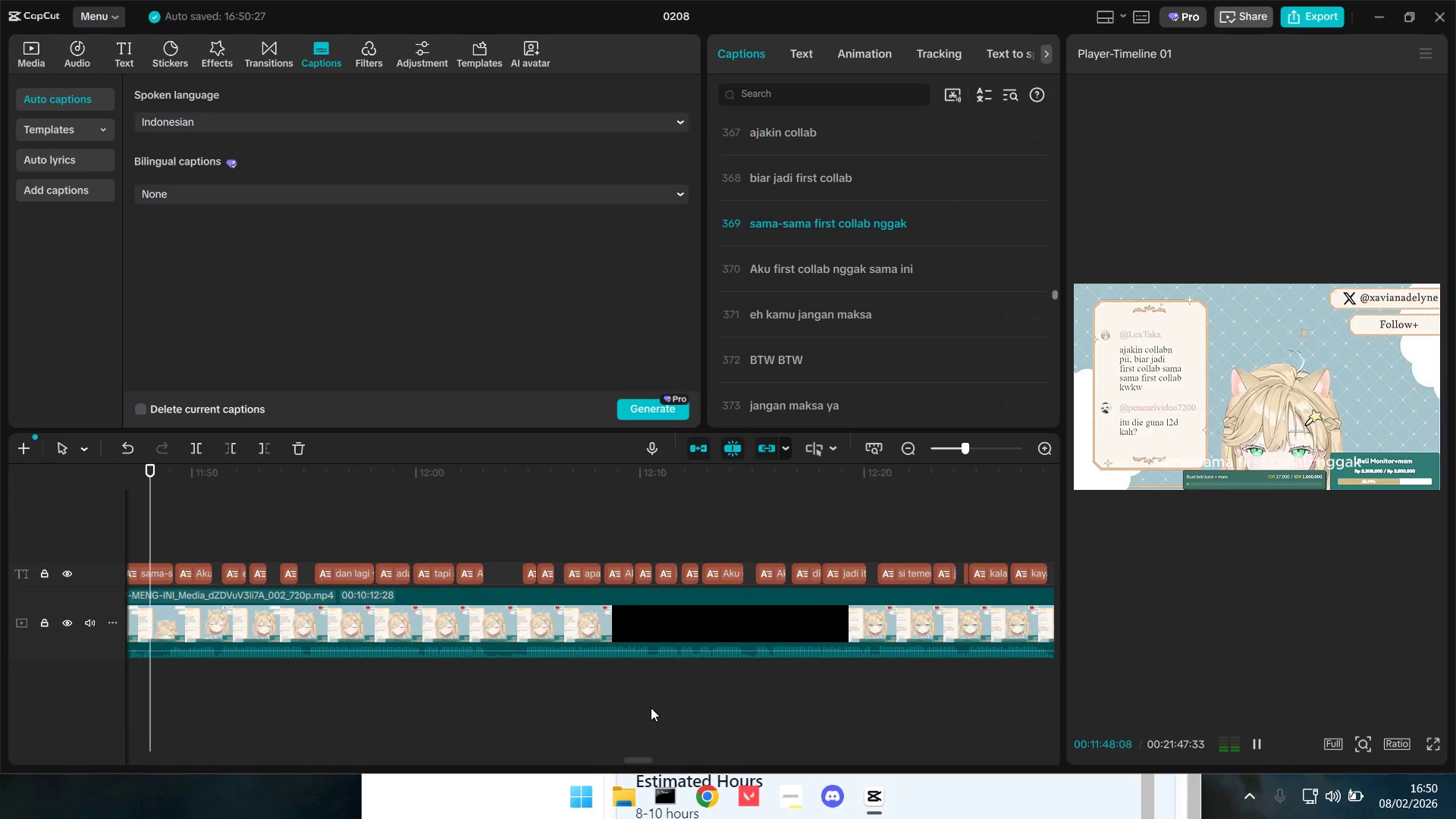 
key(Control+ControlLeft)
 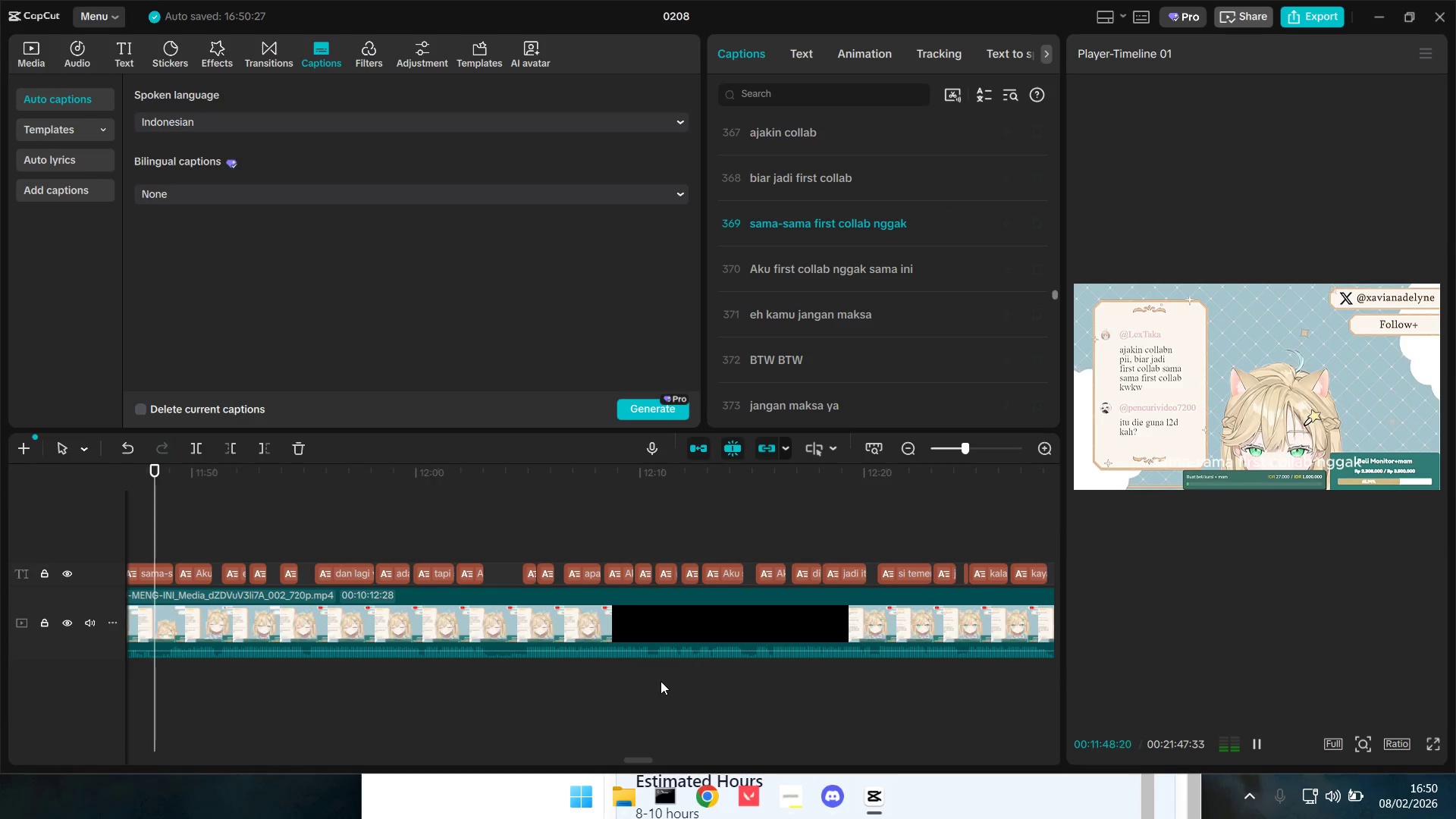 
hold_key(key=ControlLeft, duration=1.5)
scroll: coordinate [661, 681], scroll_direction: down, amount: 4.0
 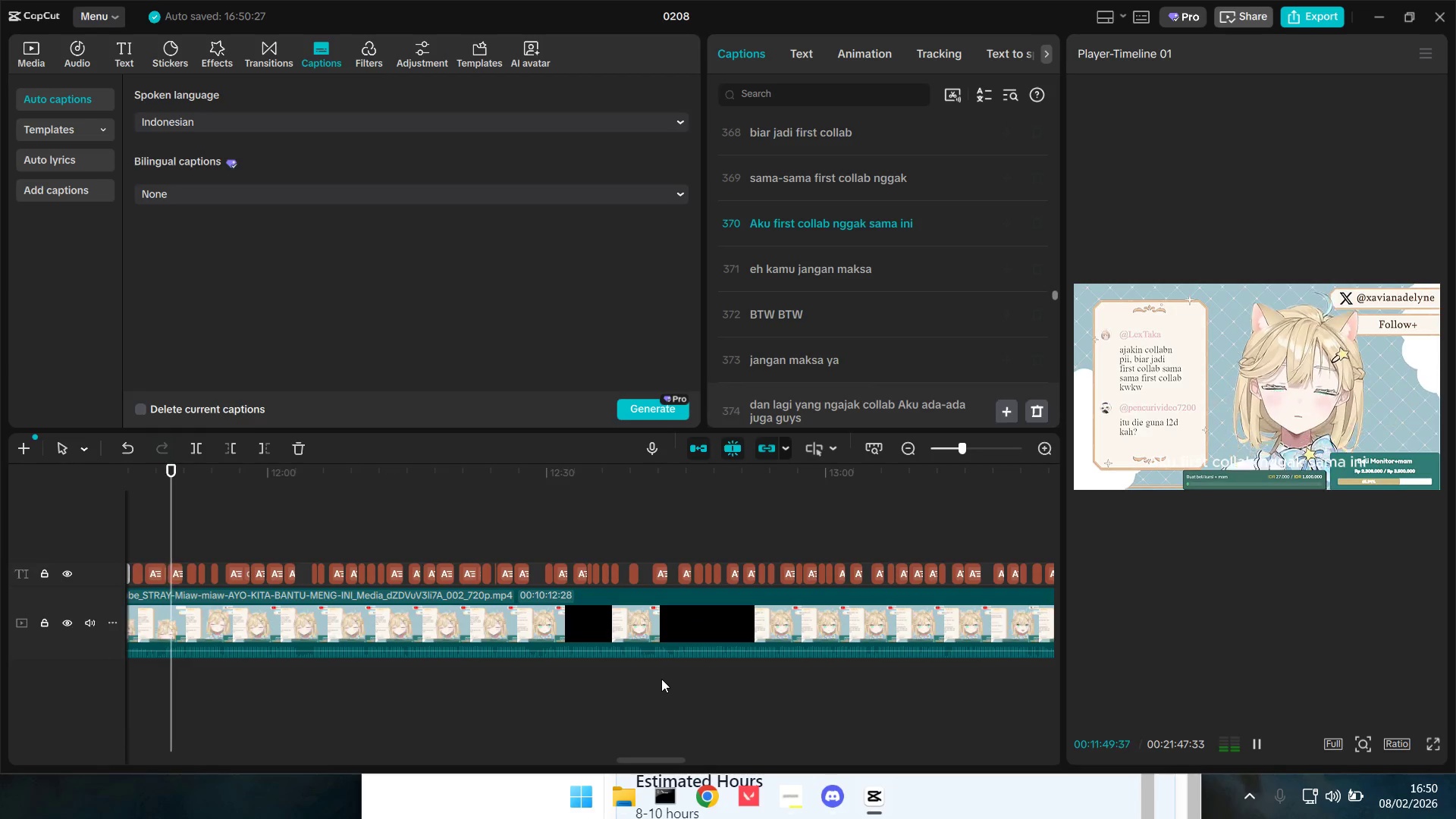 
key(Control+ControlLeft)
 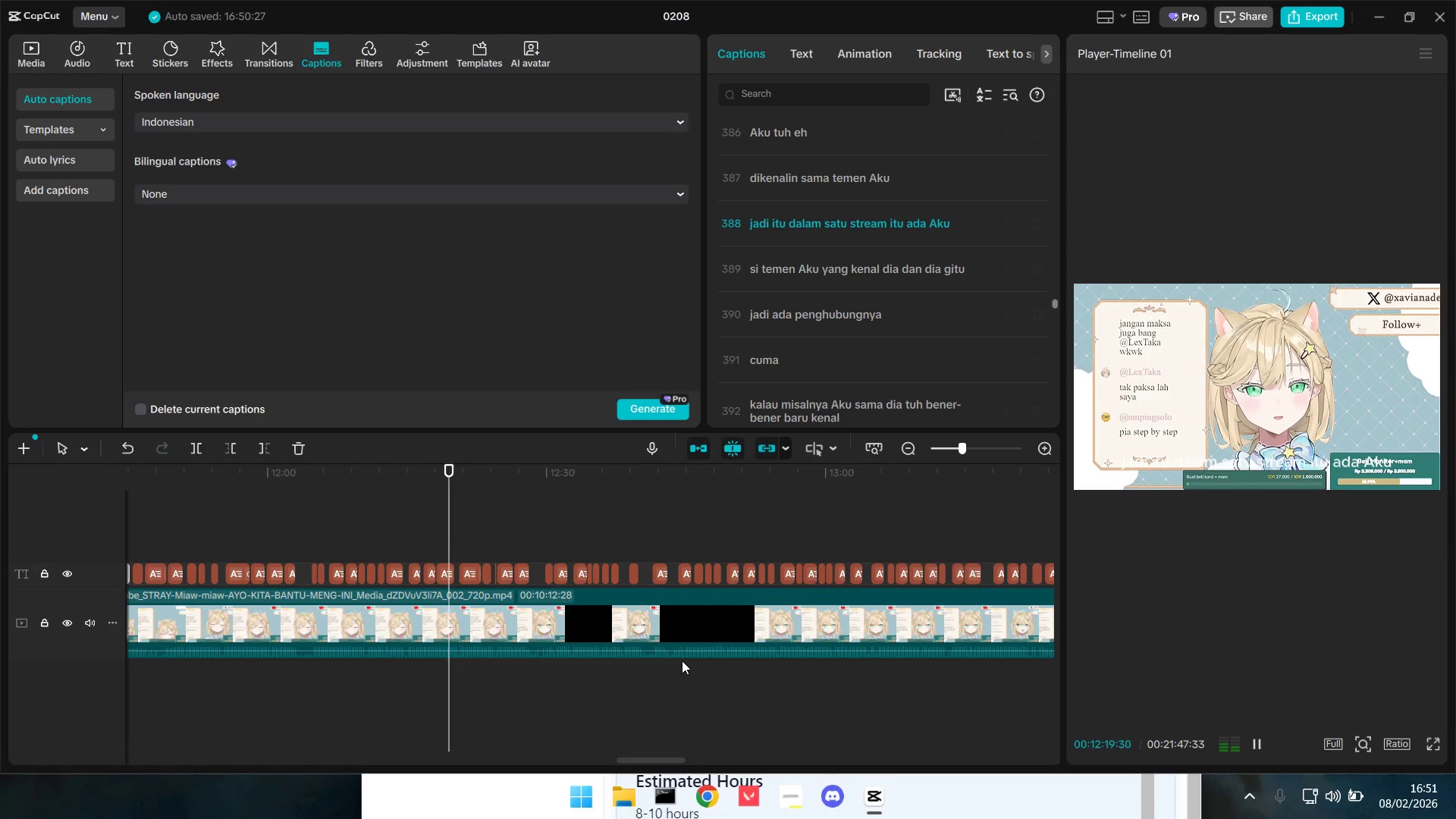 
wait(34.78)
 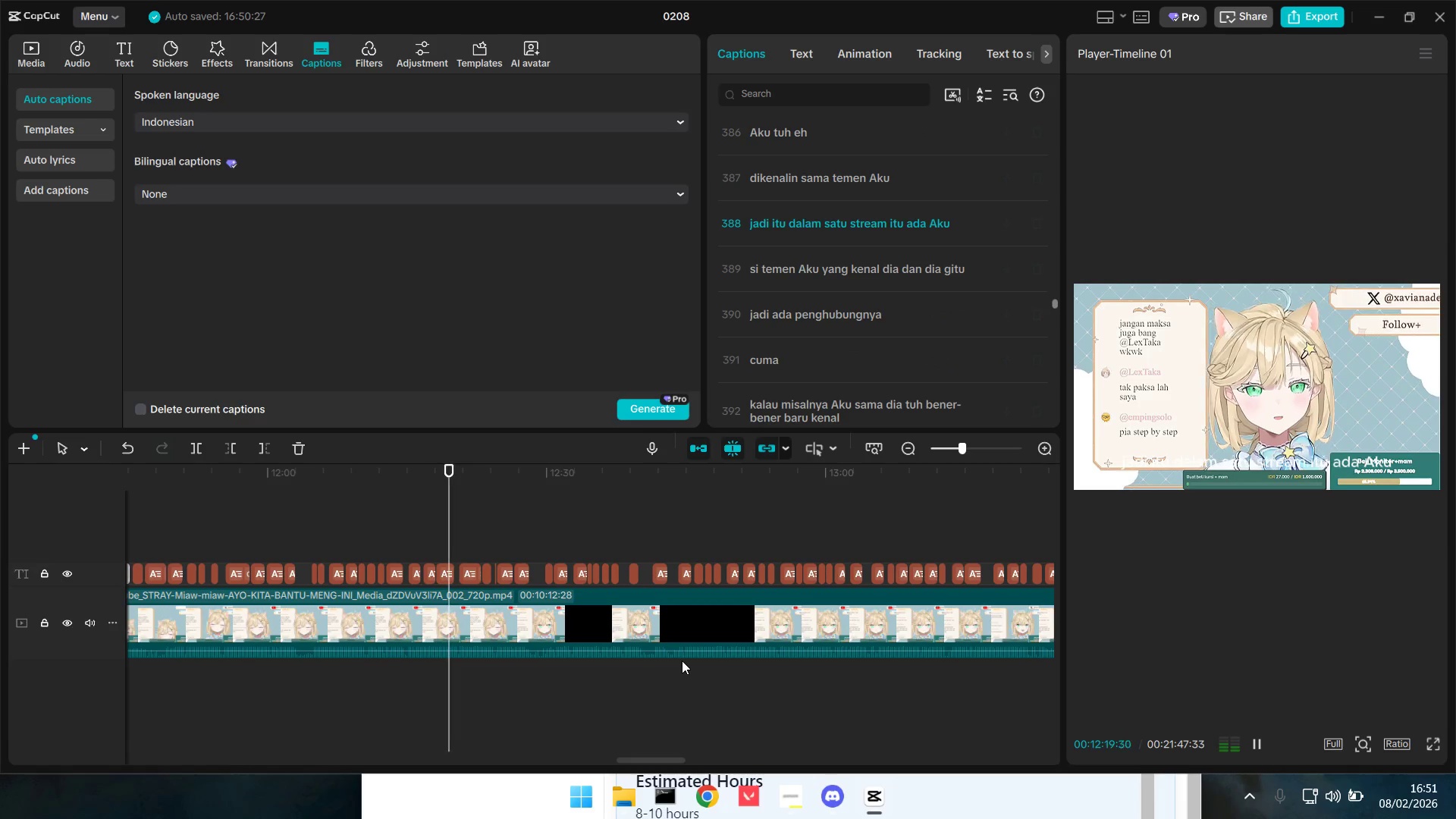 
scroll: coordinate [889, 283], scroll_direction: down, amount: 4.0
 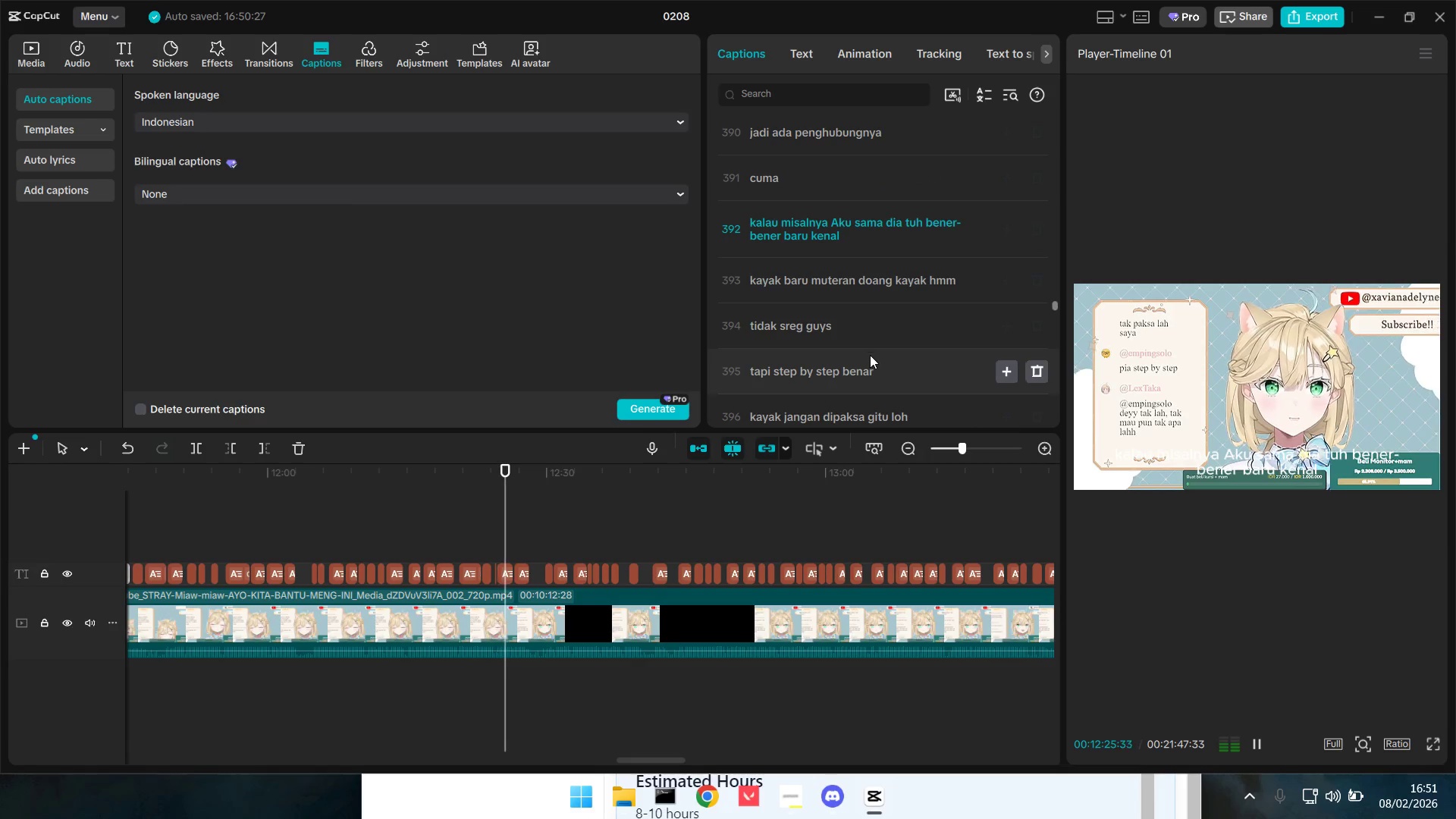 
key(Space)
 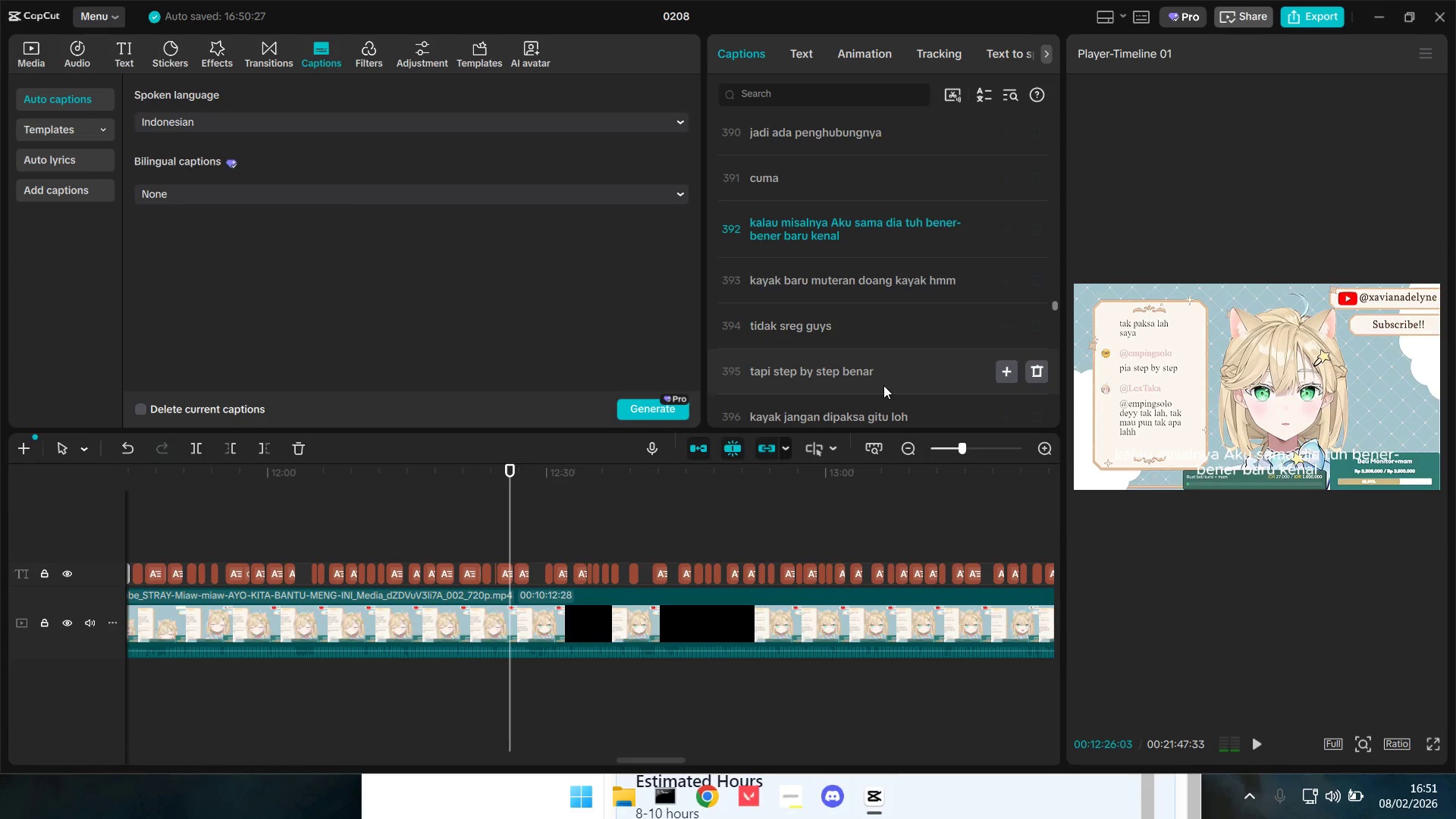 
scroll: coordinate [865, 378], scroll_direction: down, amount: 39.0
 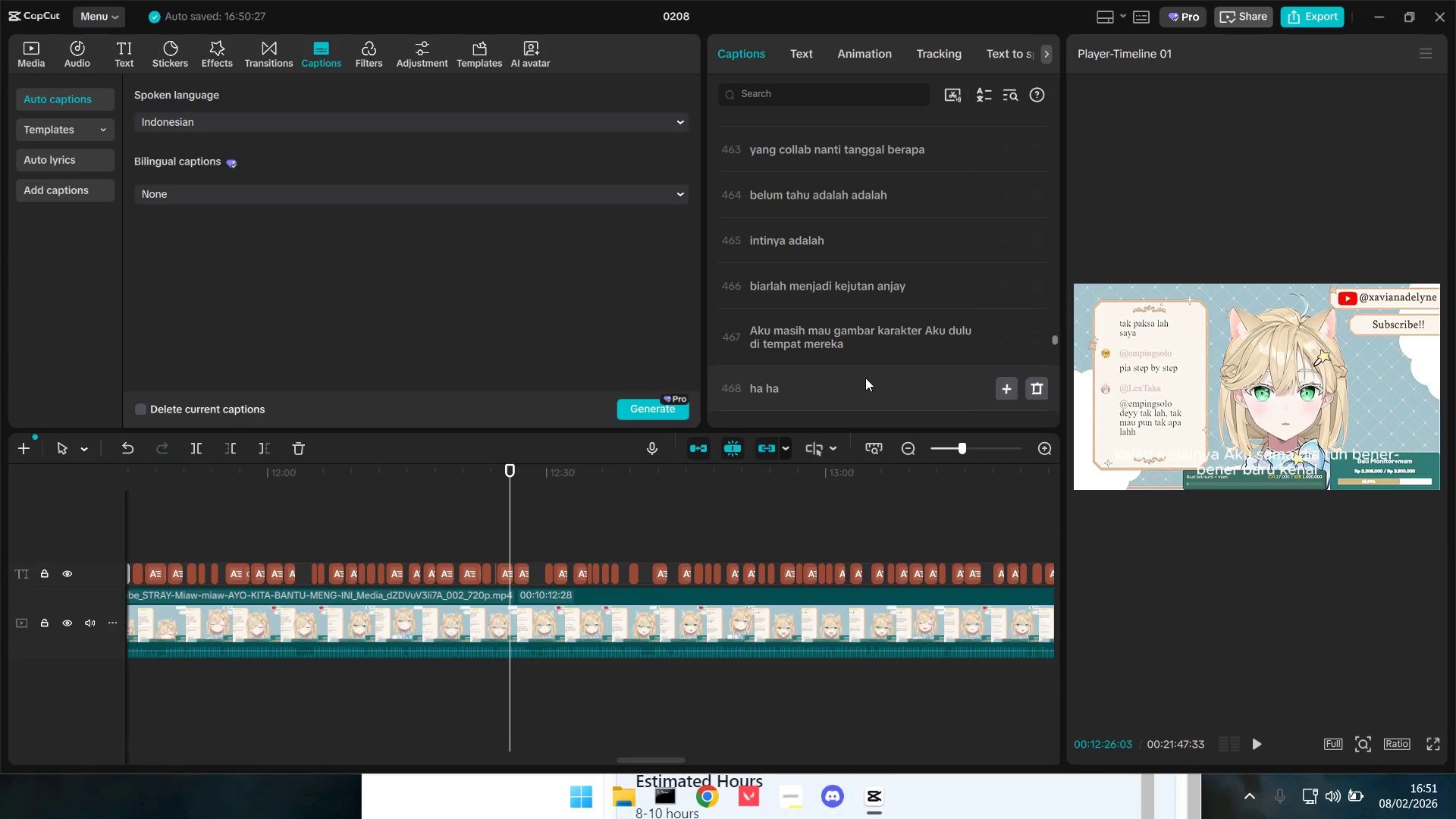 
scroll: coordinate [865, 378], scroll_direction: up, amount: 3.0
 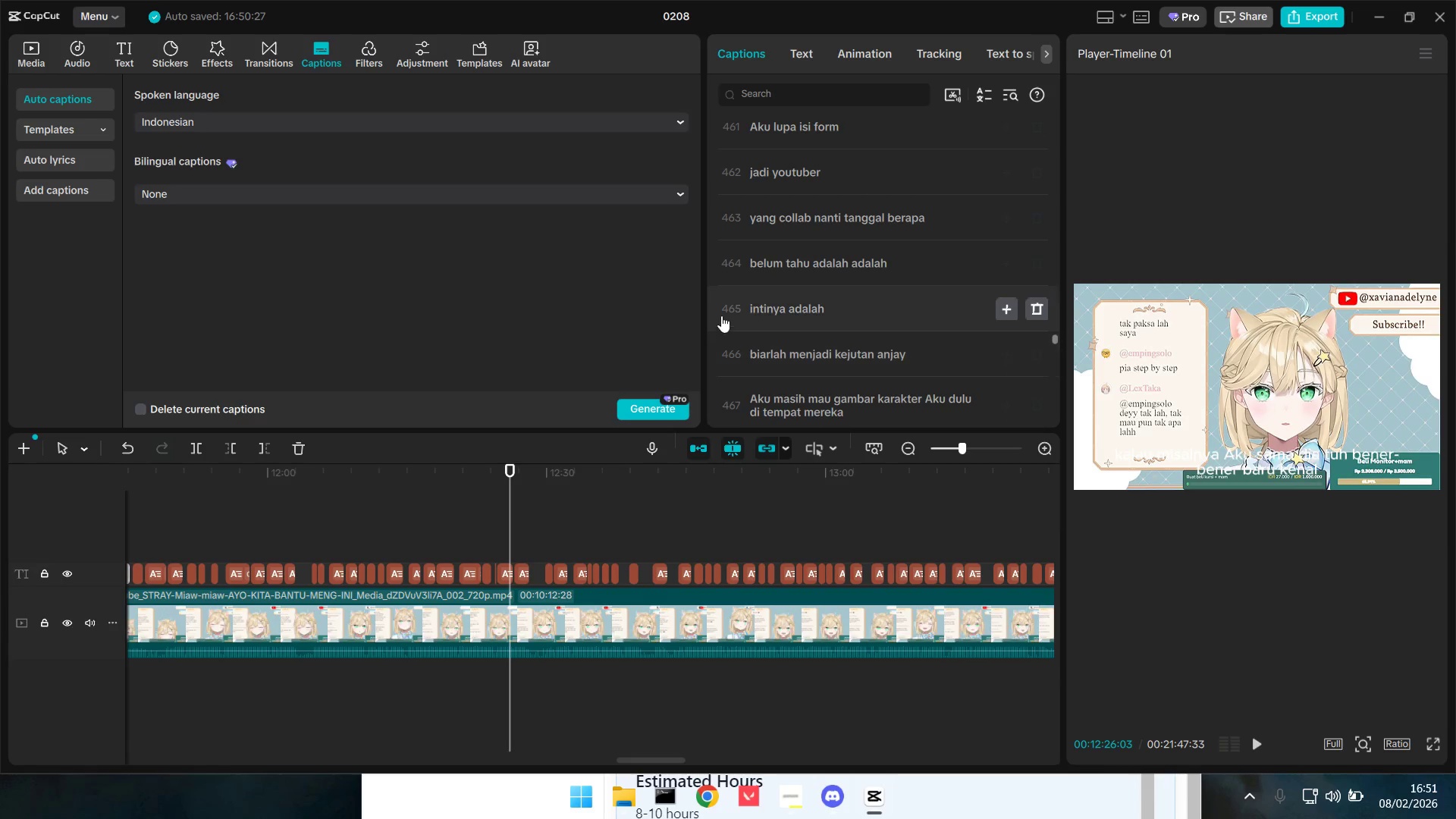 
left_click([720, 306])
 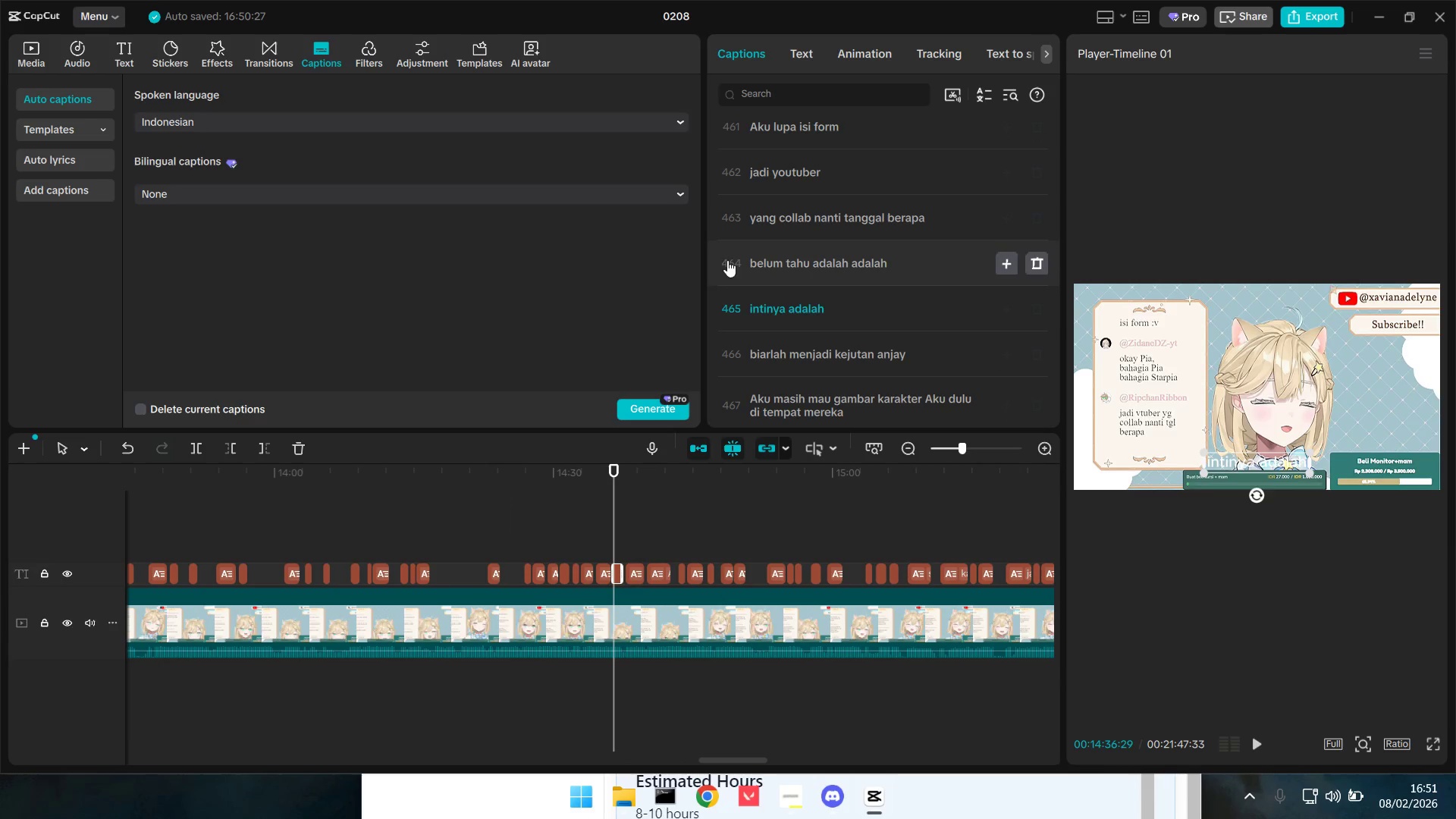 
left_click([704, 220])
 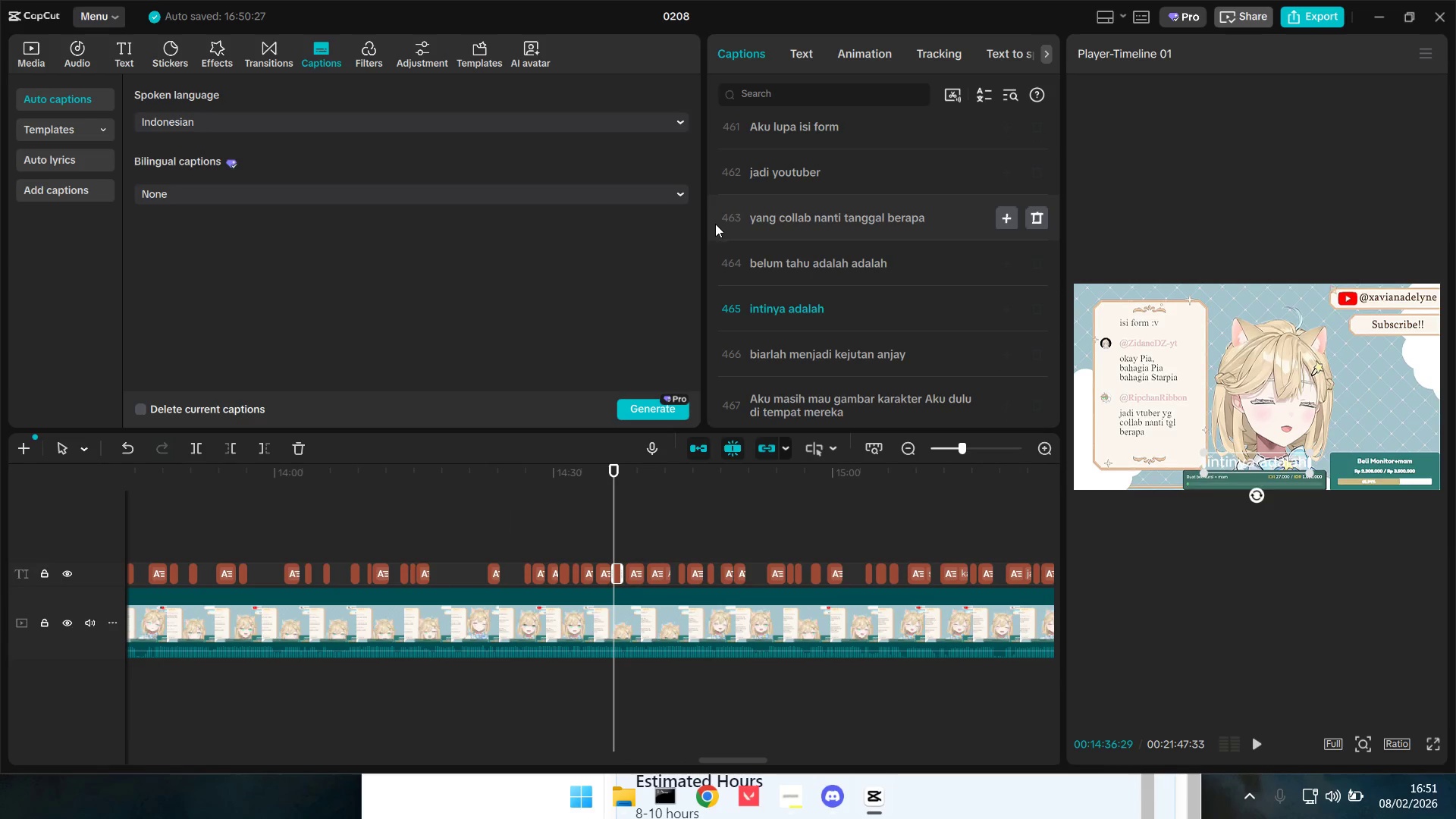 
double_click([718, 224])
 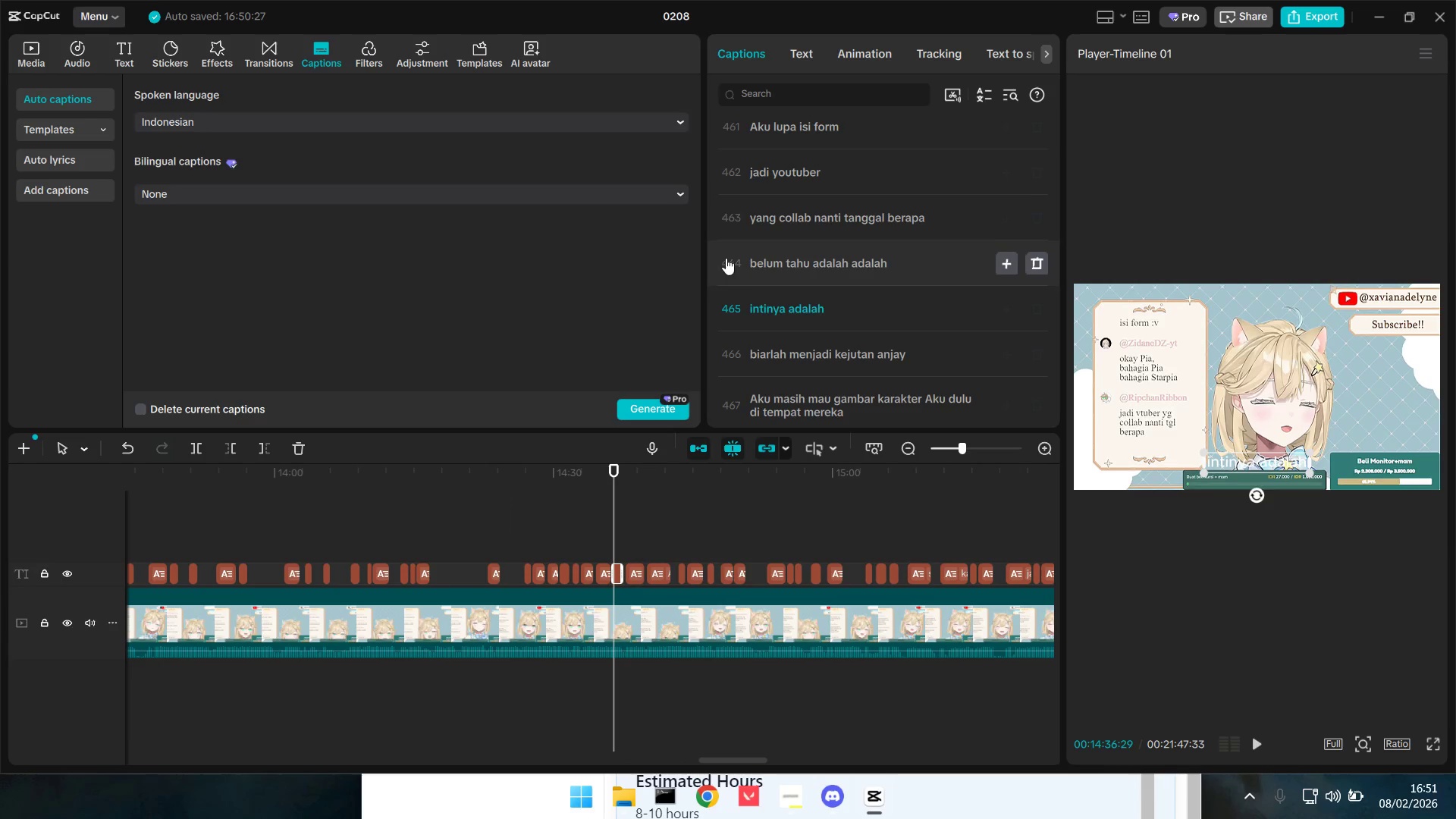 
left_click([740, 211])
 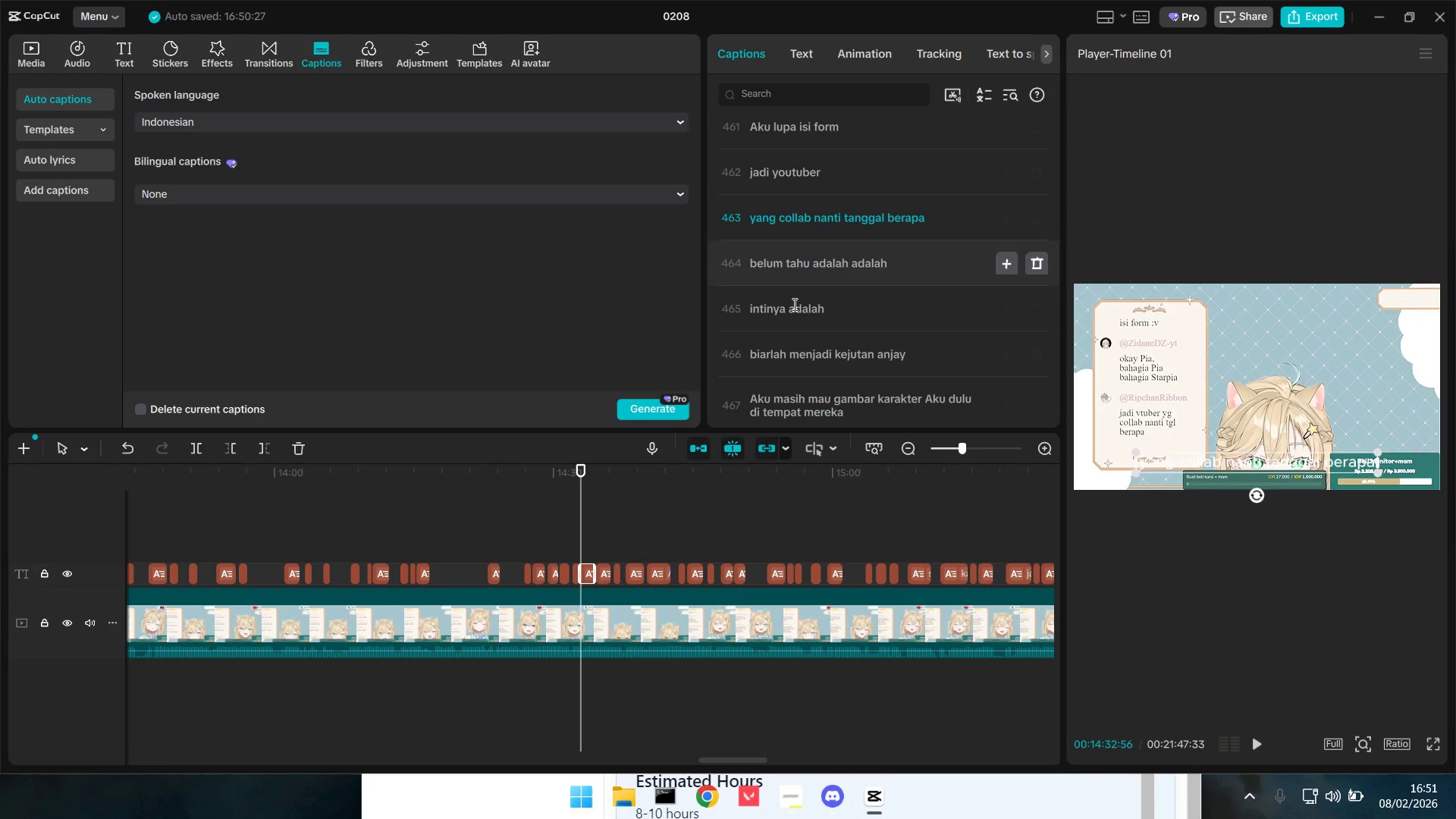 
key(Space)
 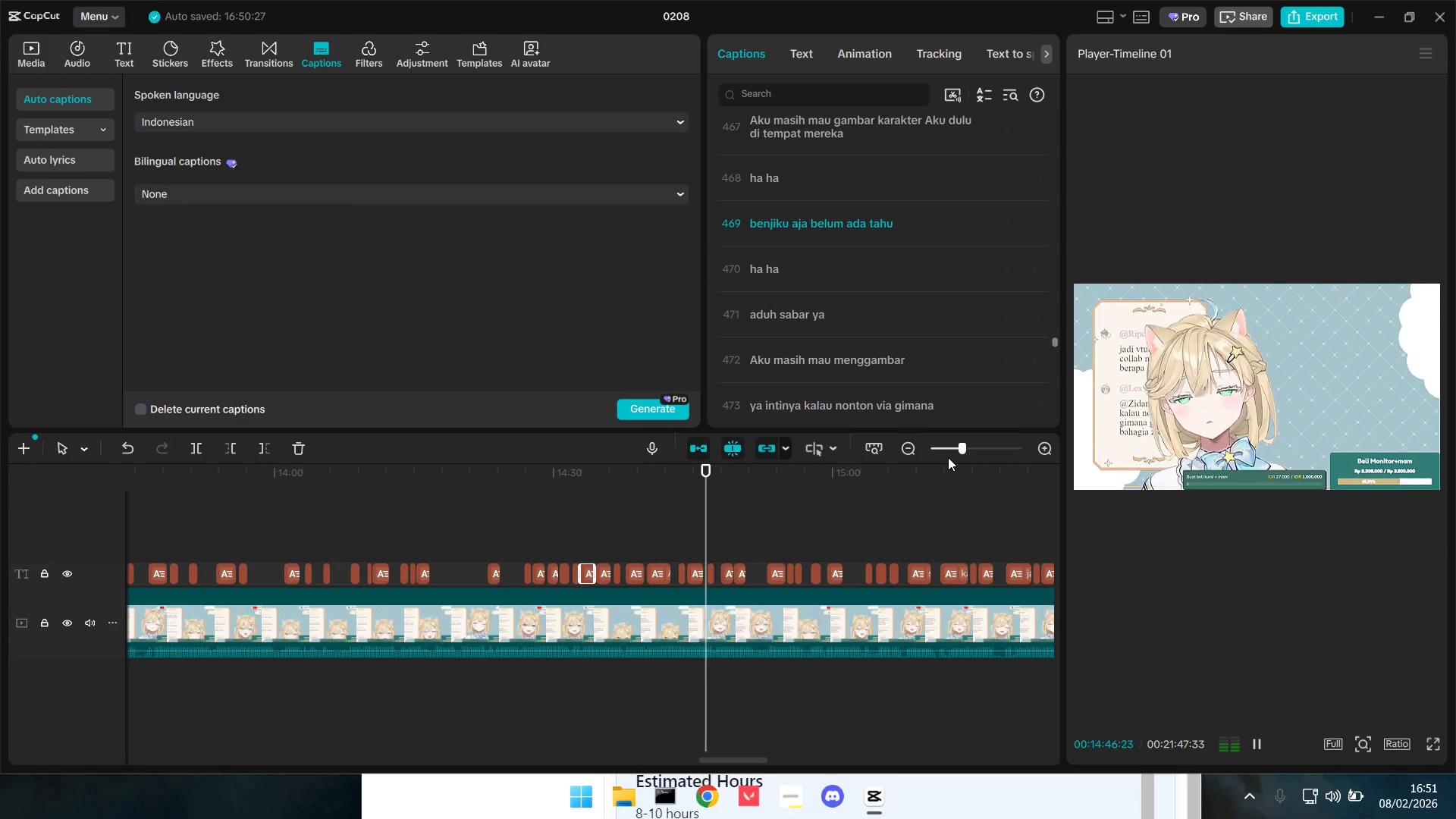 
wait(18.55)
 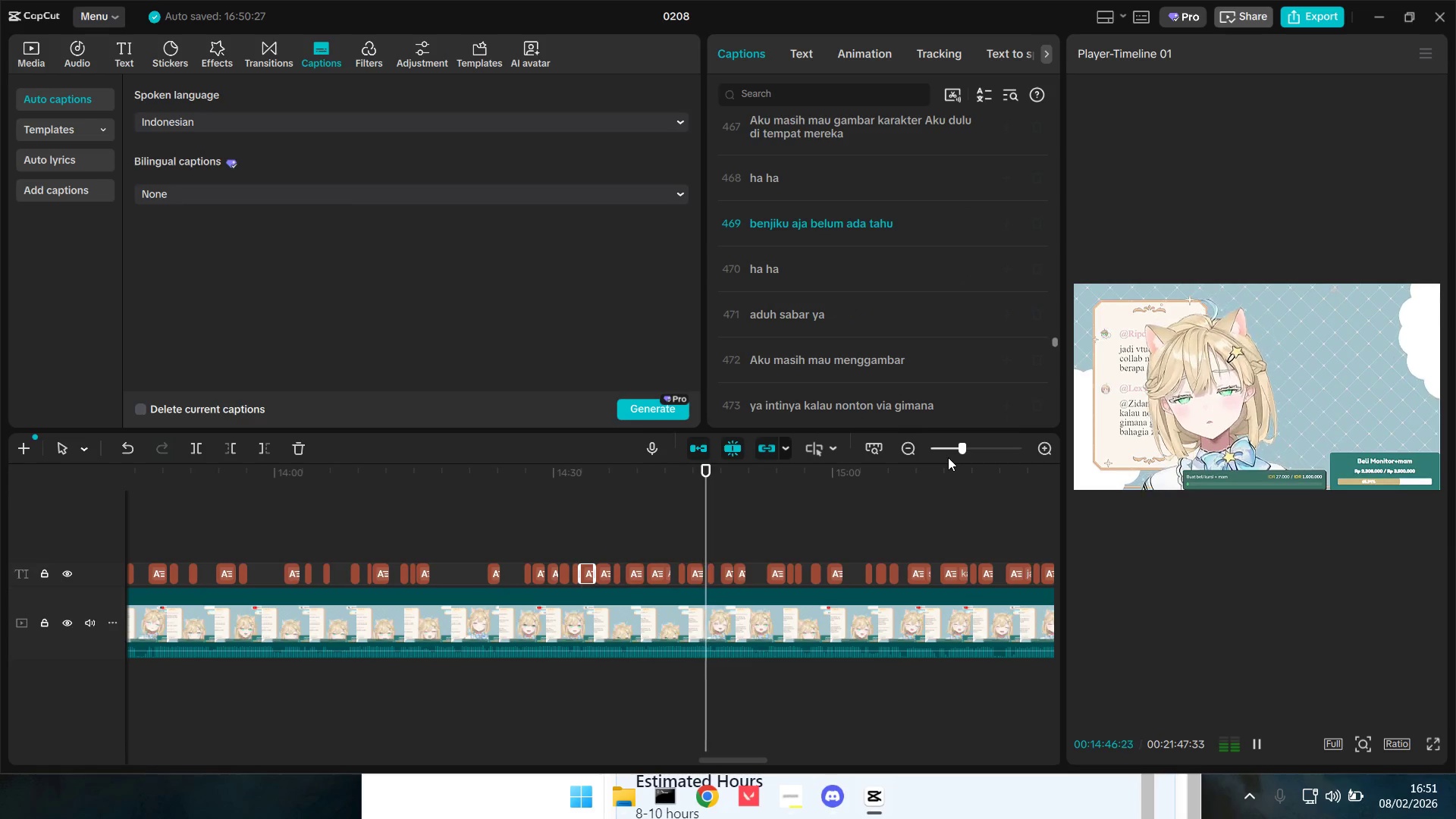 
hold_key(key=AltLeft, duration=1.38)
scroll: coordinate [457, 713], scroll_direction: down, amount: 4.0
 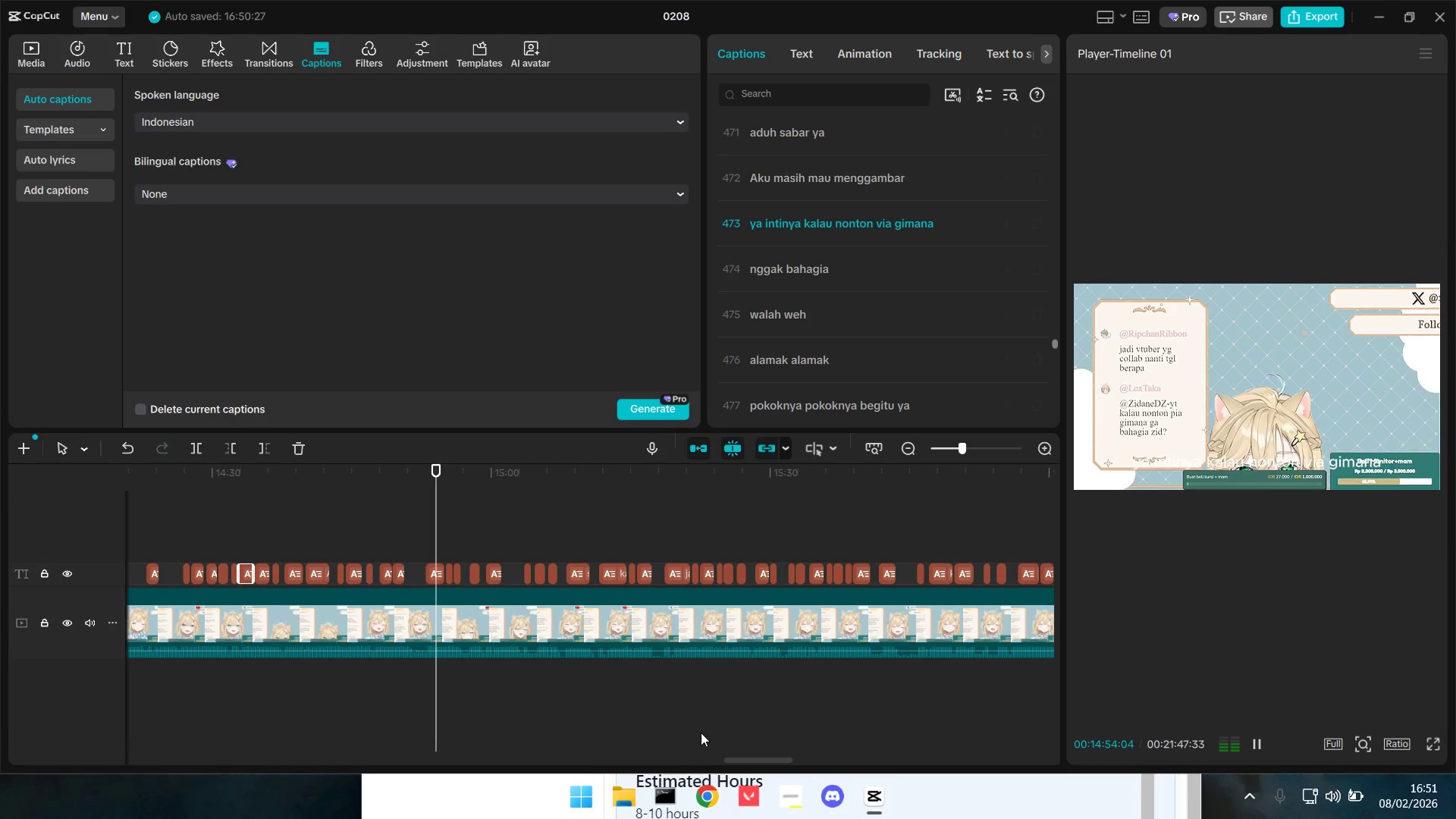 
left_click([689, 710])
 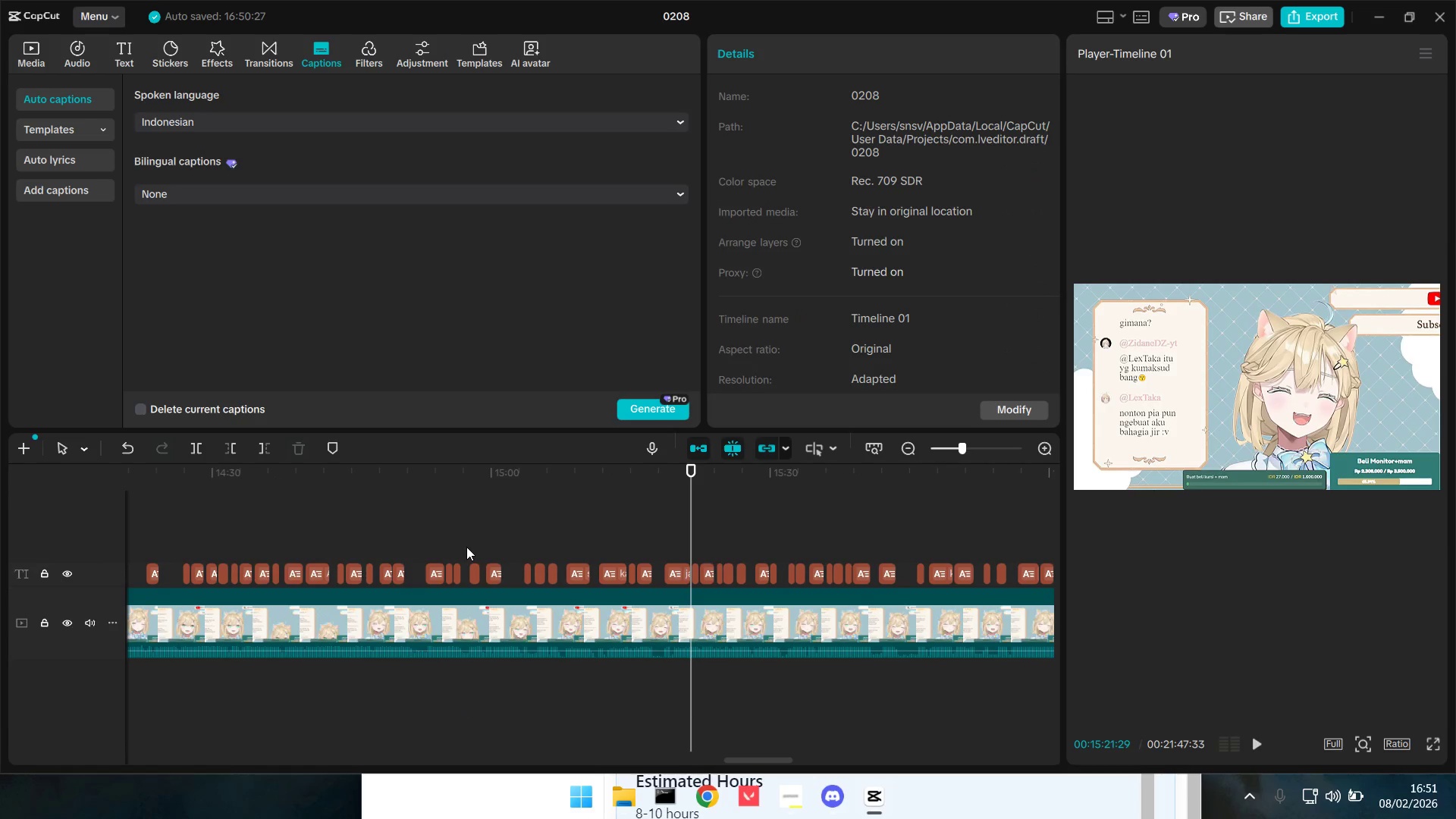 
key(Space)
 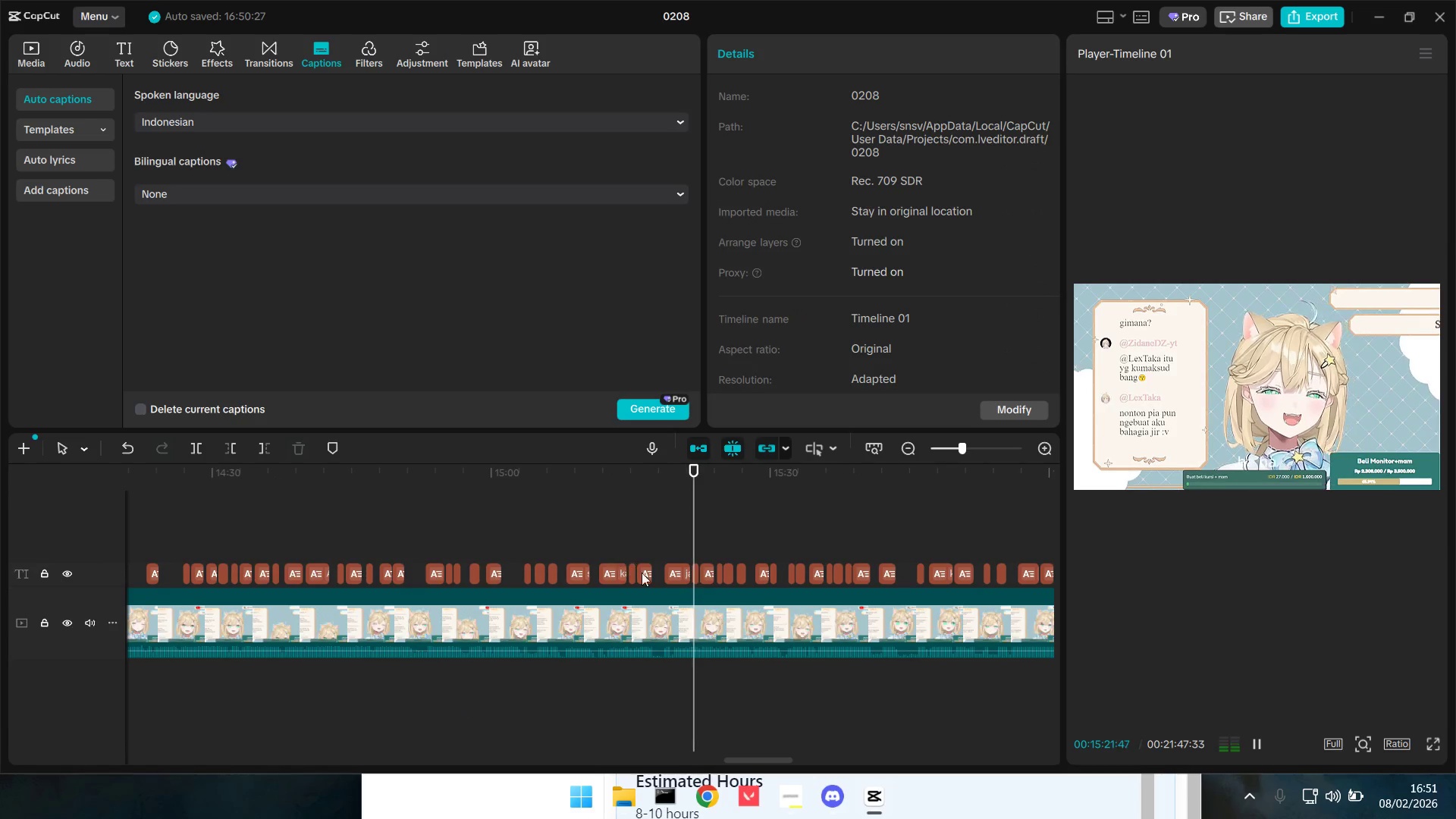 
key(Space)
 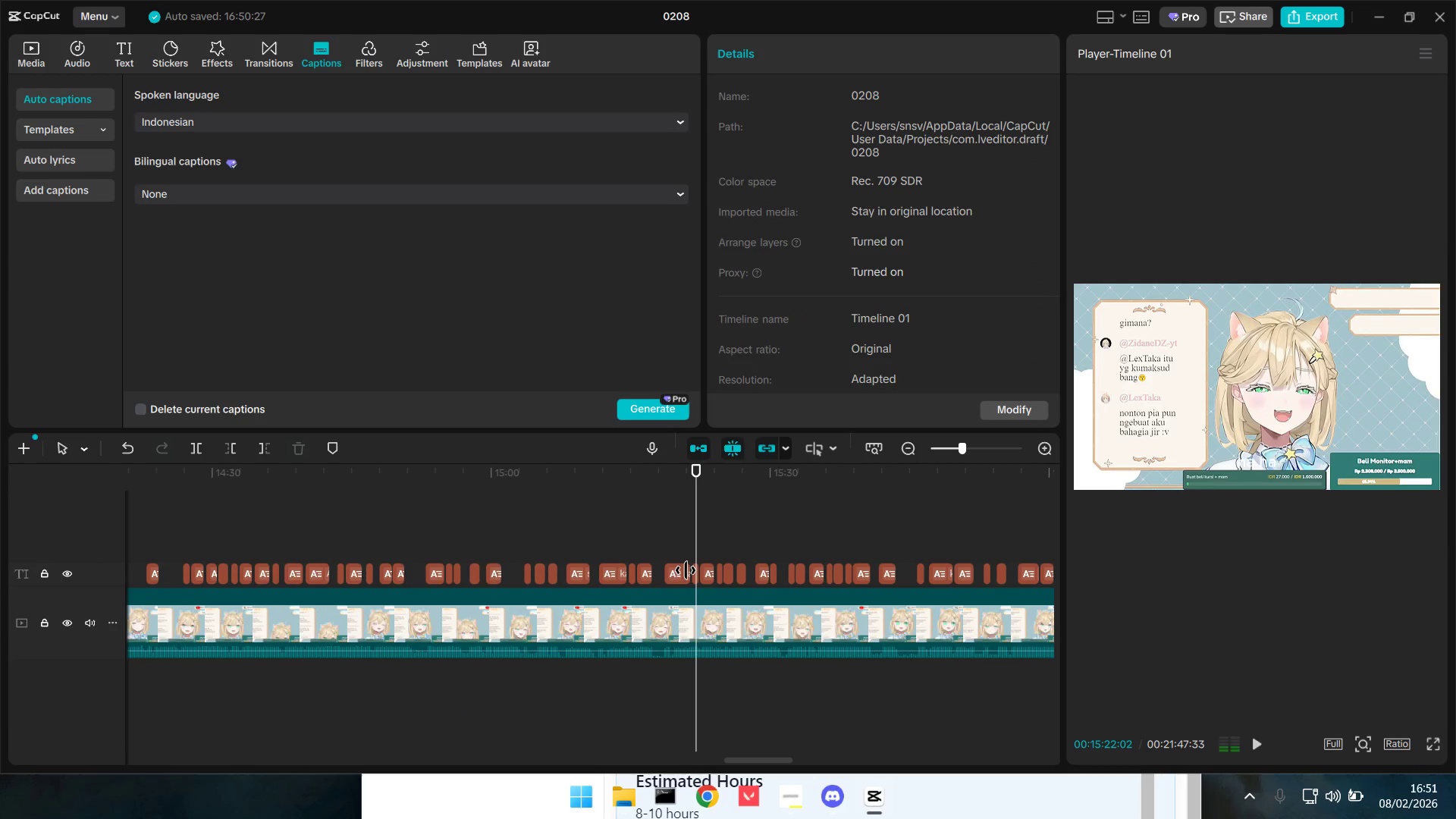 
left_click([682, 570])
 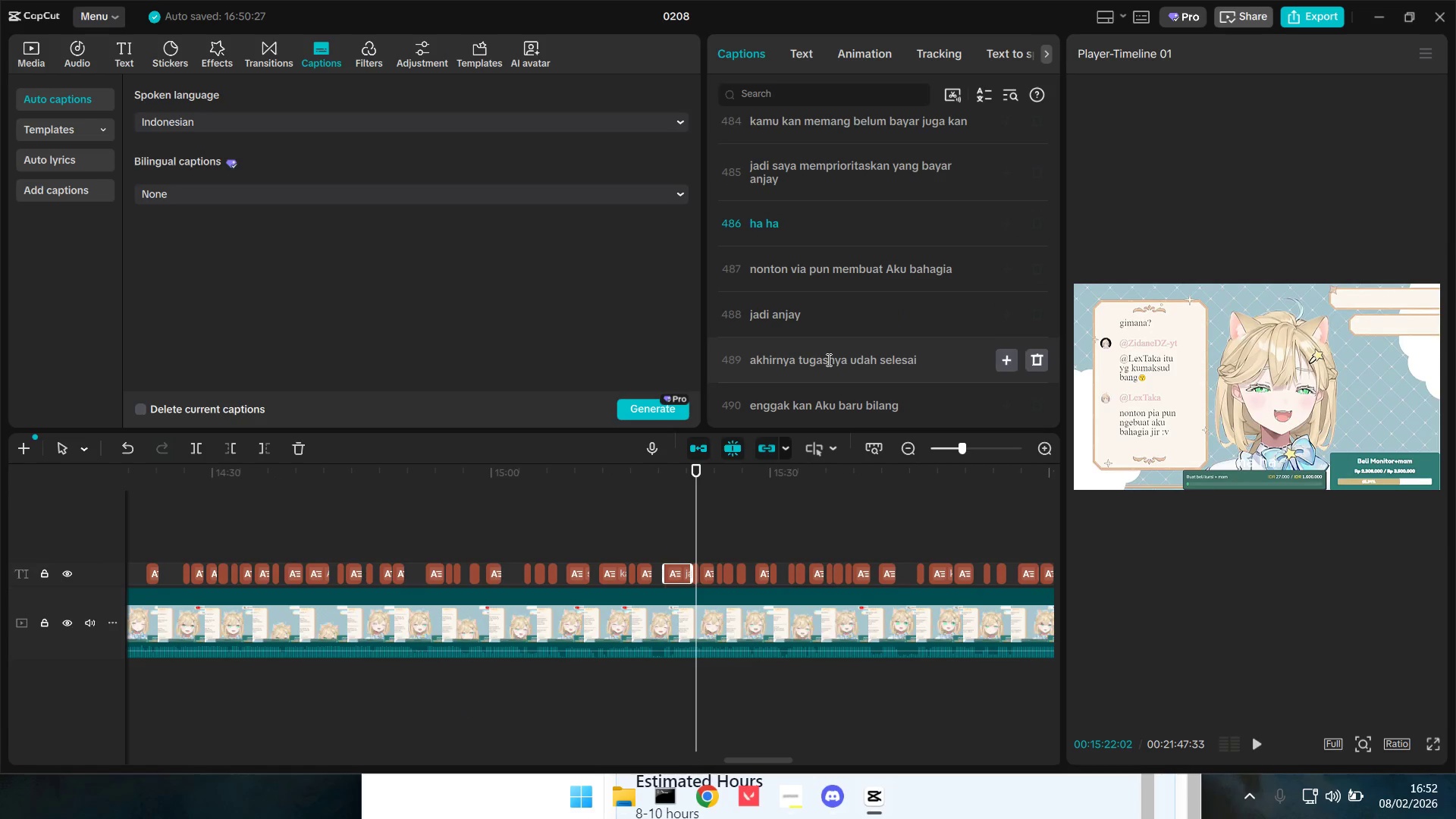 
scroll: coordinate [857, 309], scroll_direction: down, amount: 172.0
 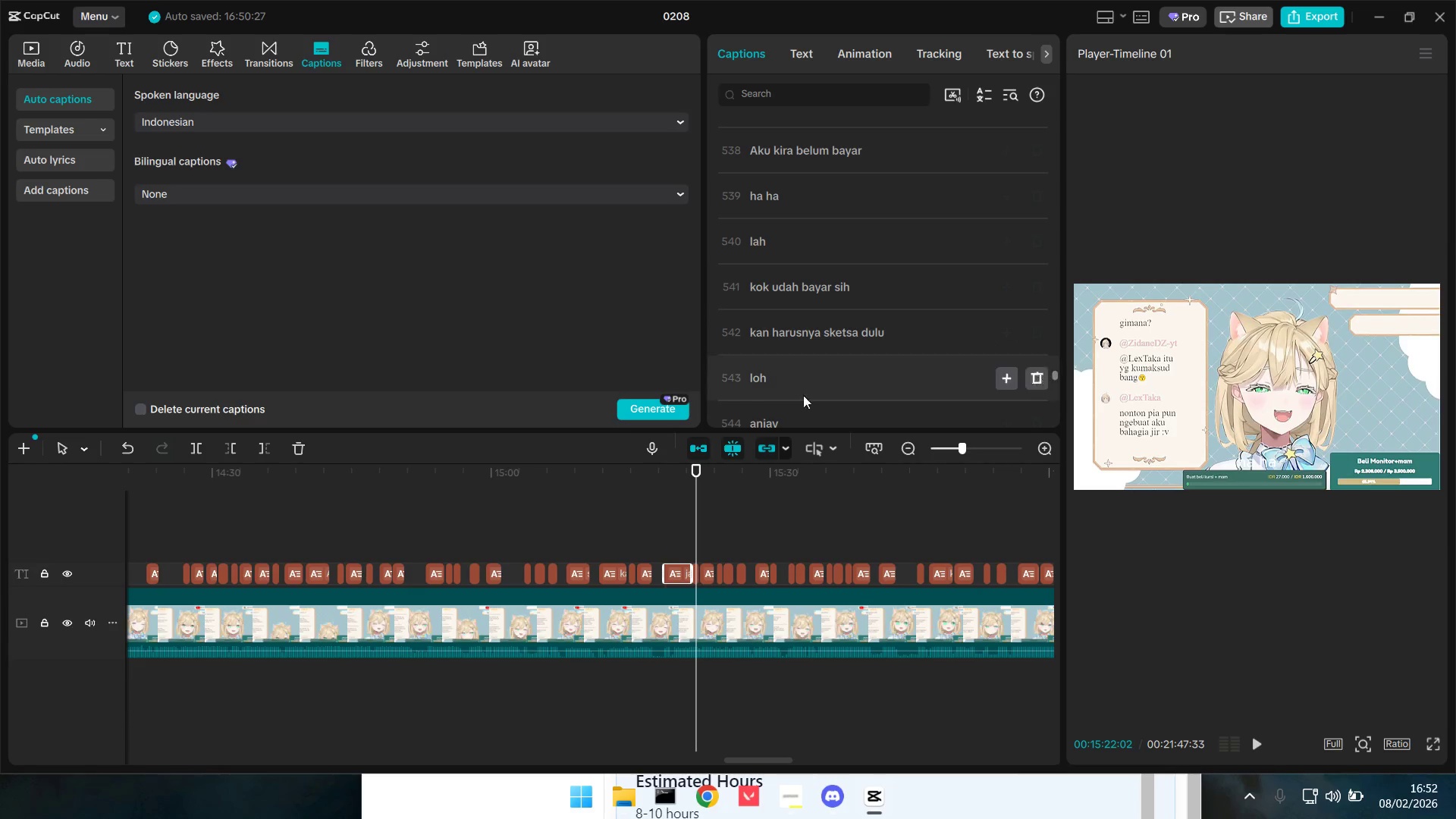 
hold_key(key=ControlLeft, duration=1.5)
 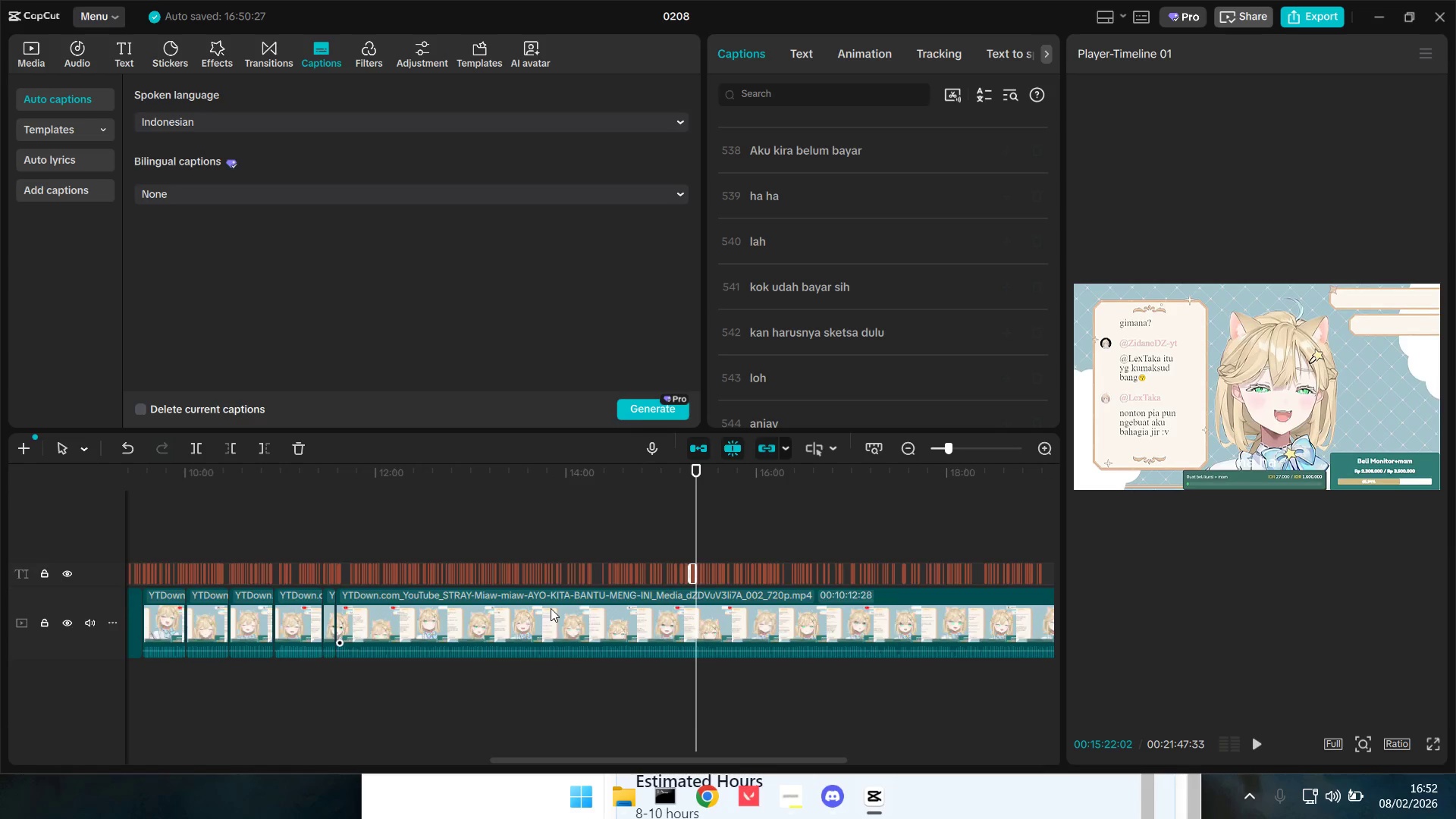 
hold_key(key=ControlLeft, duration=1.52)
 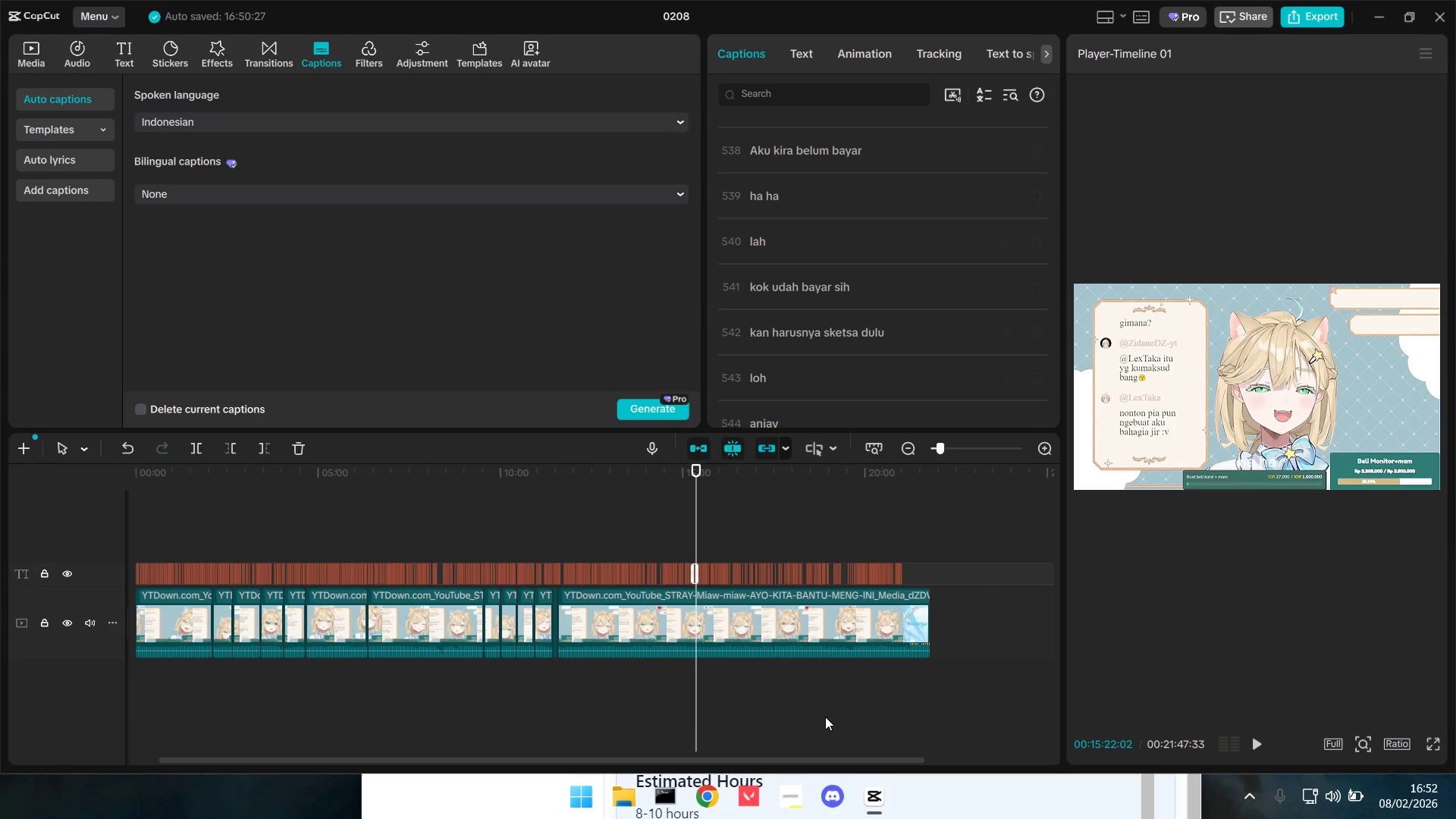 
hold_key(key=ControlLeft, duration=0.59)
 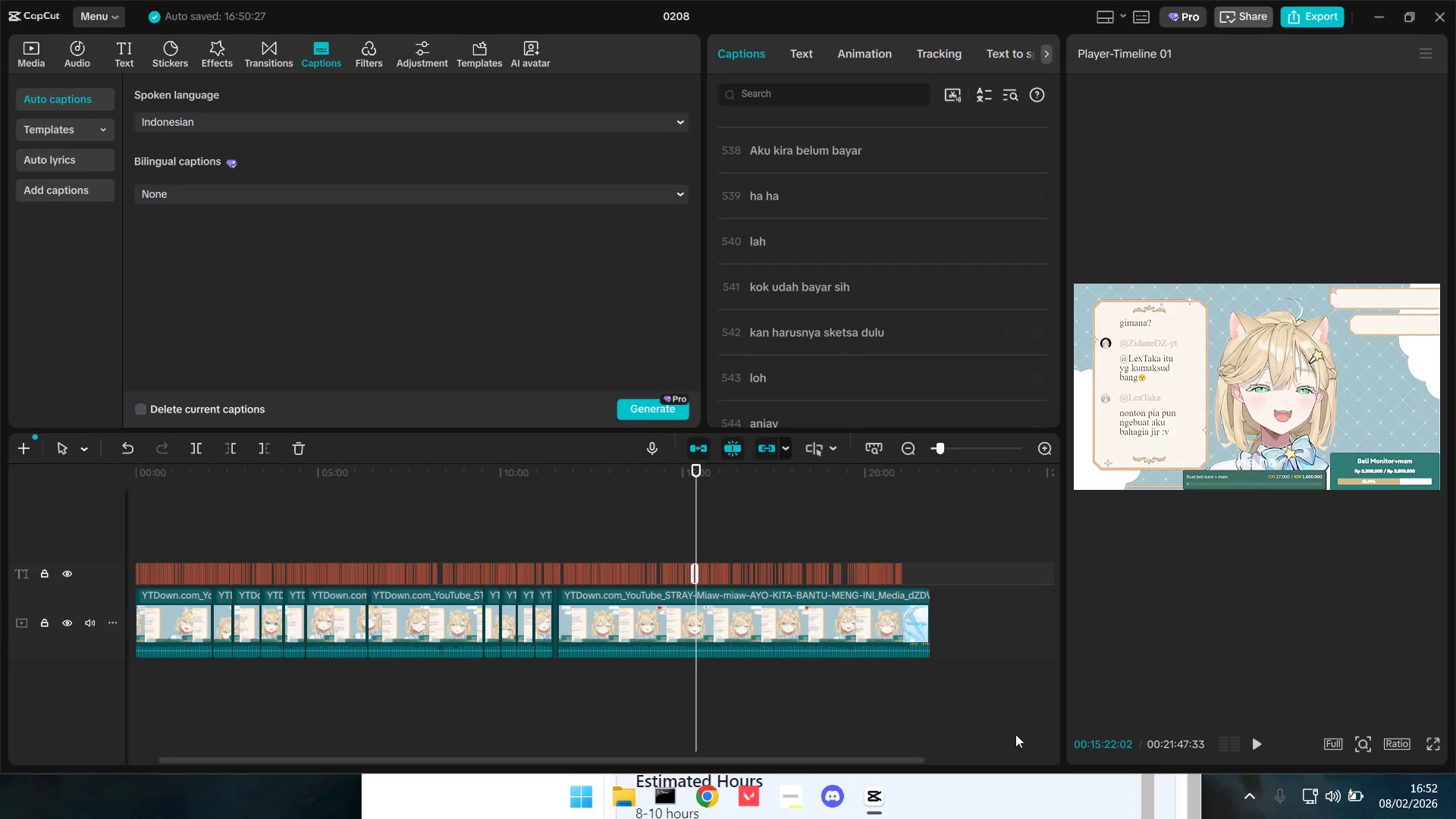 
scroll: coordinate [551, 608], scroll_direction: down, amount: 32.0
 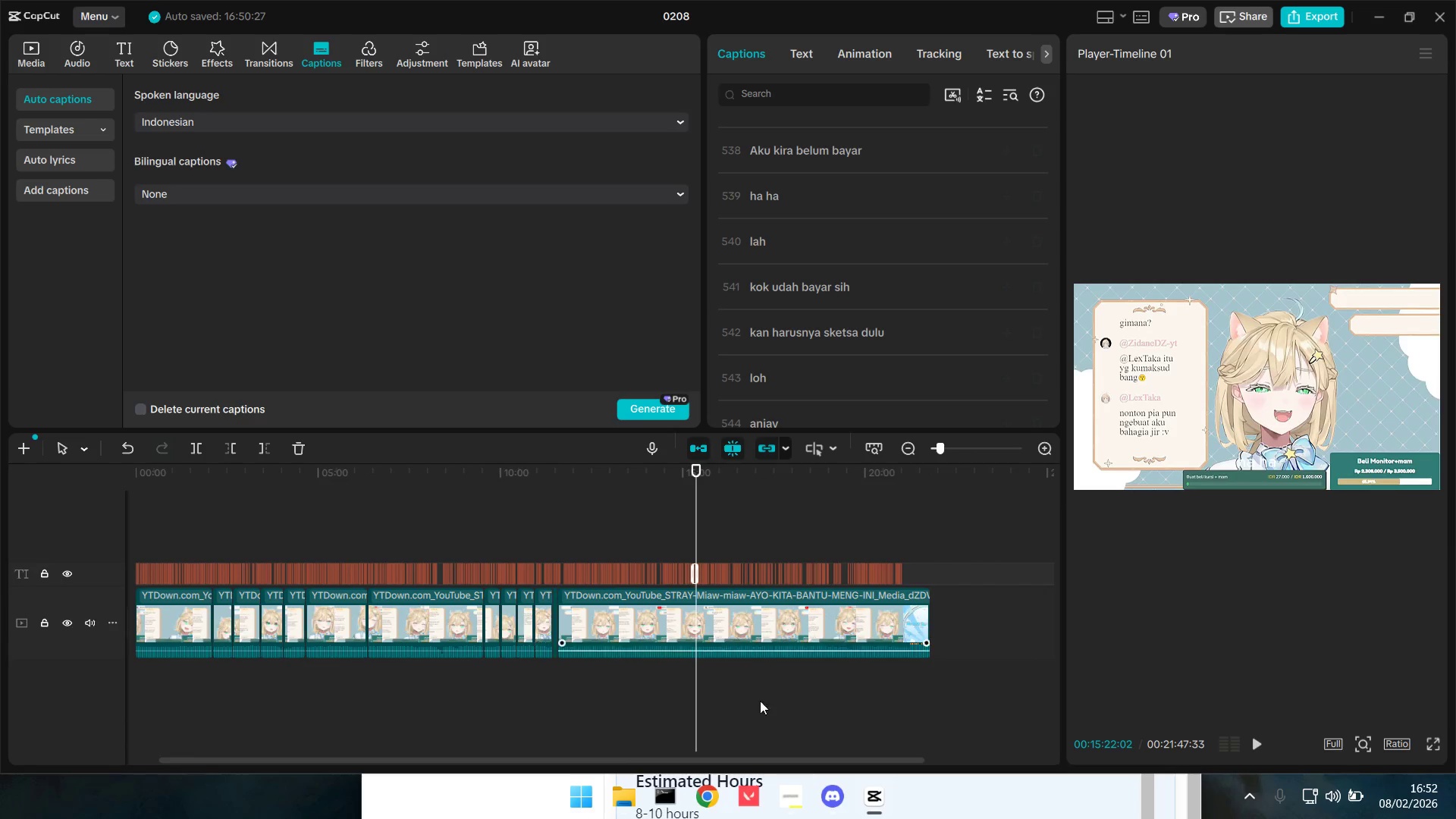 
left_click_drag(start_coordinate=[1009, 727], to_coordinate=[590, 507])
 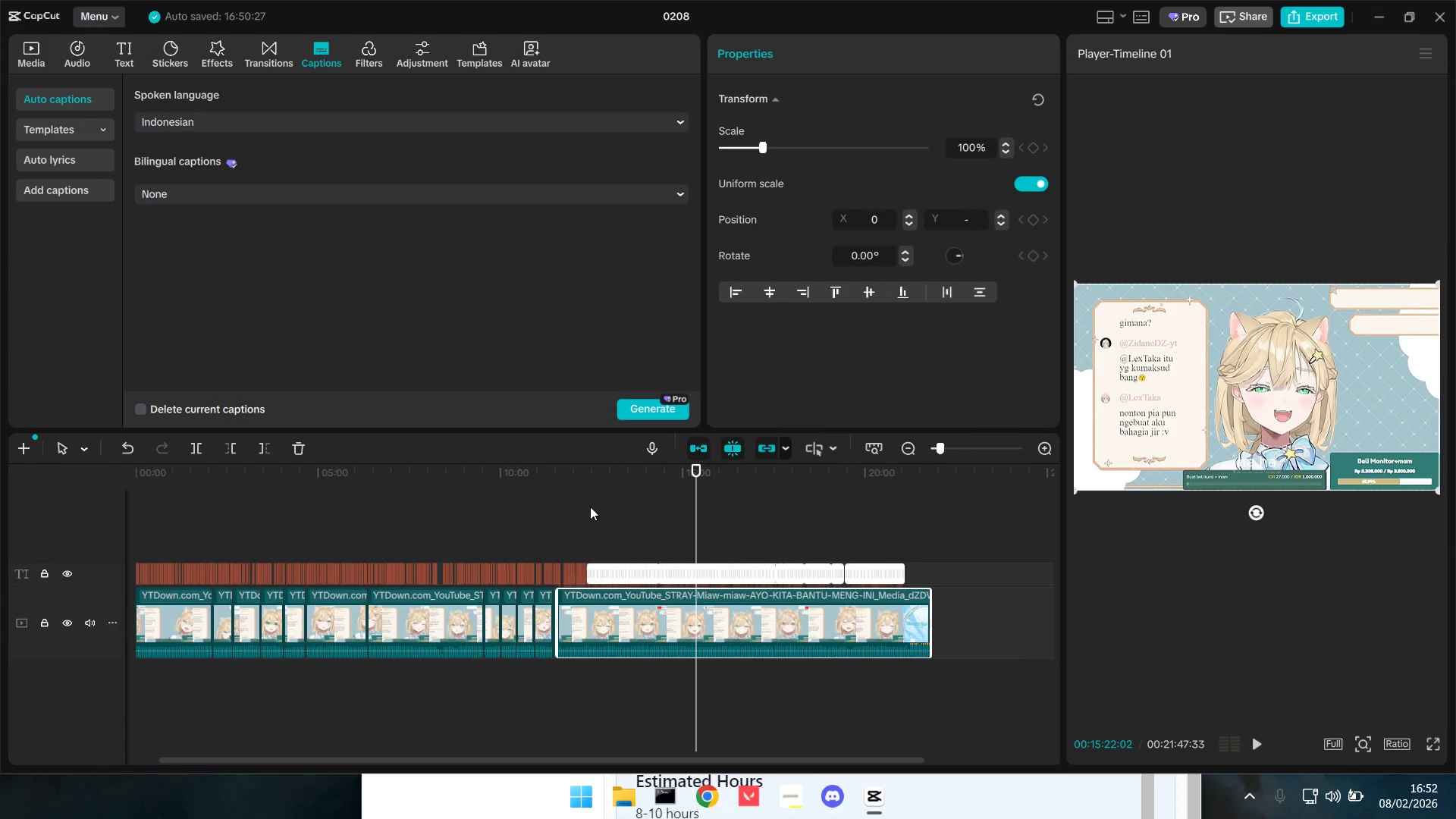 
key(Backspace)
 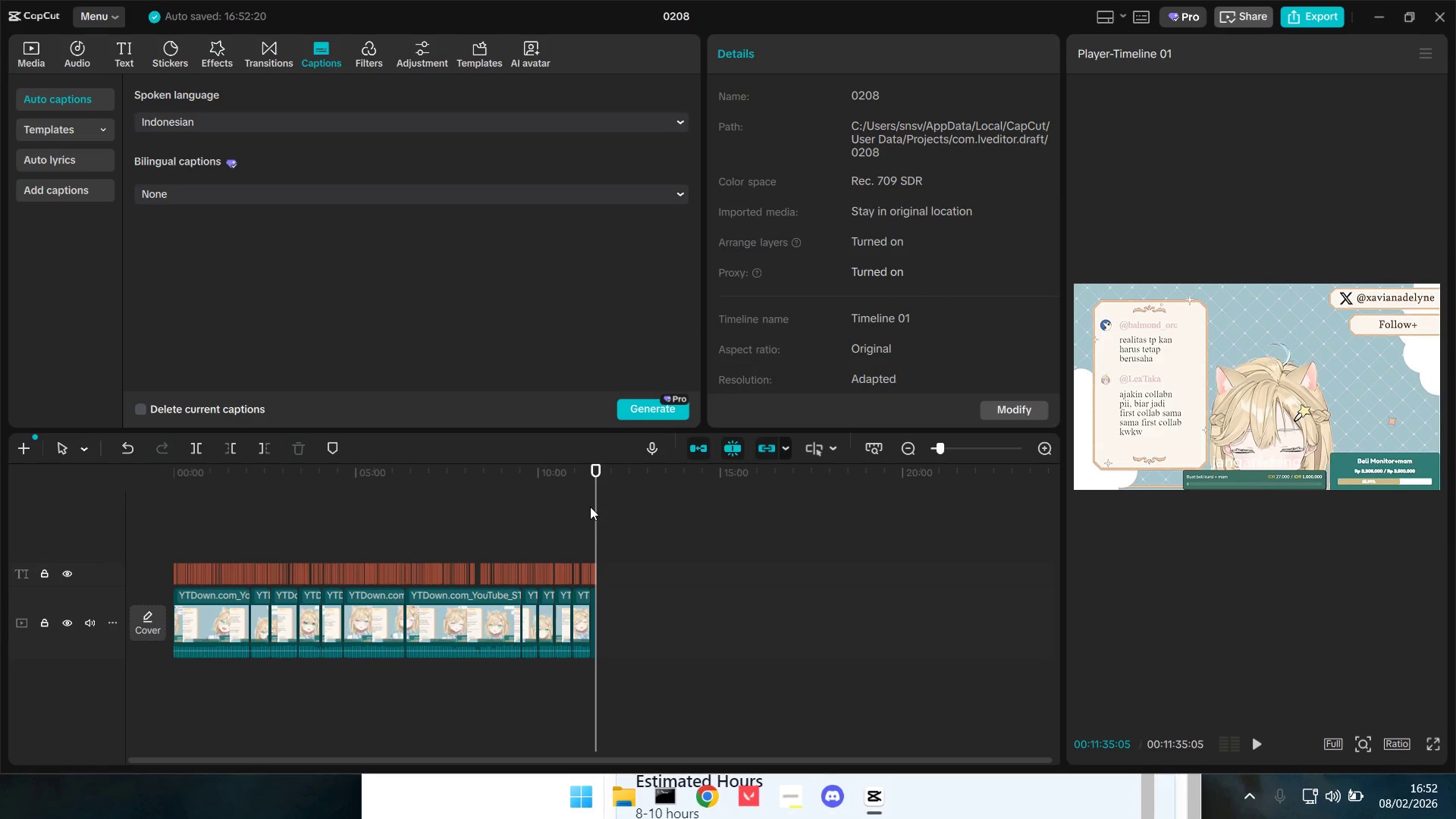 
left_click([202, 515])
 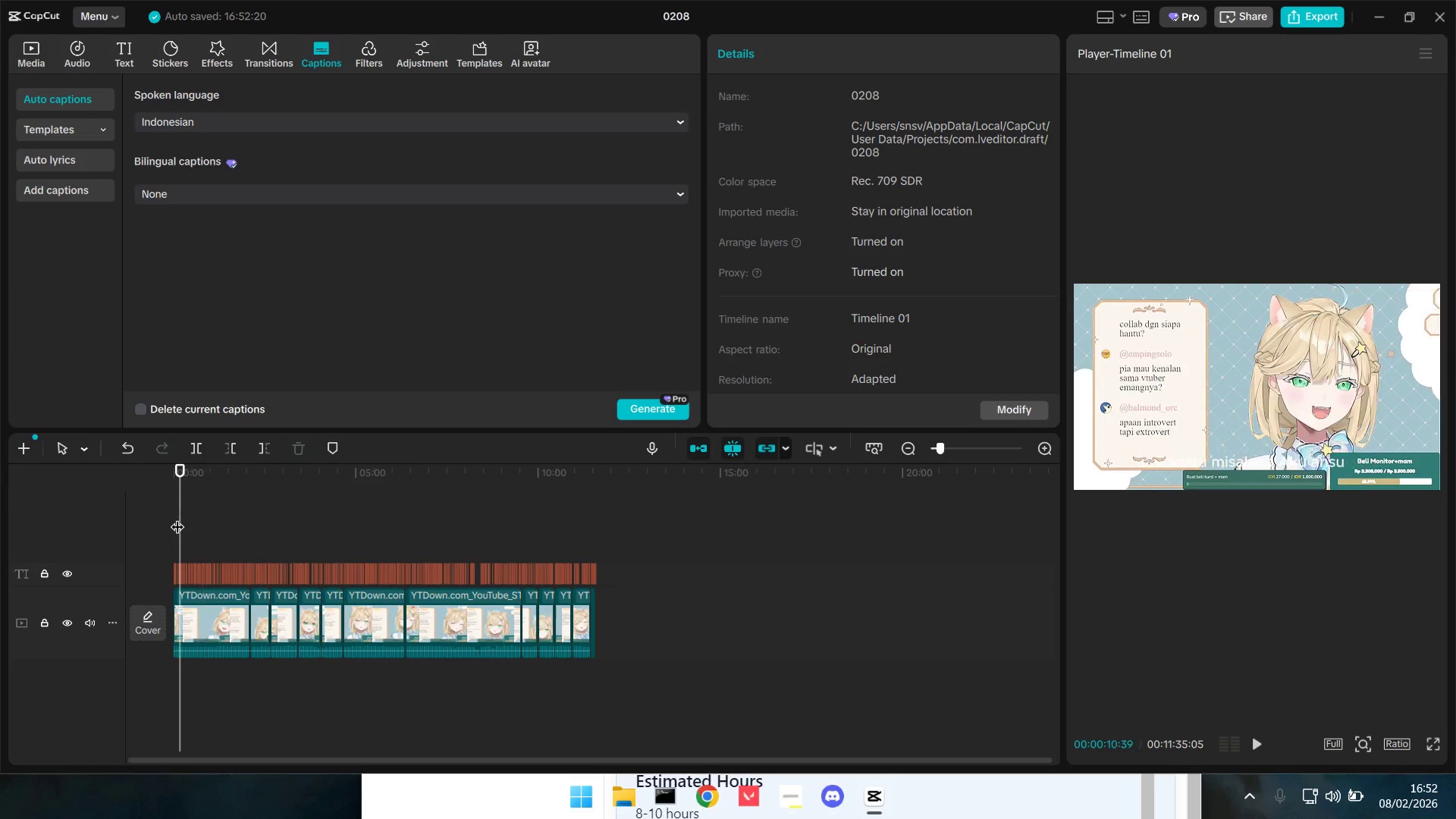 
left_click_drag(start_coordinate=[174, 519], to_coordinate=[148, 519])
 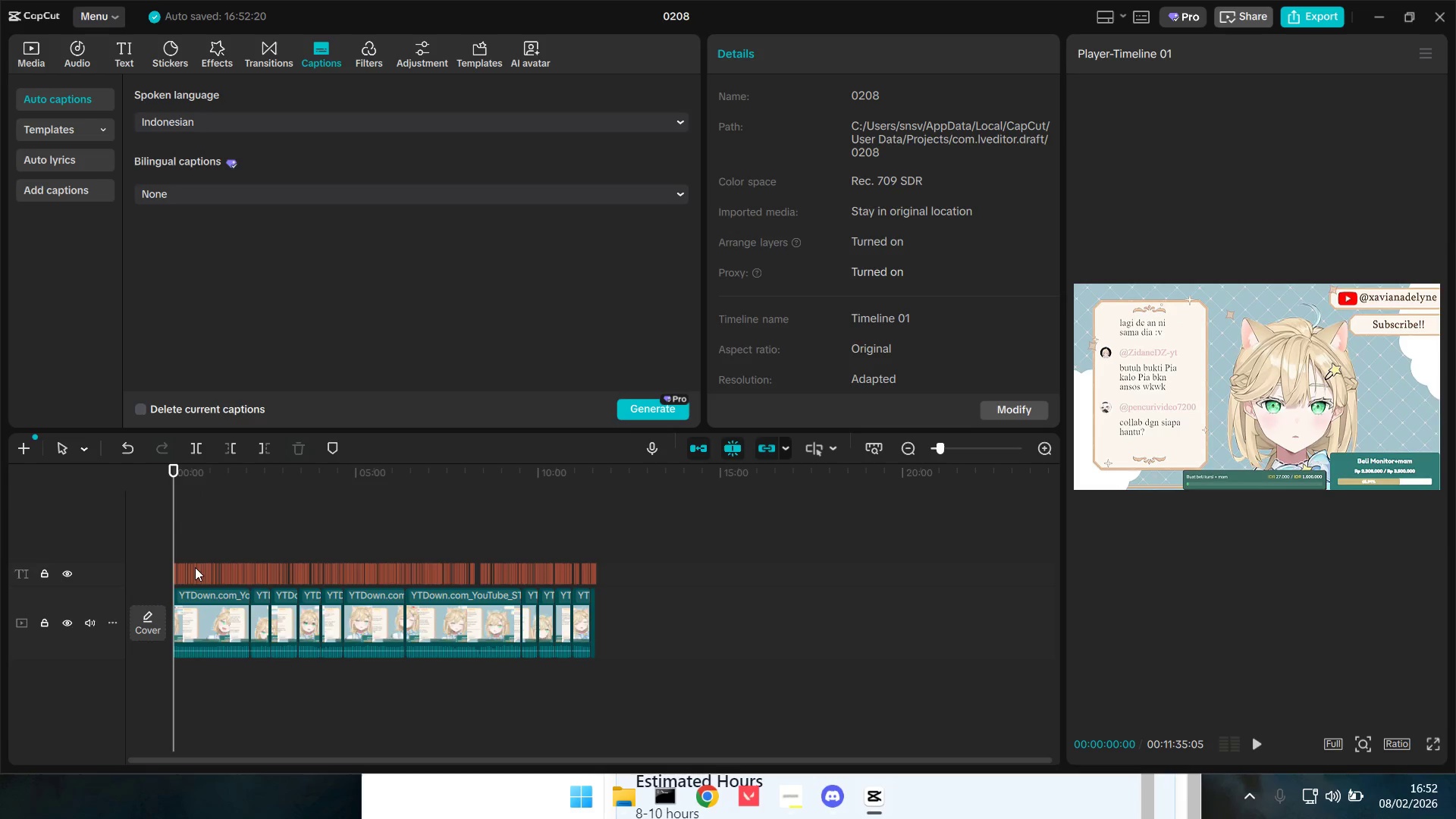 
hold_key(key=ControlLeft, duration=1.26)
scroll: coordinate [283, 591], scroll_direction: up, amount: 16.0
 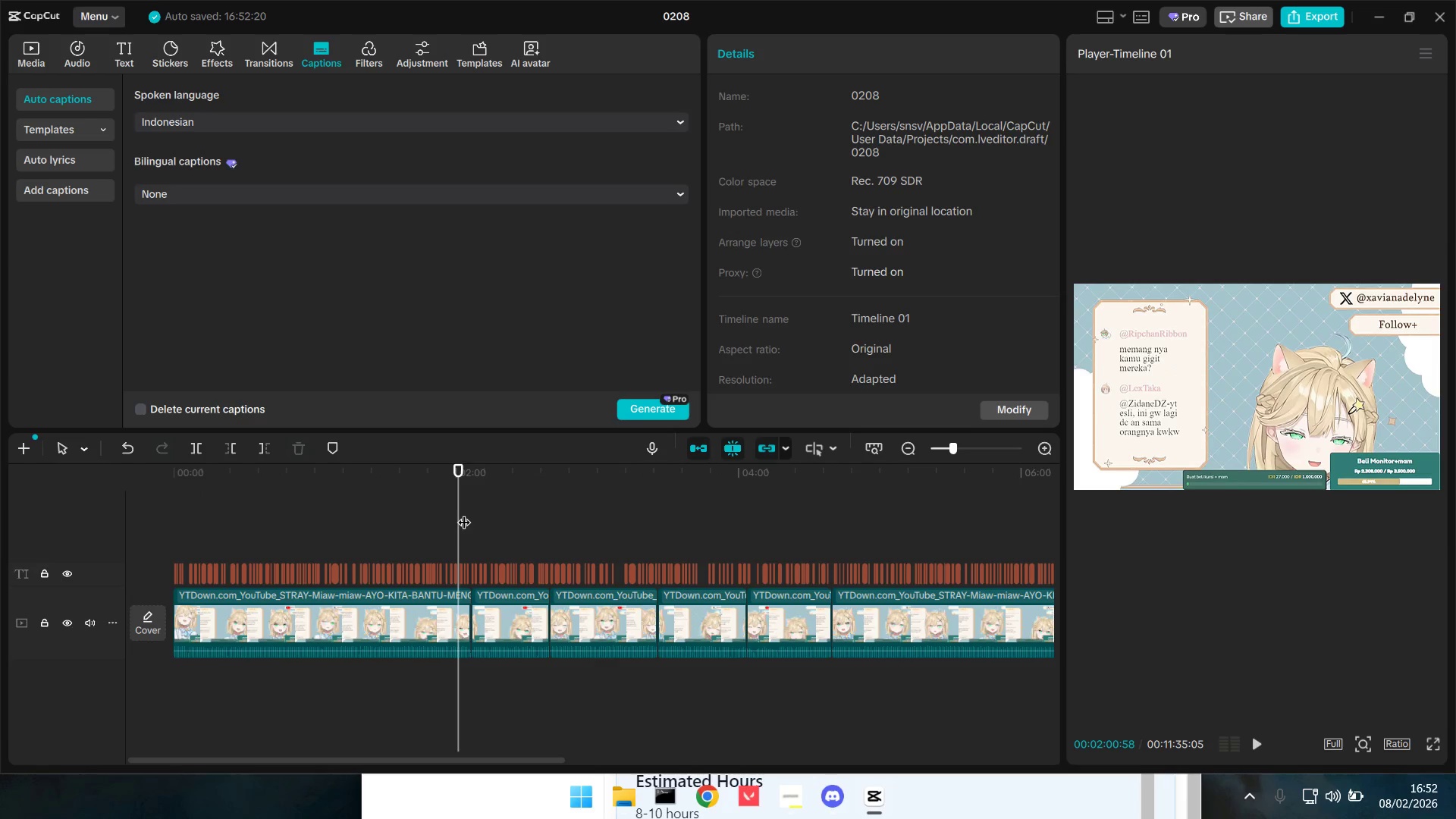 
left_click_drag(start_coordinate=[460, 512], to_coordinate=[471, 517])
 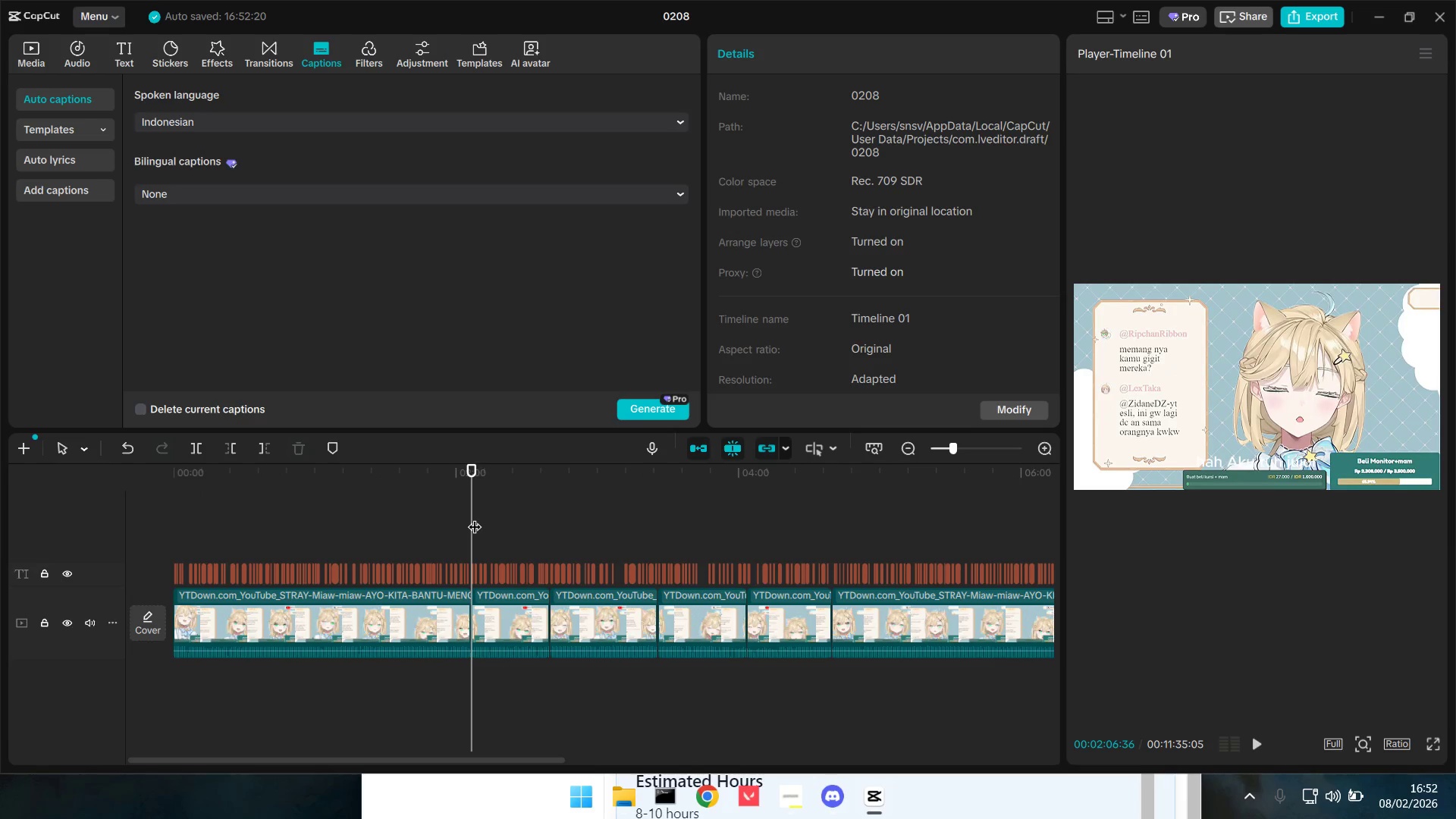 
key(Space)
 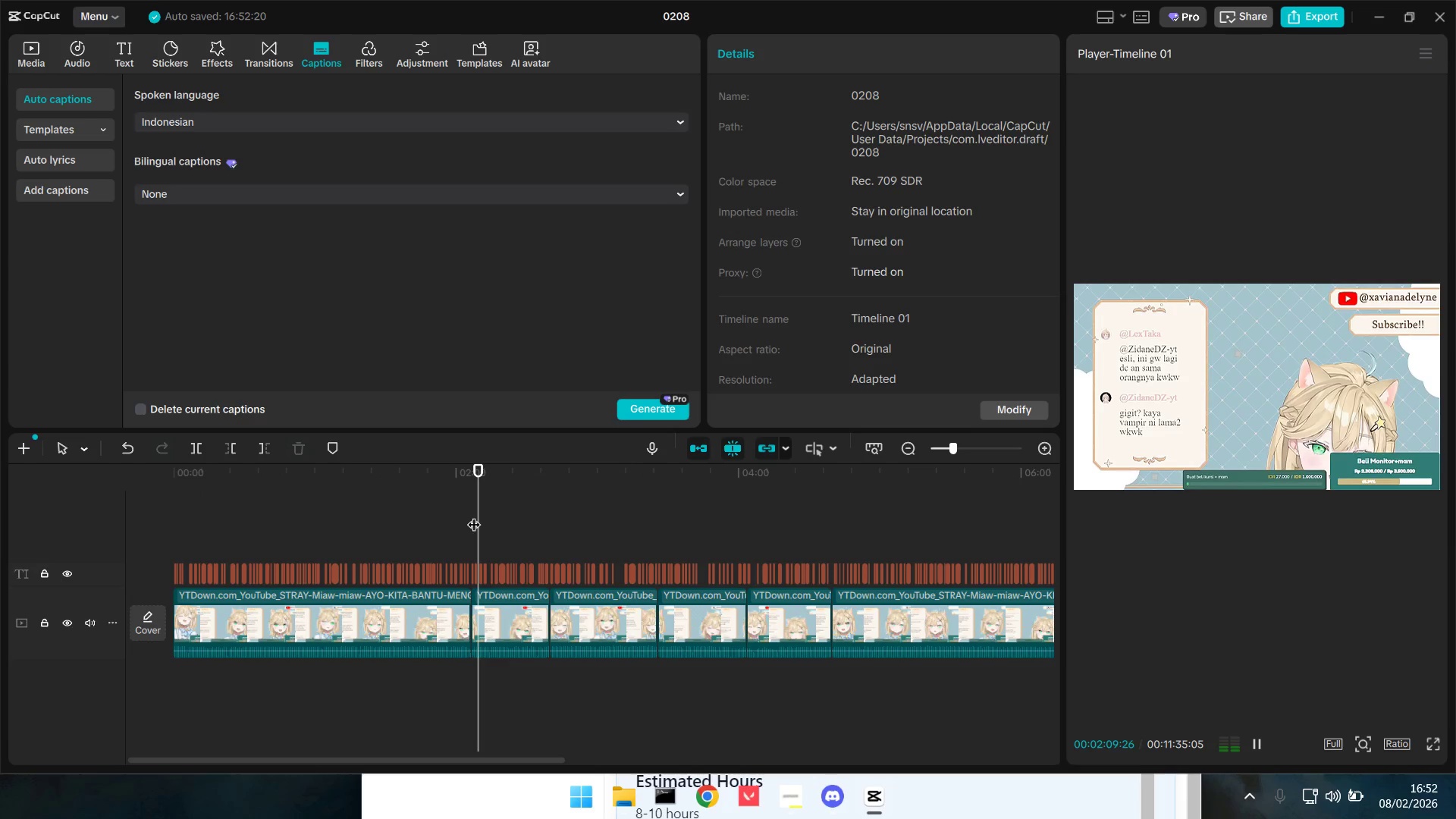 
key(Space)
 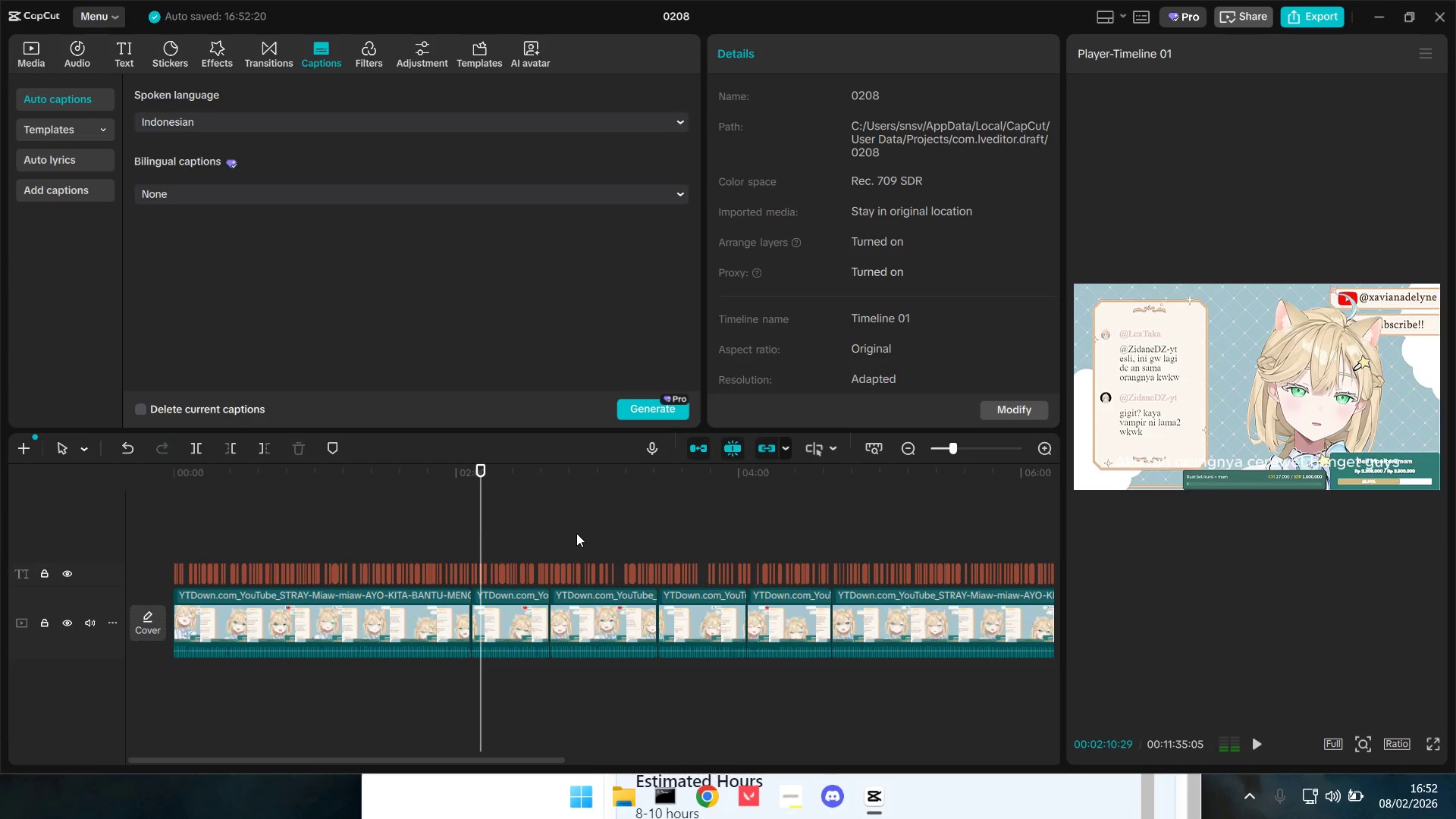 
key(Space)
 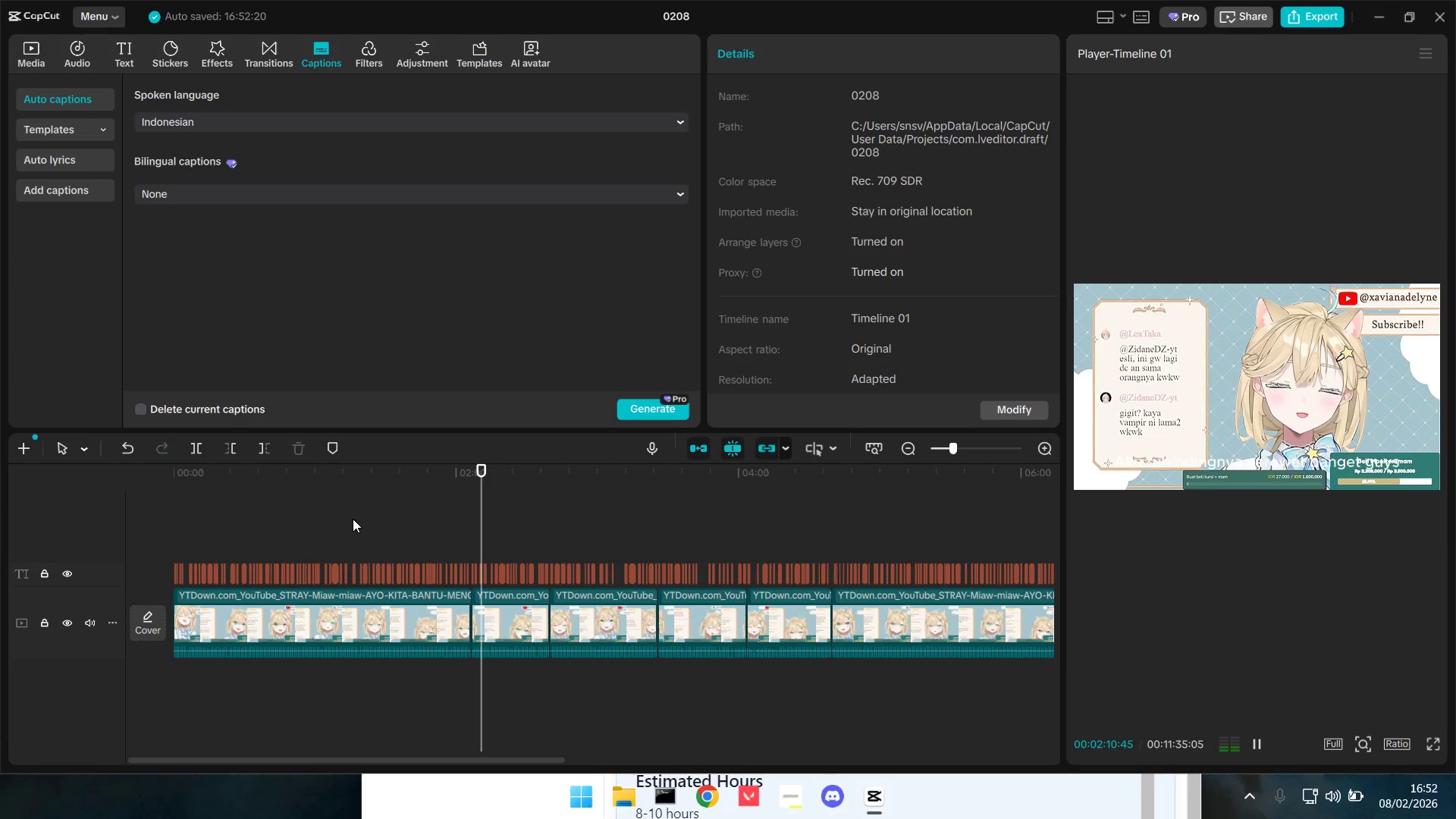 
key(Space)
 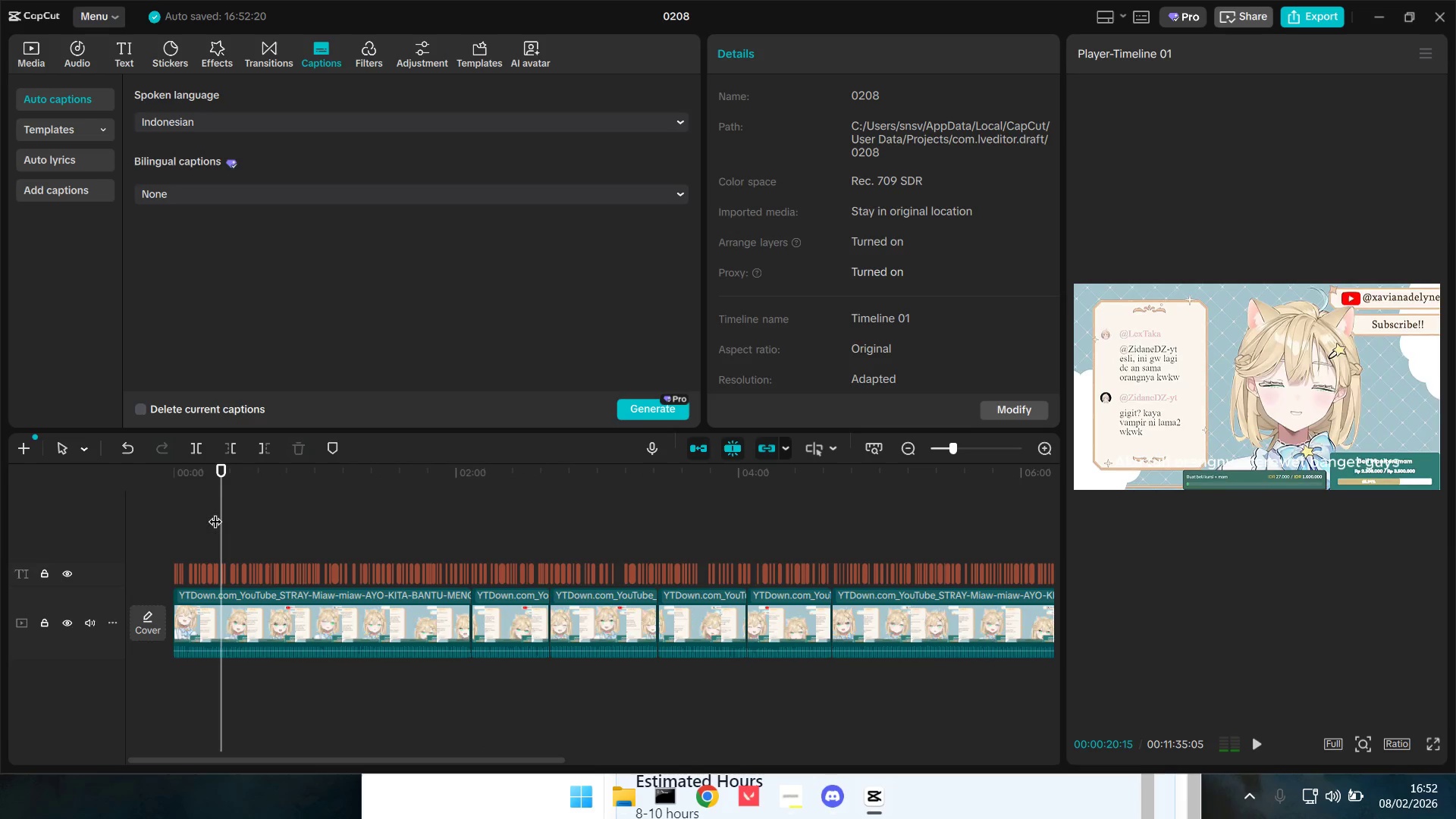 
left_click_drag(start_coordinate=[213, 513], to_coordinate=[55, 511])
 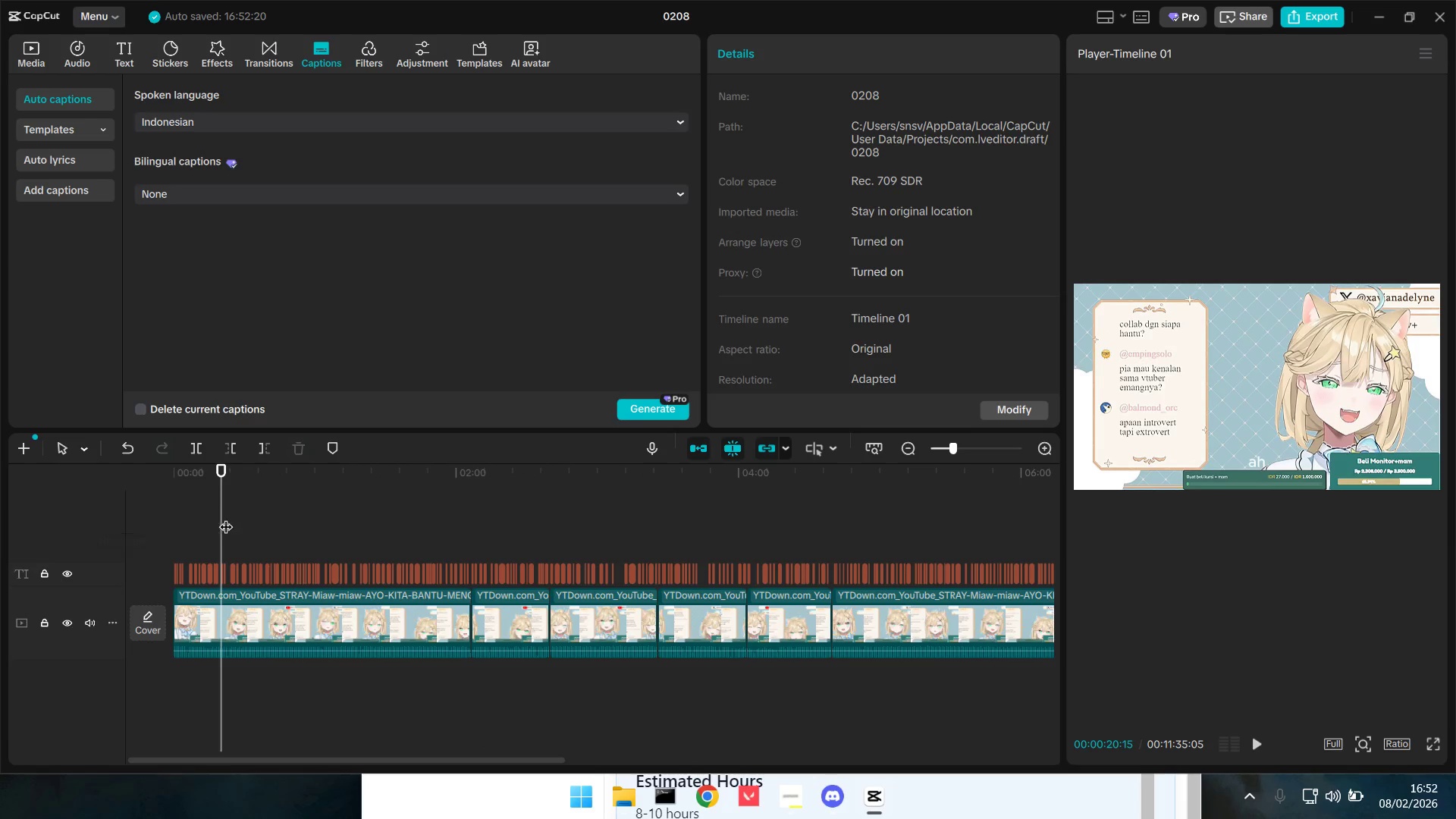 
left_click_drag(start_coordinate=[224, 517], to_coordinate=[32, 502])
 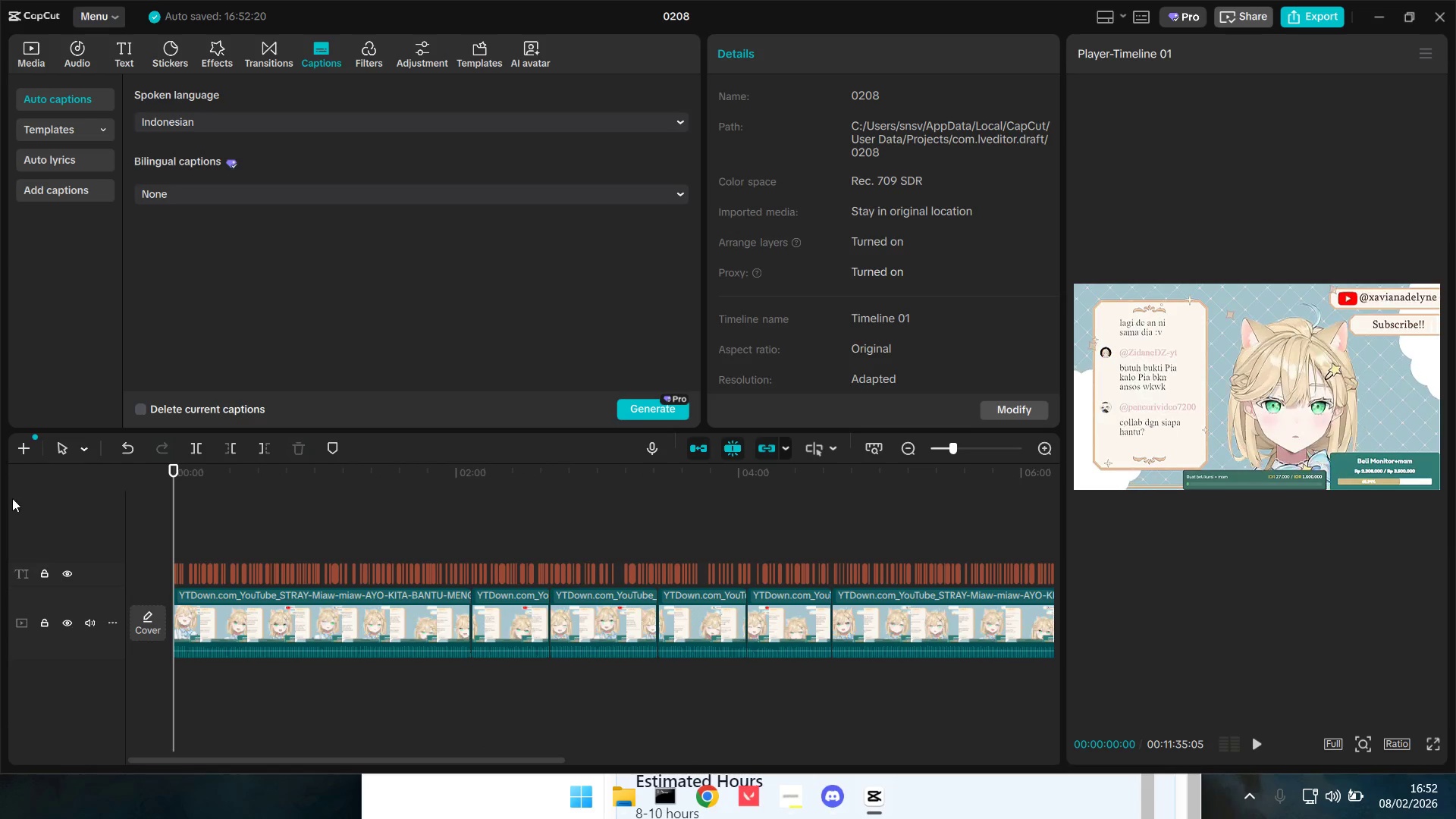 
key(Space)
 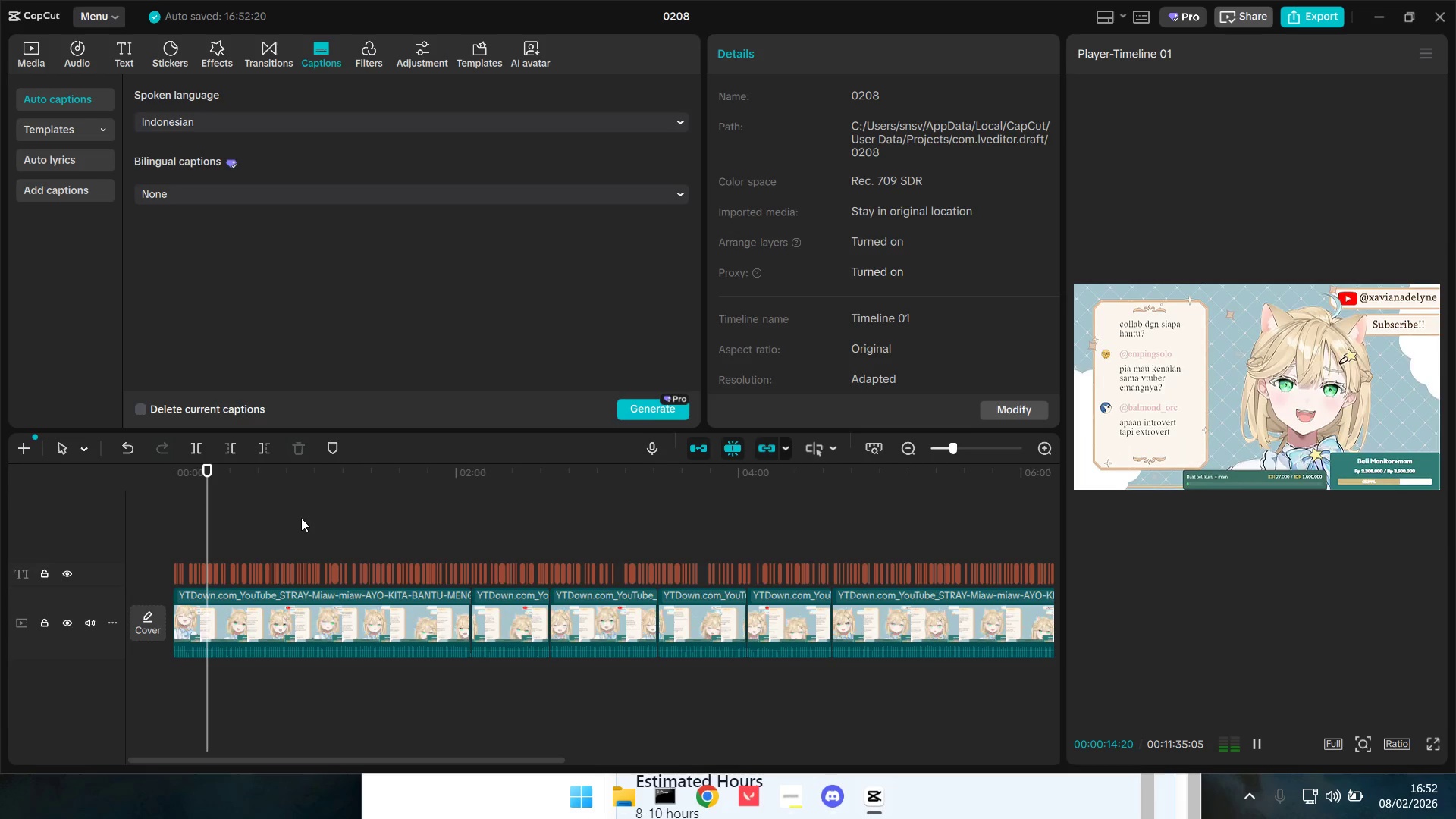 
wait(19.42)
 